 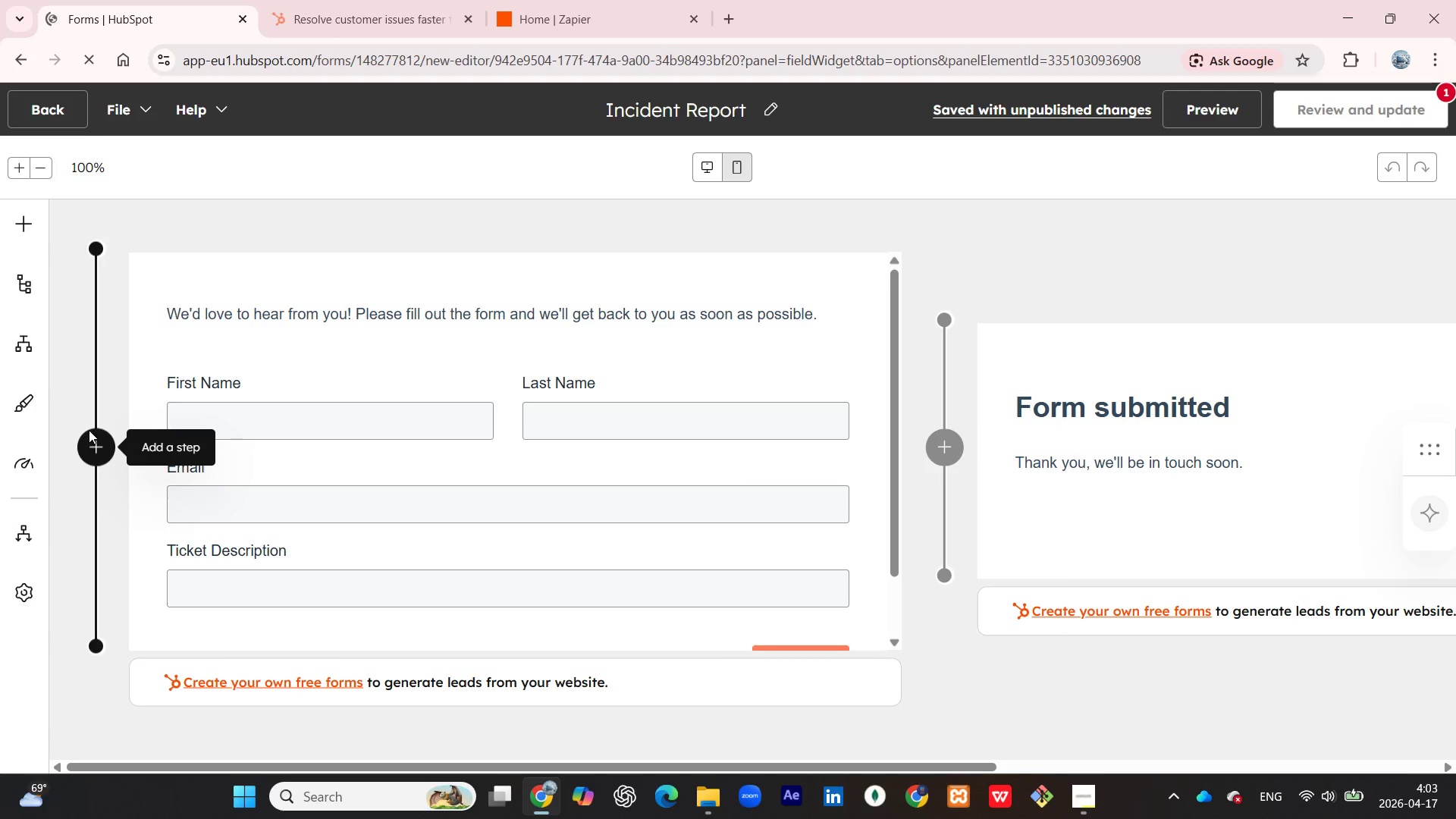 
left_click([1333, 353])
 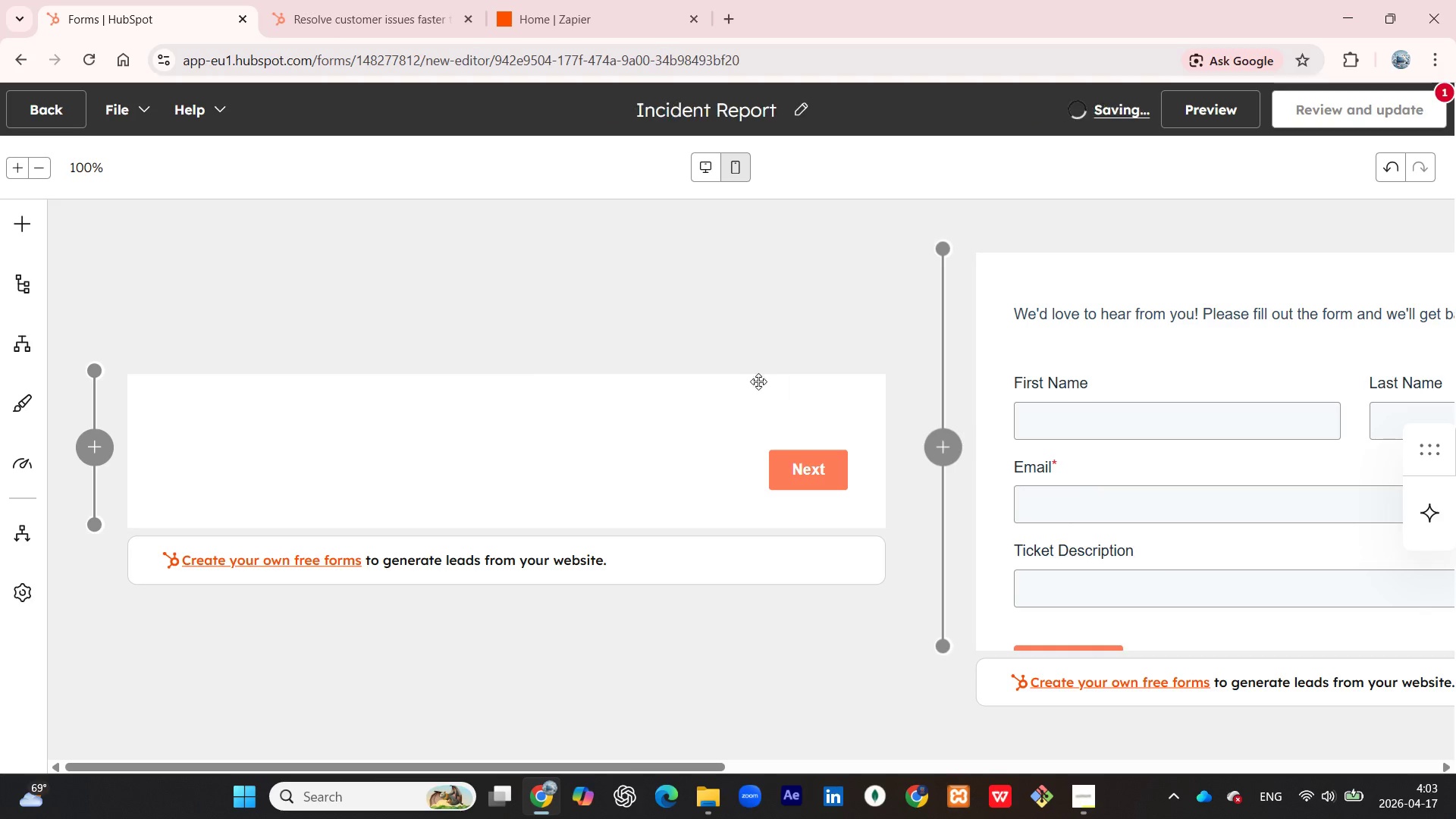 
left_click([700, 391])
 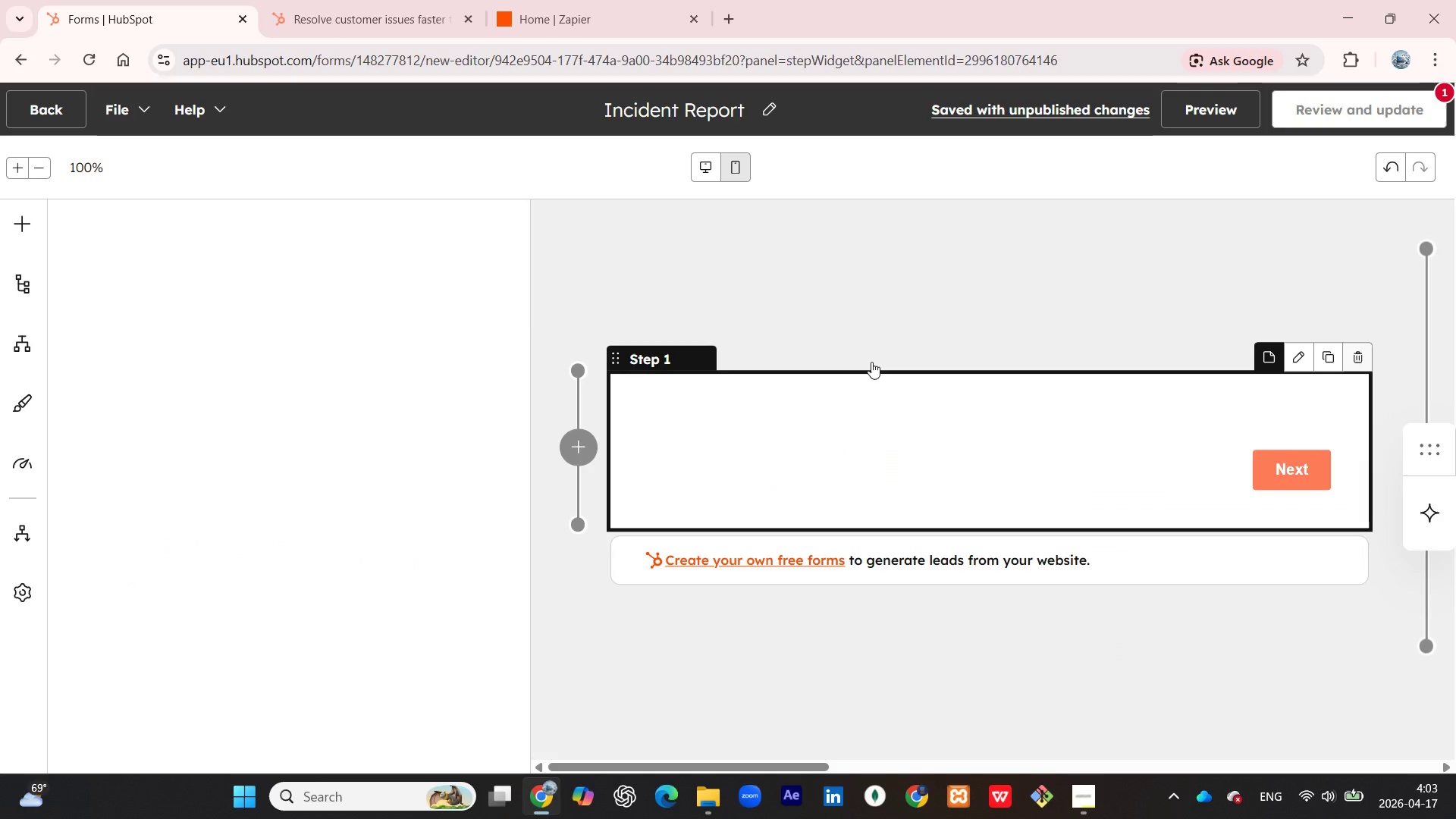 
left_click([871, 361])
 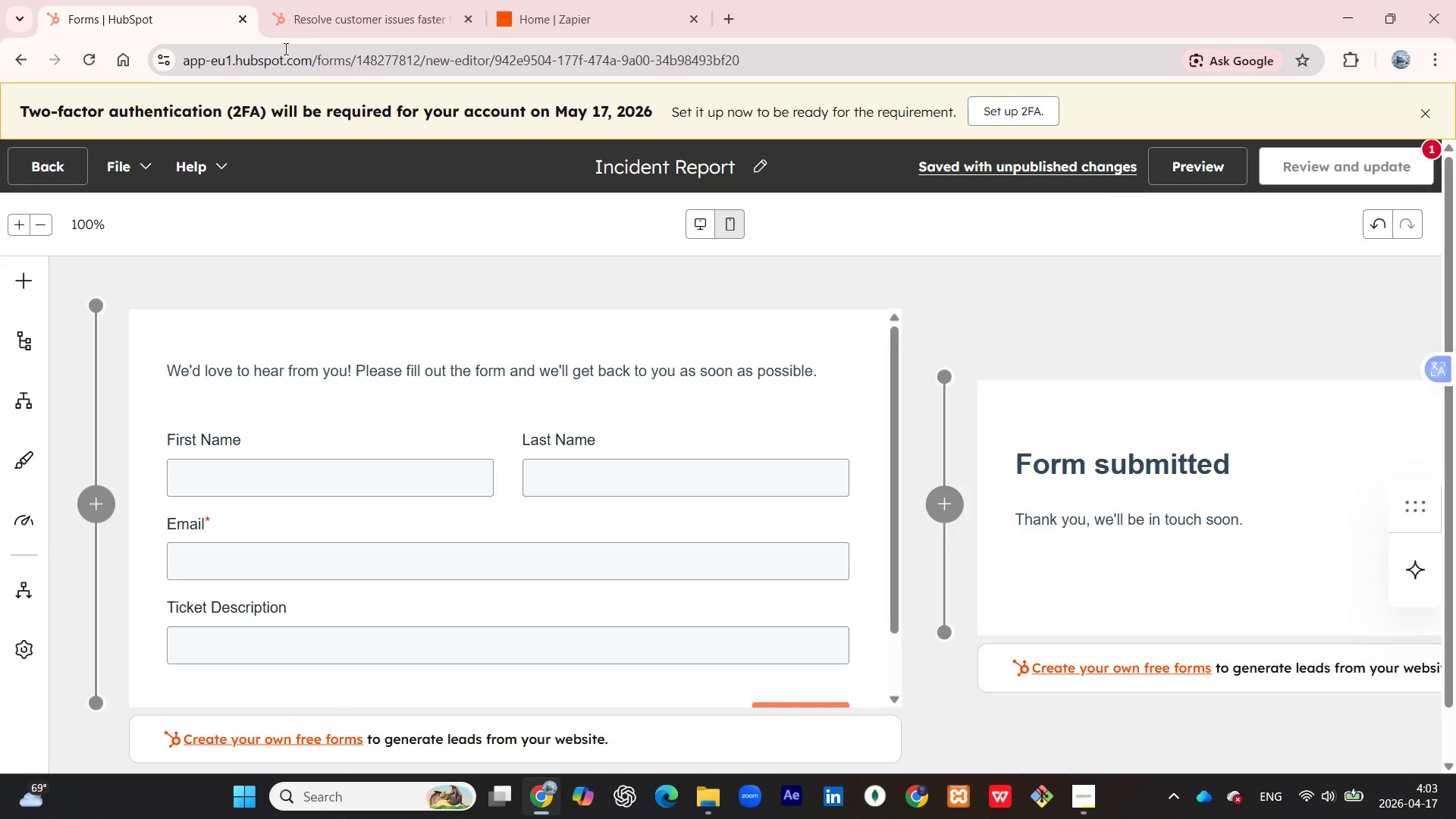 
wait(12.24)
 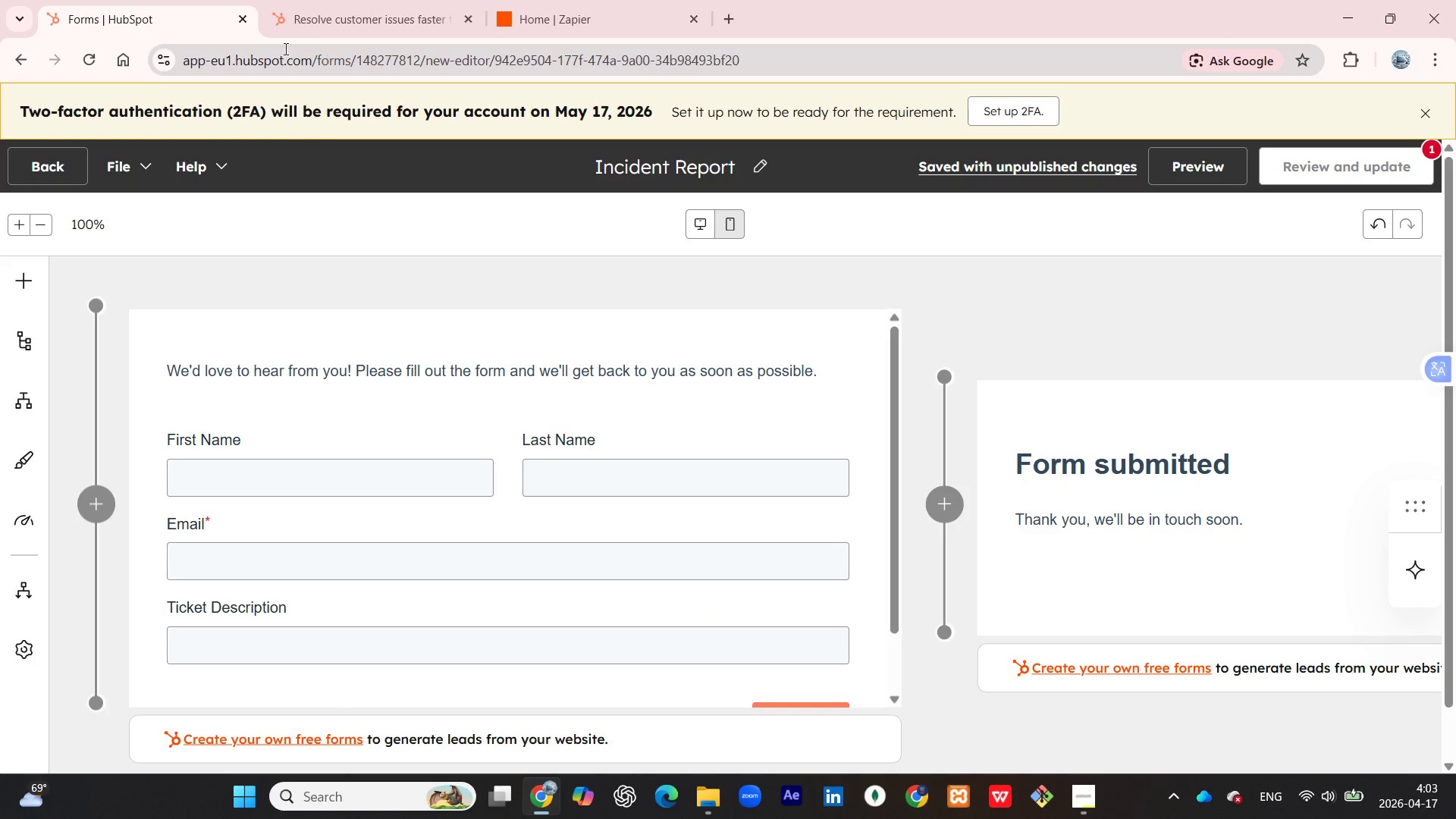 
mouse_move([20, 350])
 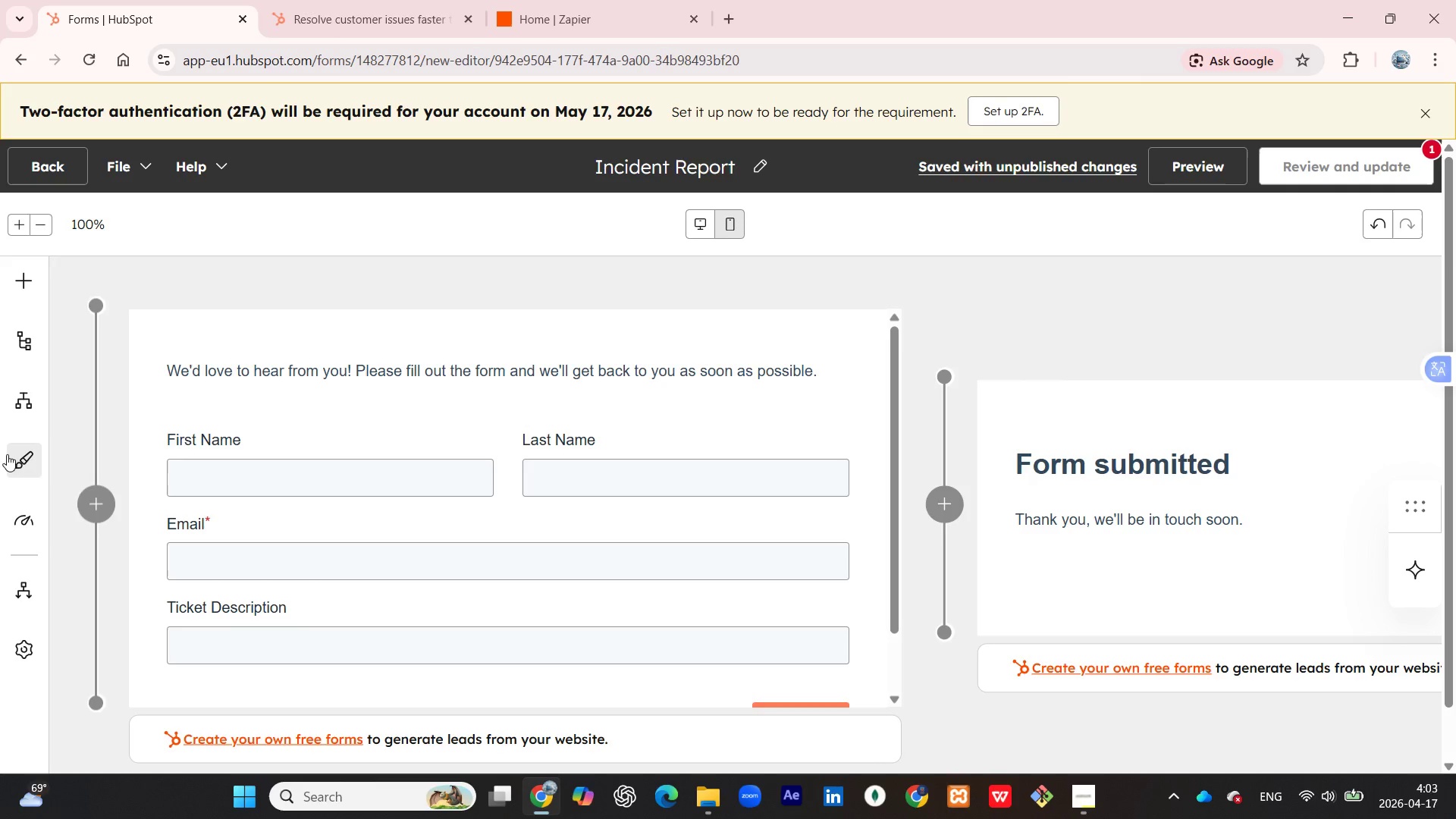 
scroll: coordinate [11, 451], scroll_direction: down, amount: 1.0
 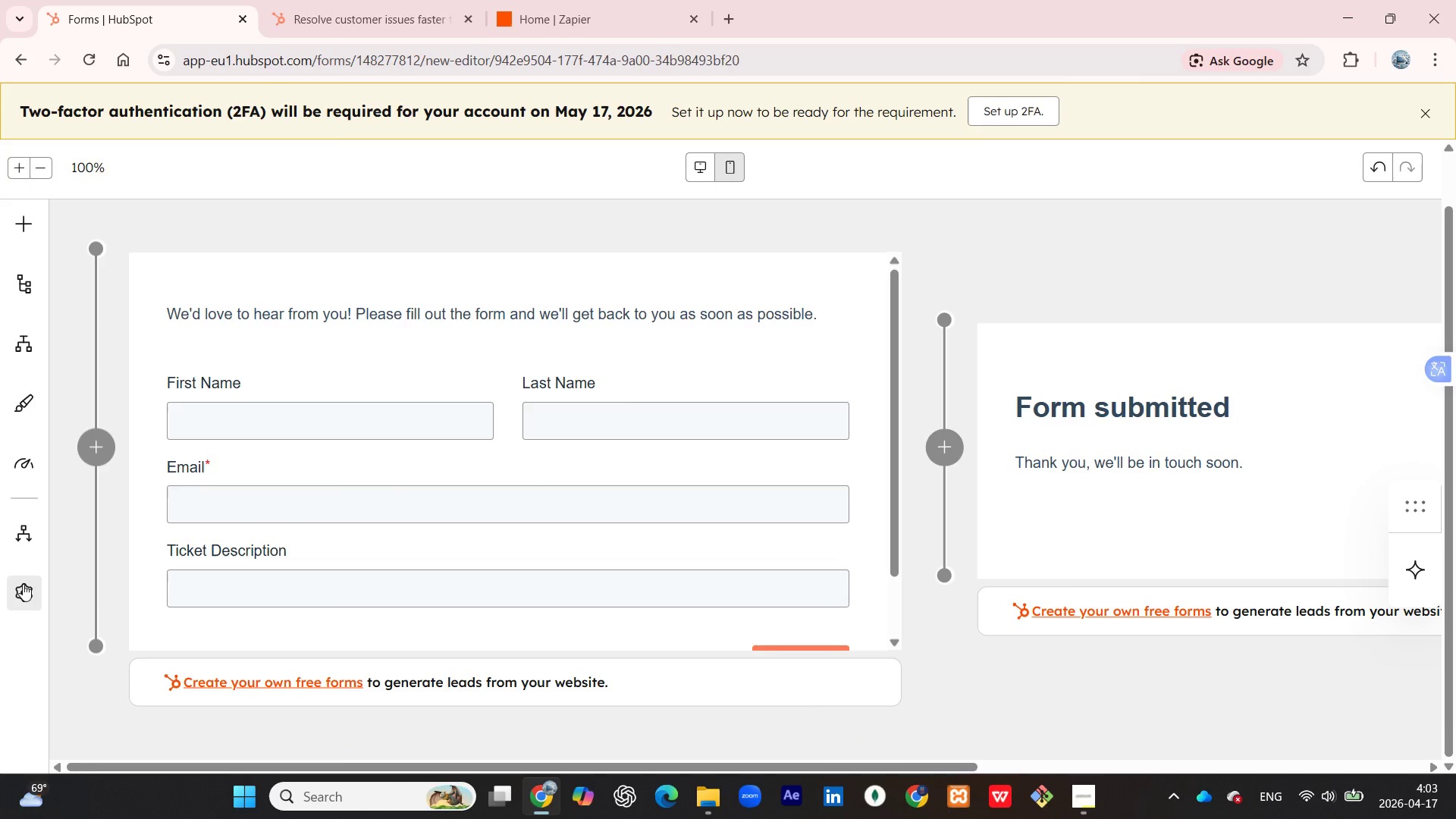 
left_click([24, 585])
 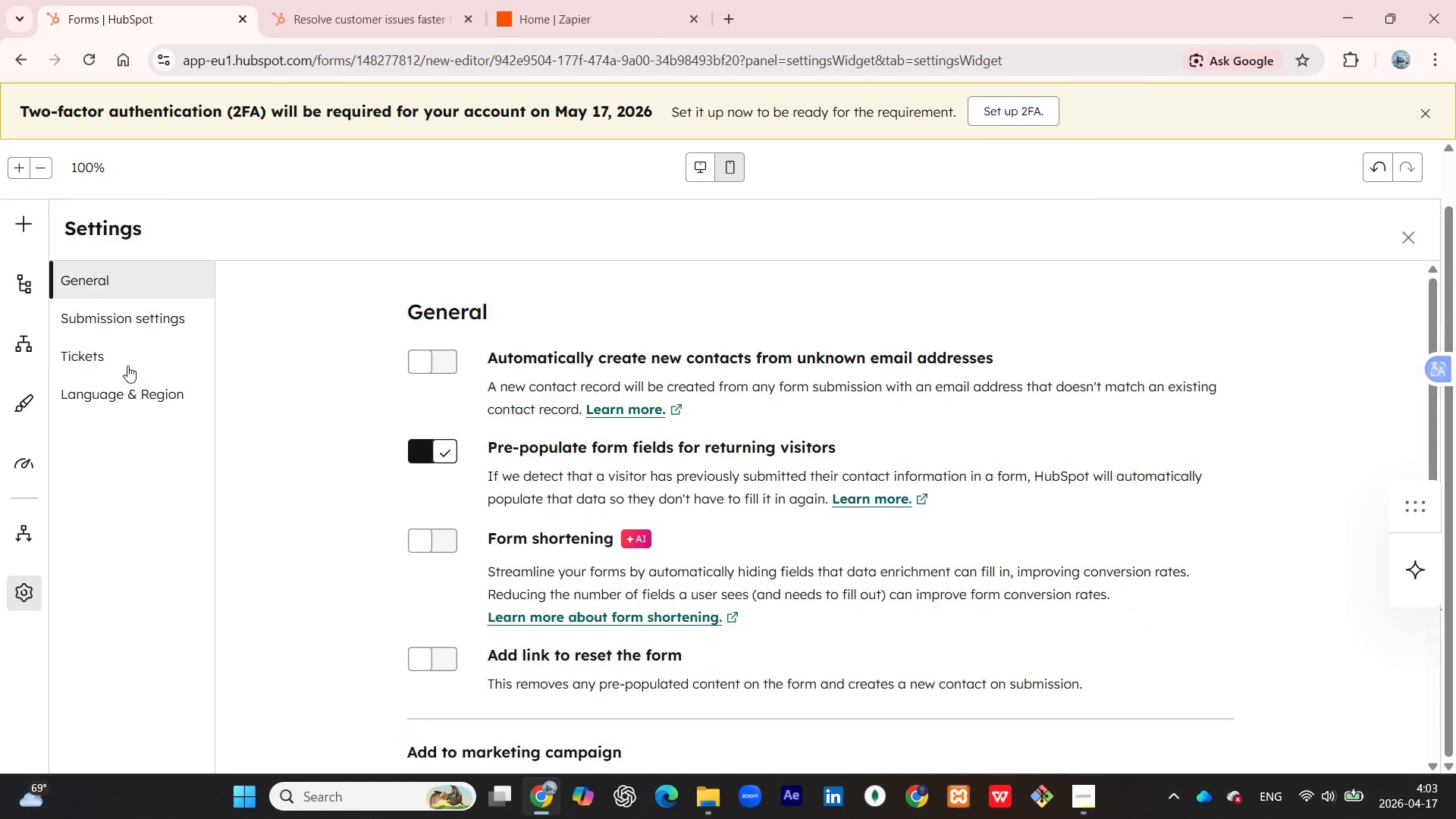 
left_click([91, 352])
 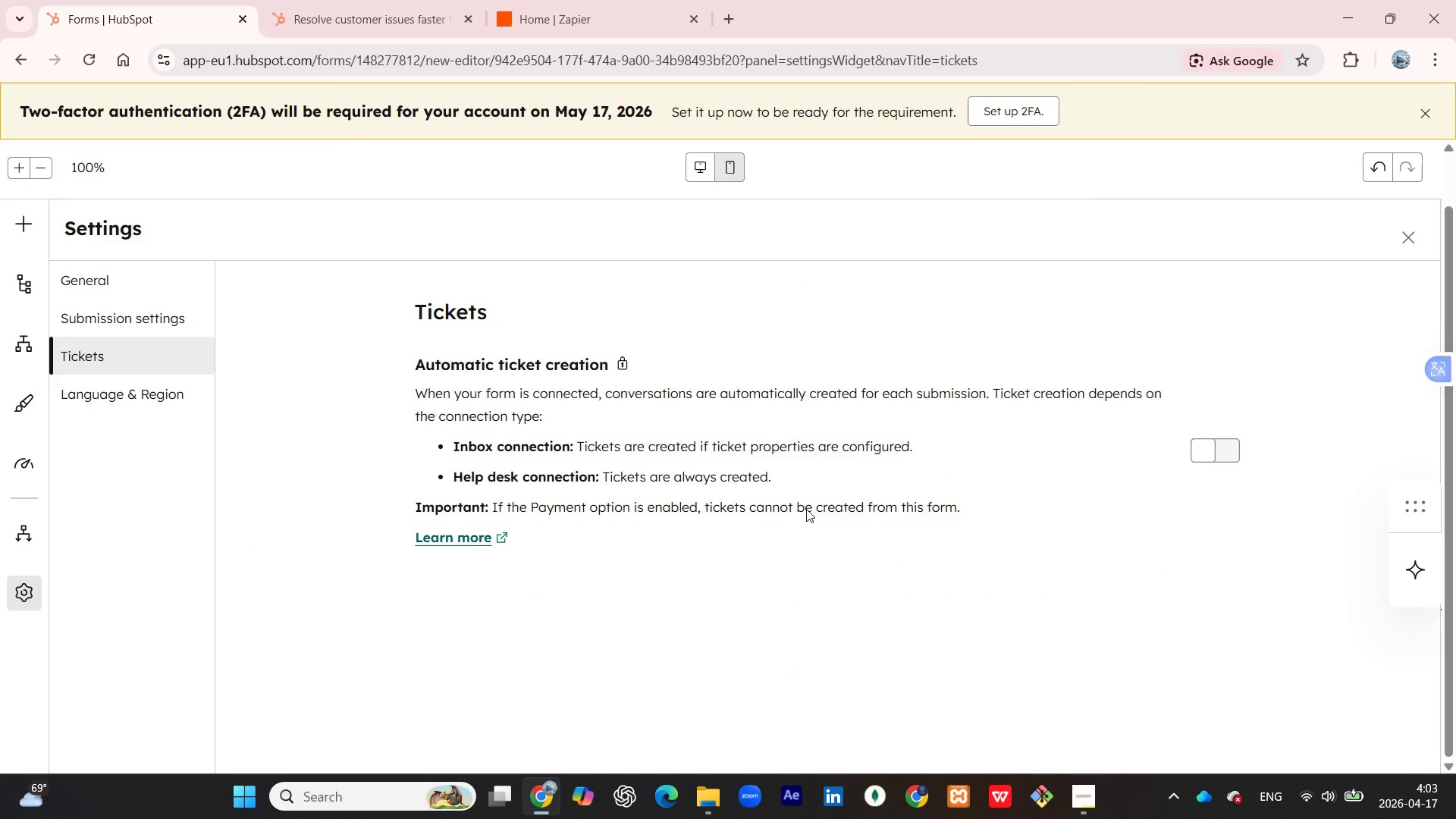 
left_click([1210, 449])
 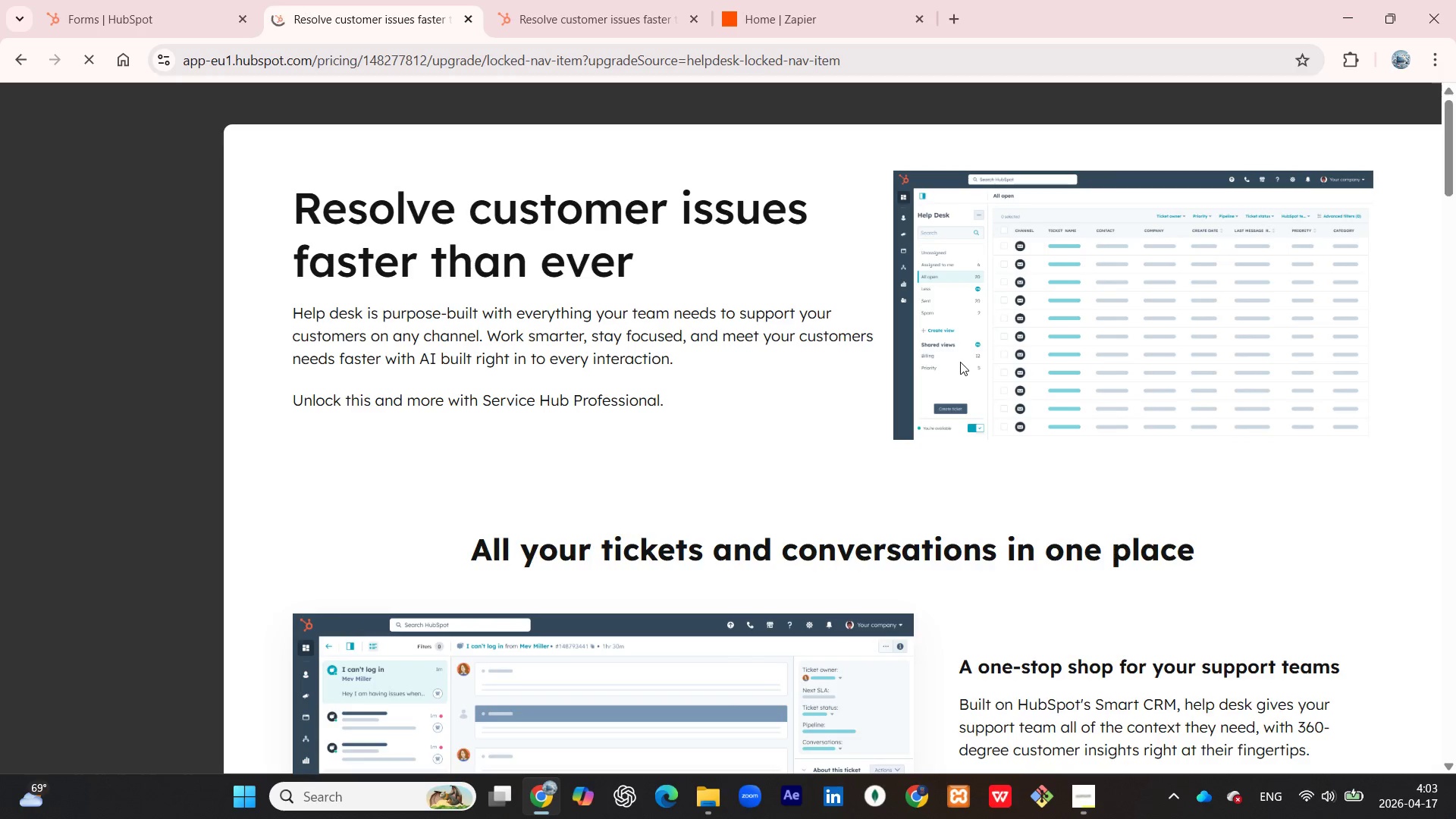 
scroll: coordinate [908, 388], scroll_direction: down, amount: 4.0
 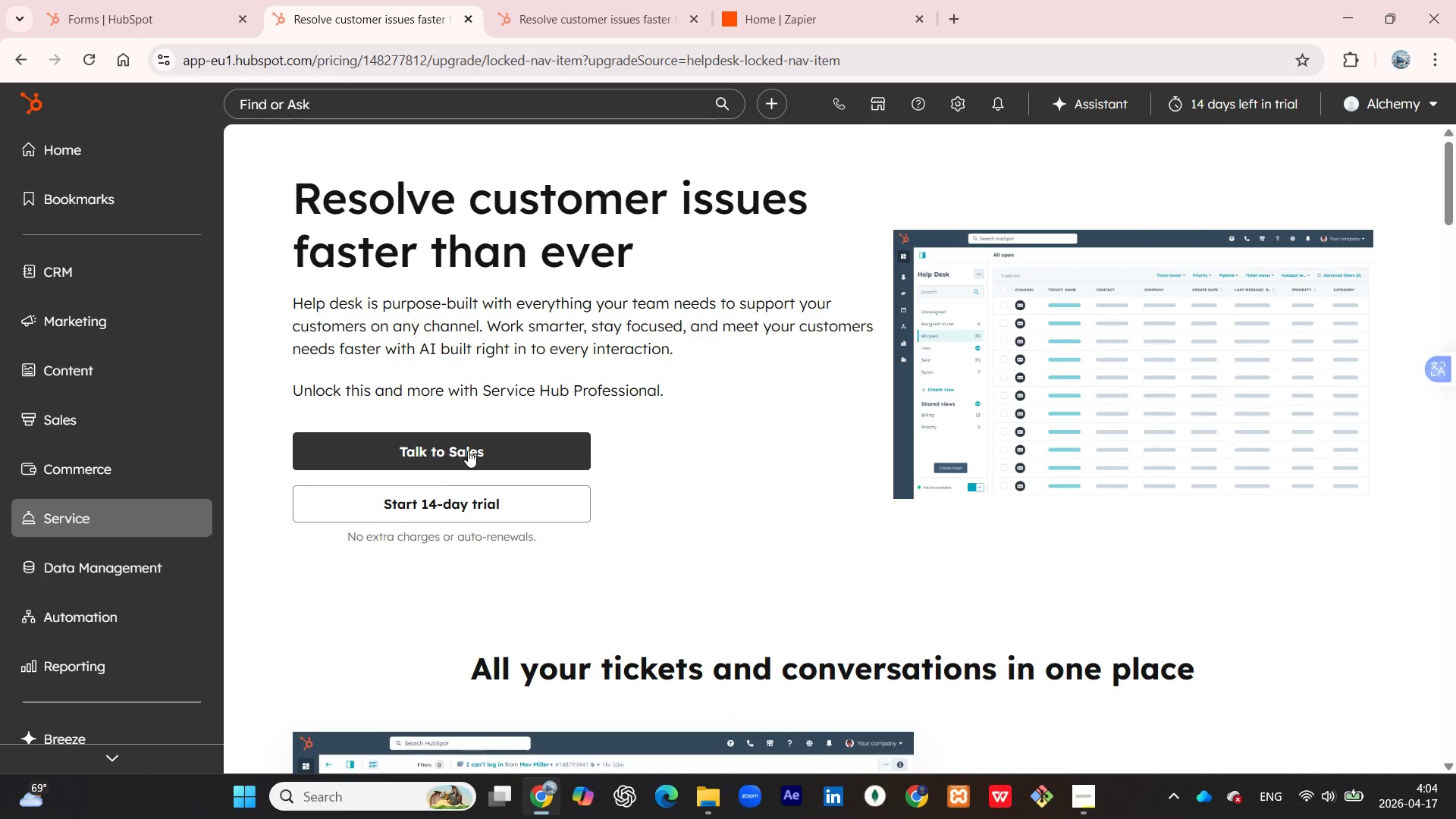 
left_click([440, 502])
 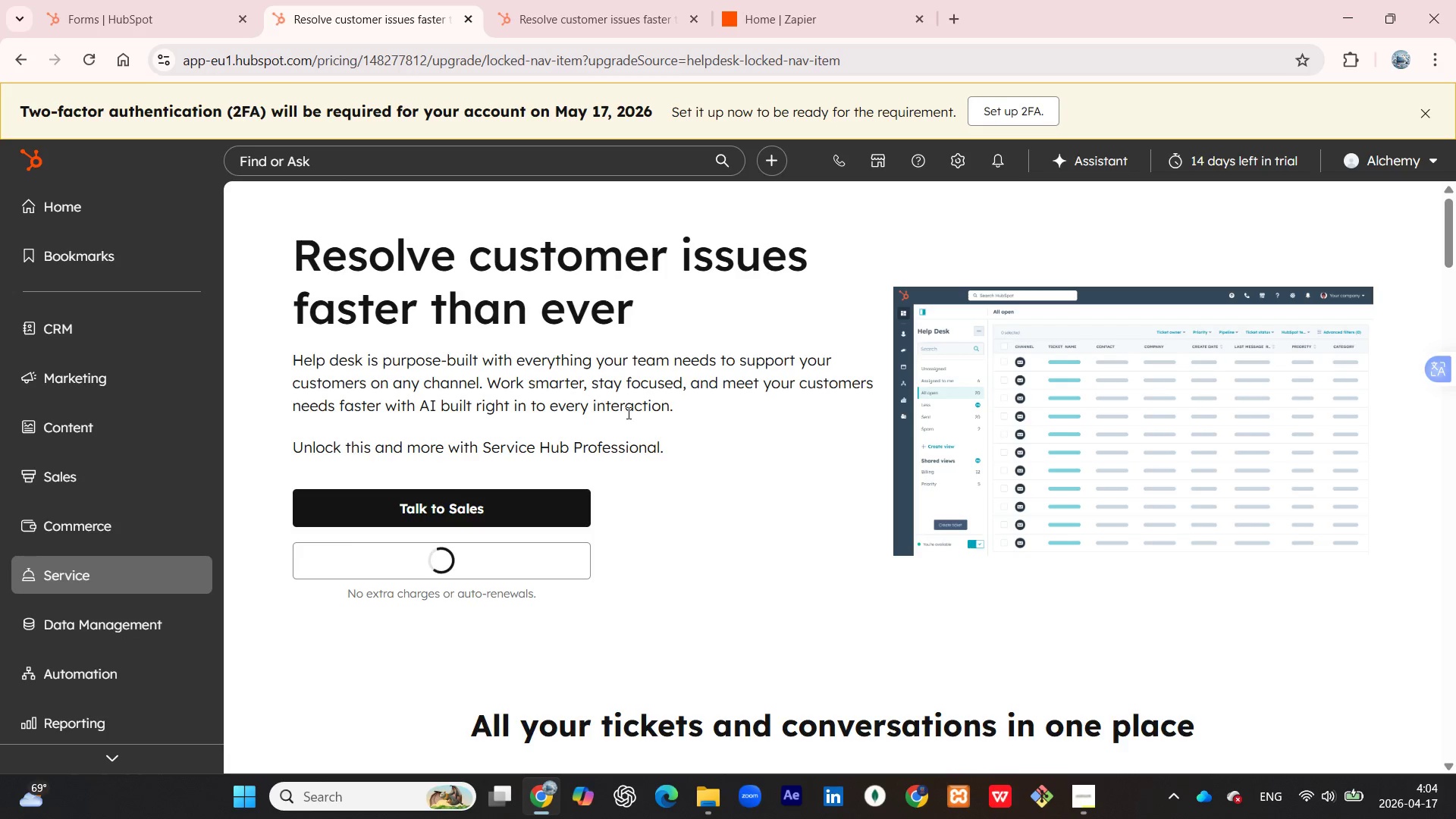 
scroll: coordinate [794, 442], scroll_direction: down, amount: 6.0
 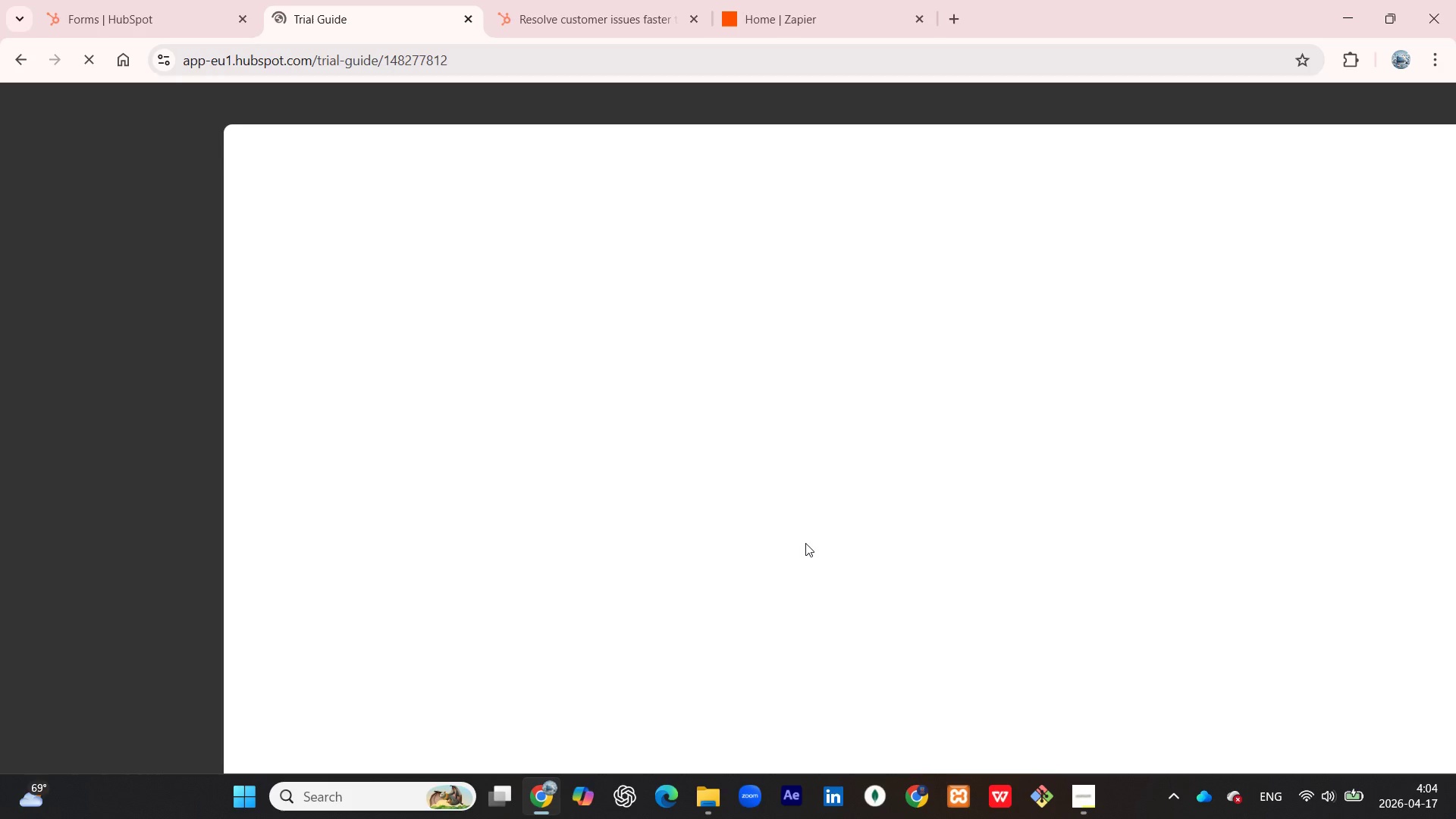 
wait(7.78)
 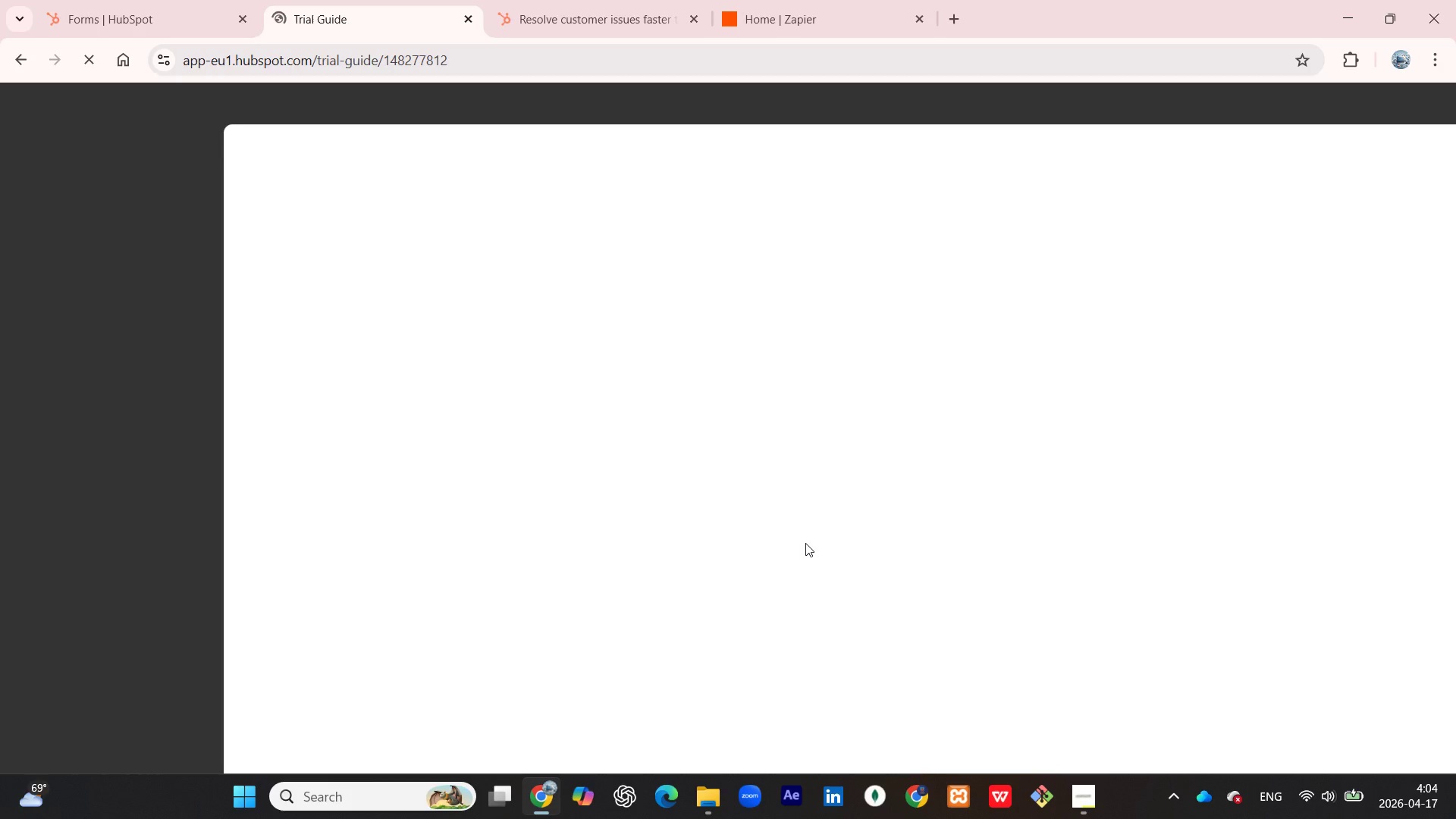 
scroll: coordinate [868, 401], scroll_direction: down, amount: 3.0
 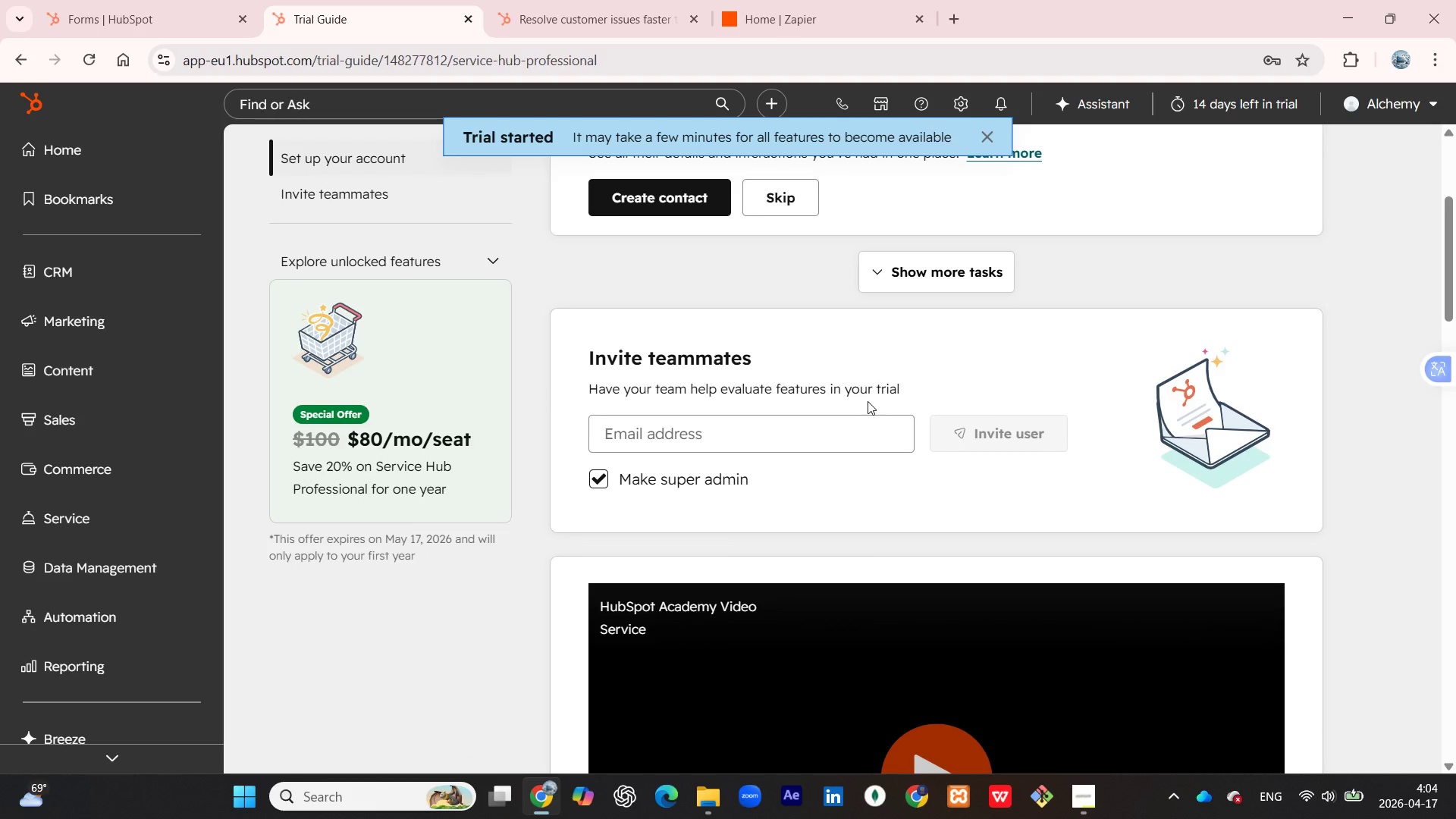 
scroll: coordinate [868, 401], scroll_direction: up, amount: 3.0
 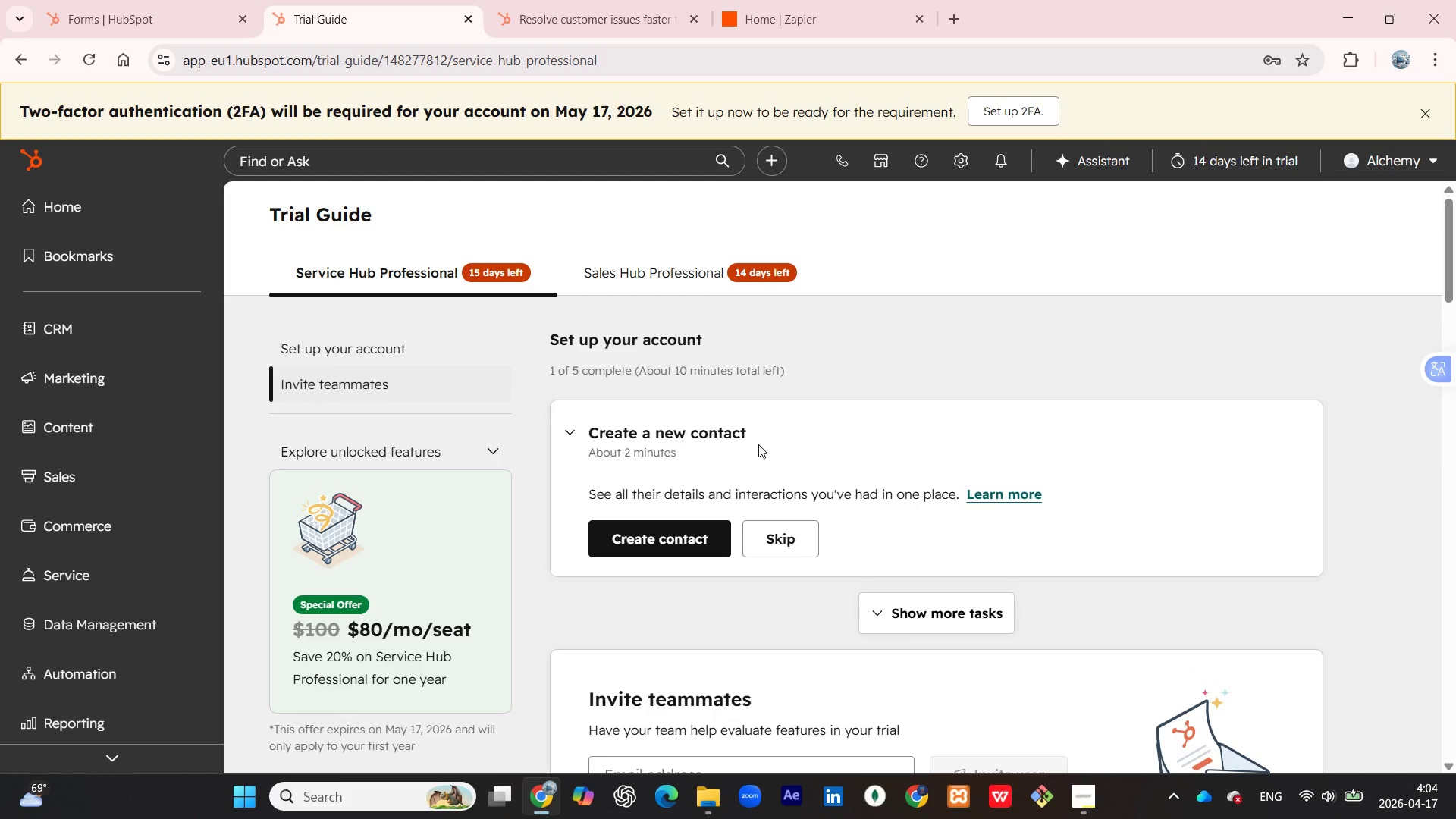 
wait(10.26)
 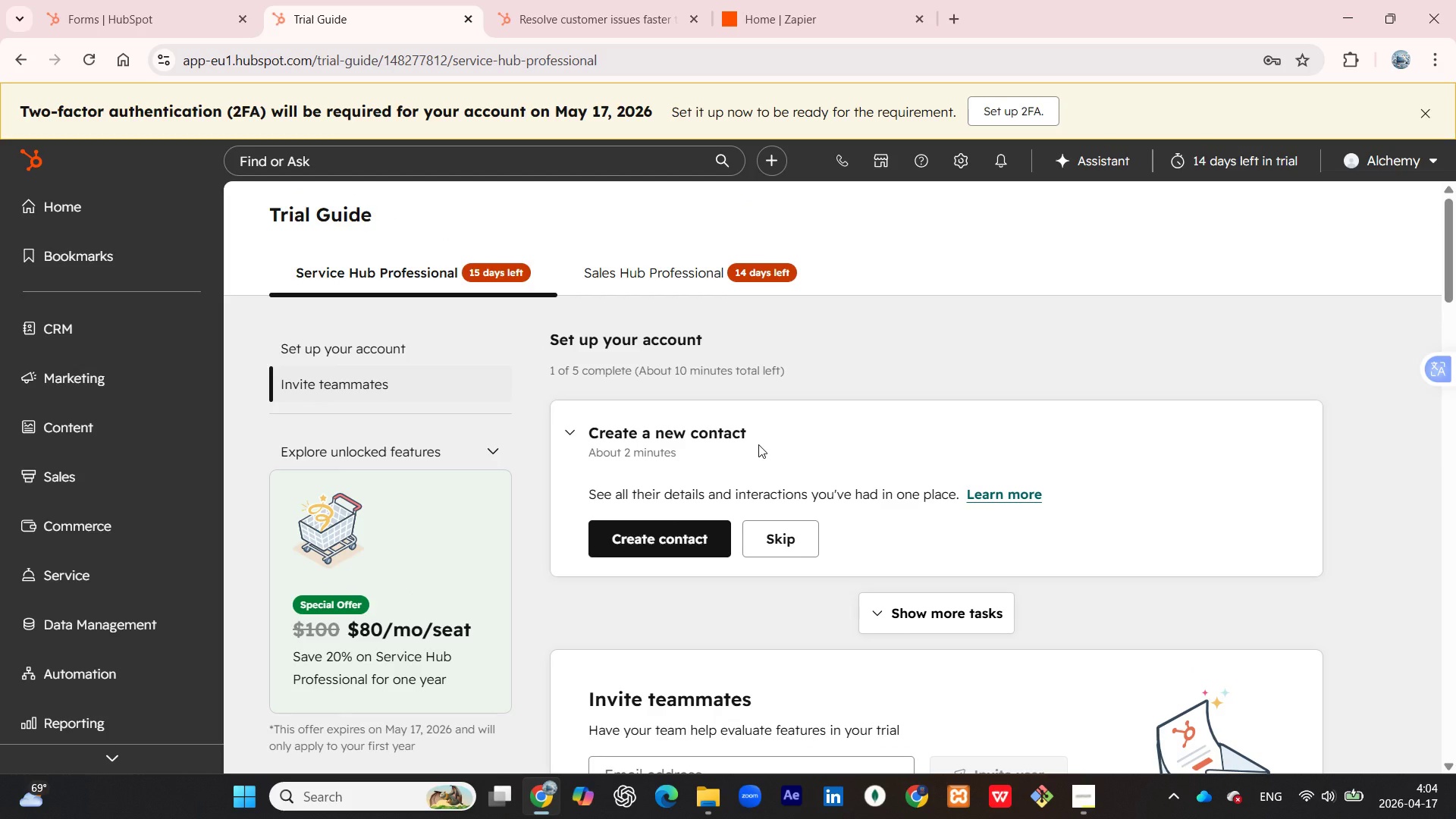 
scroll: coordinate [1034, 519], scroll_direction: down, amount: 12.0
 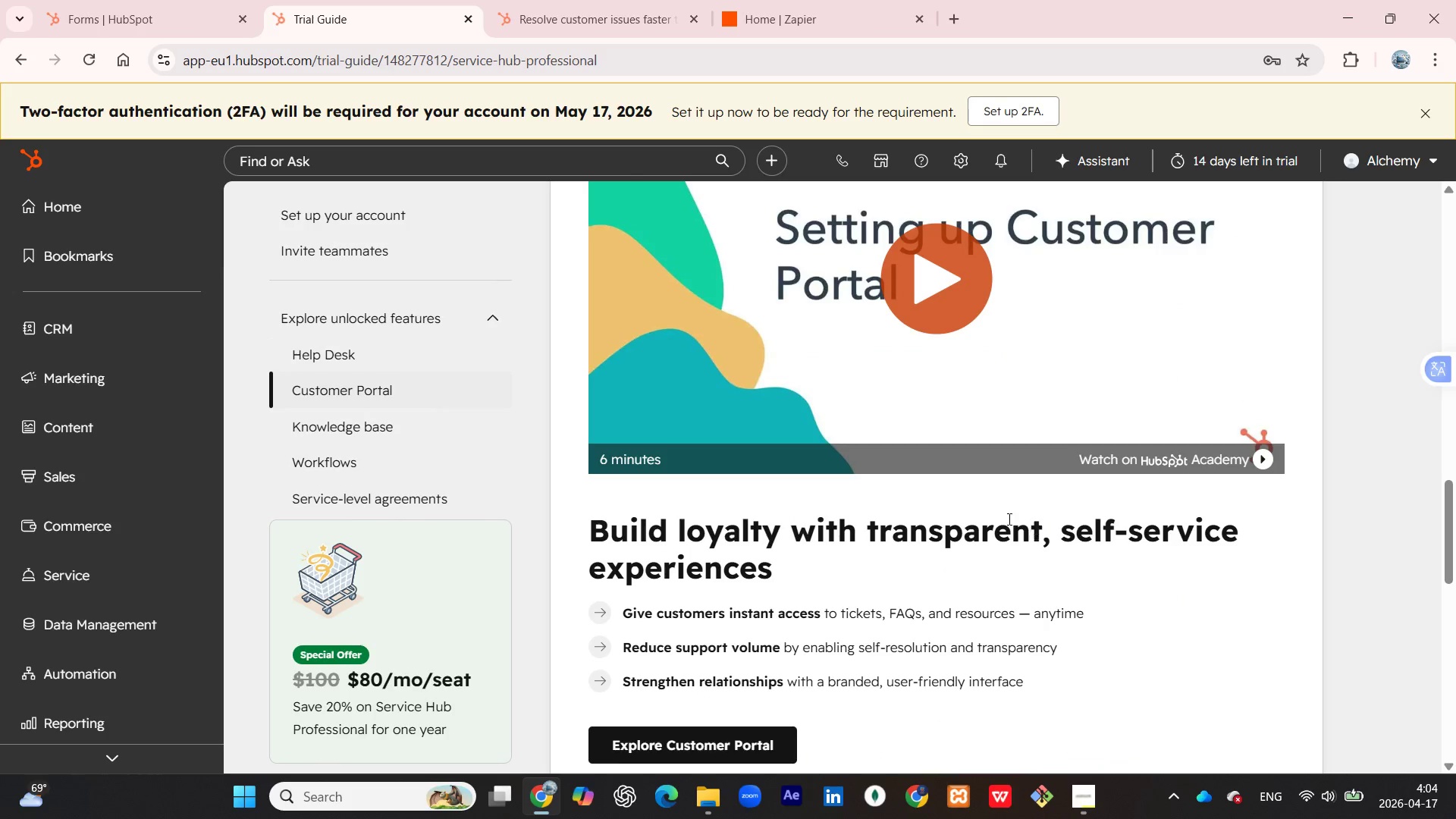 
scroll: coordinate [740, 256], scroll_direction: up, amount: 17.0
 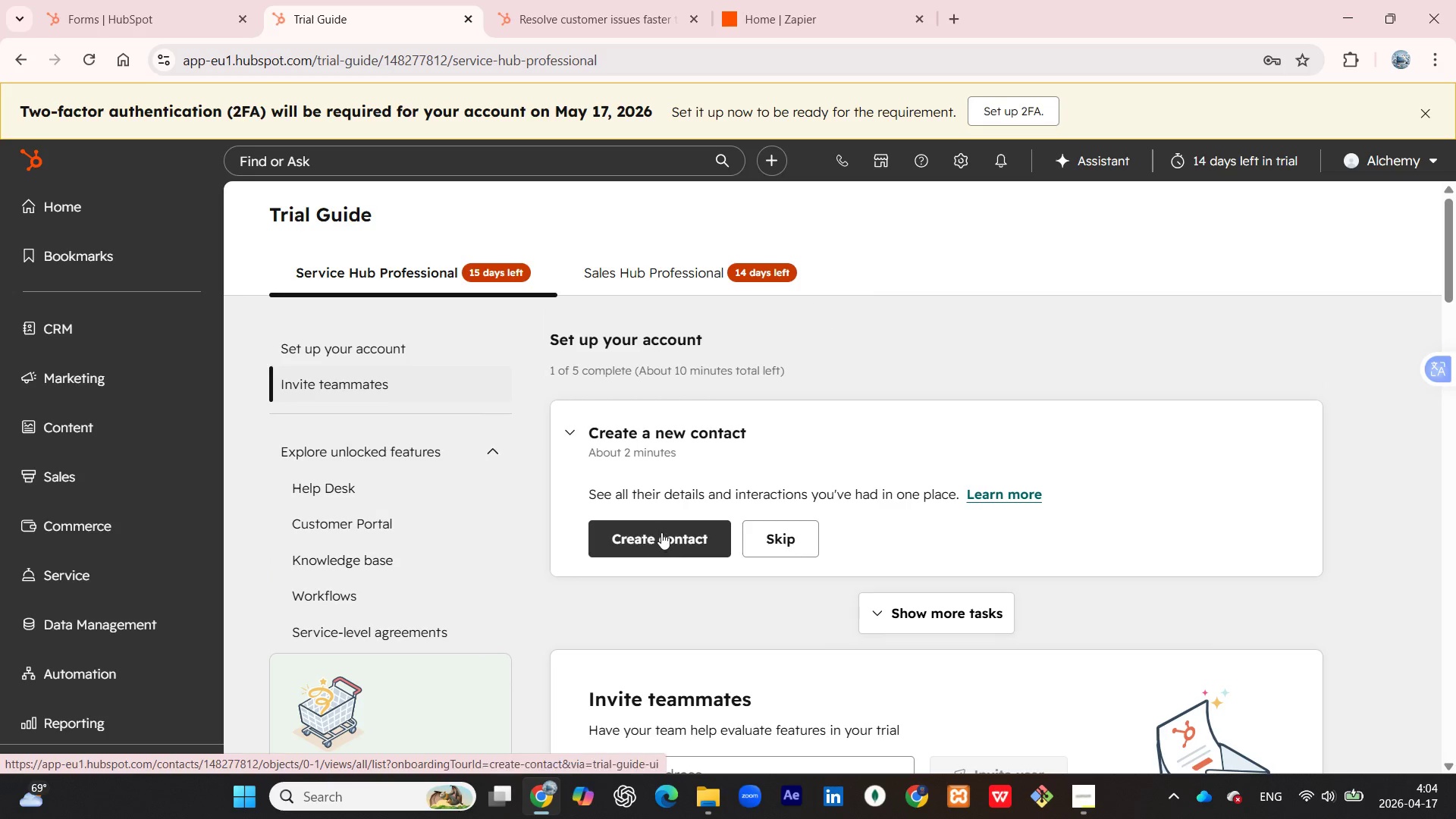 
left_click([662, 530])
 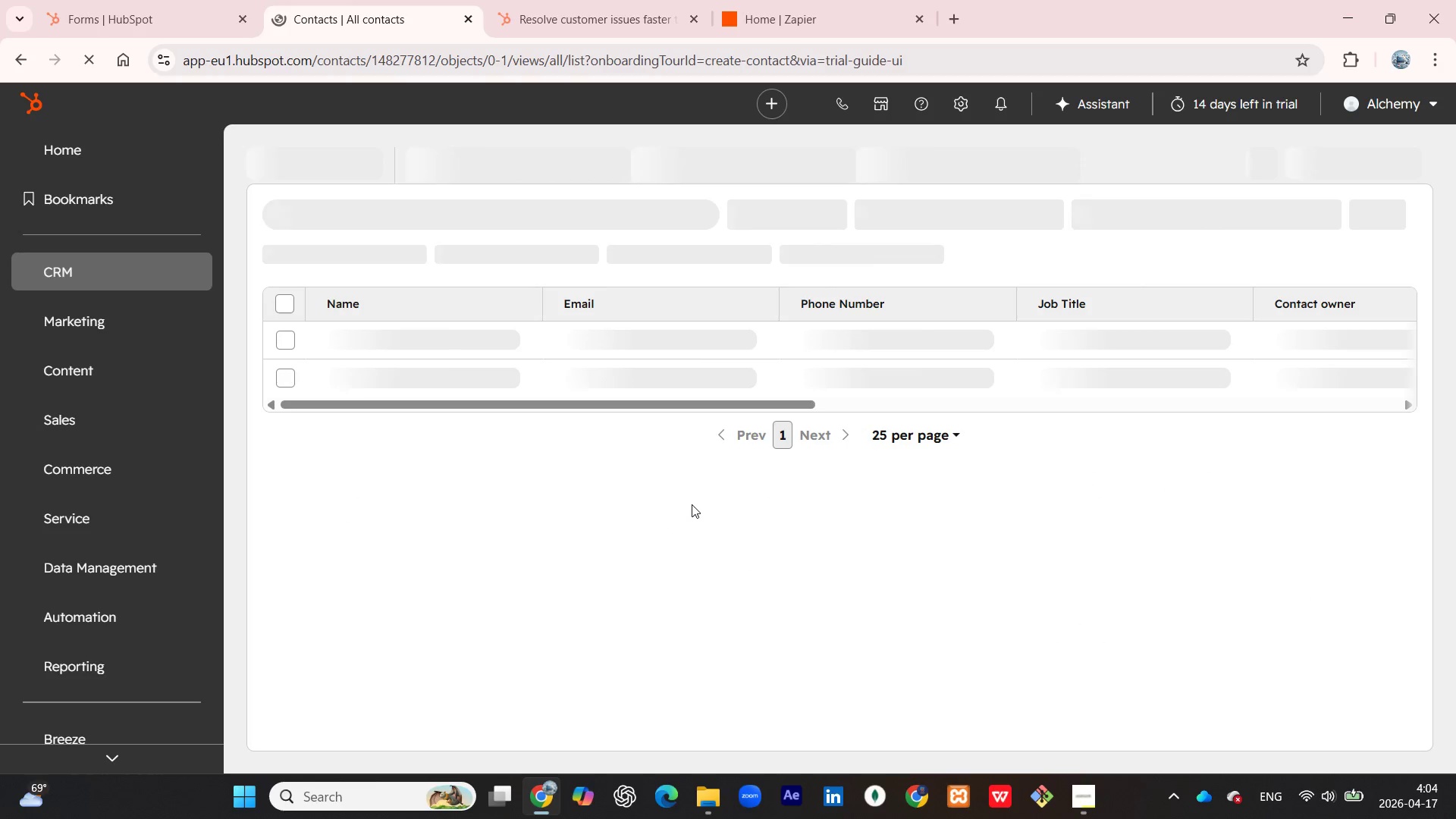 
wait(12.52)
 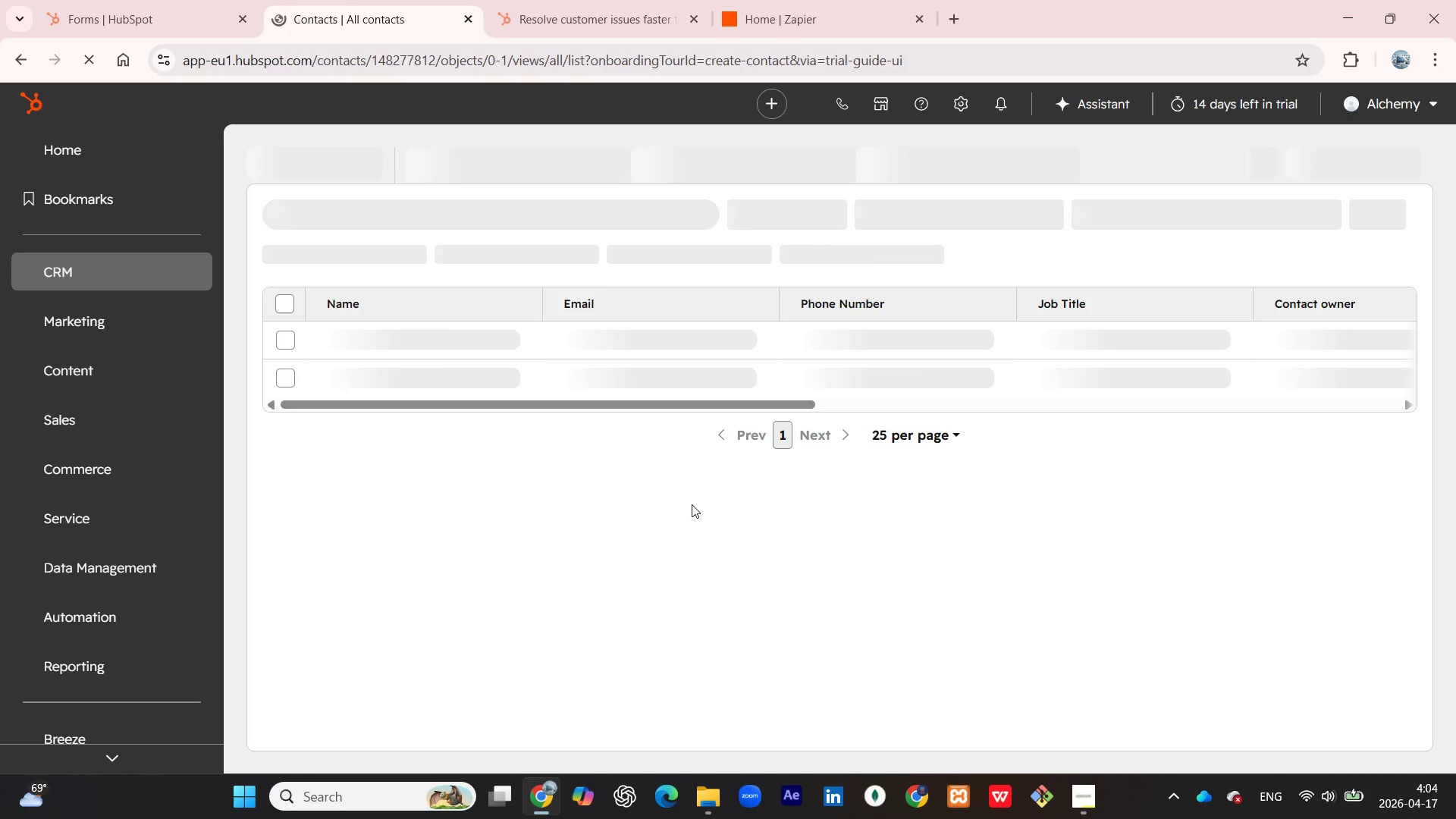 
scroll: coordinate [722, 191], scroll_direction: up, amount: 5.0
 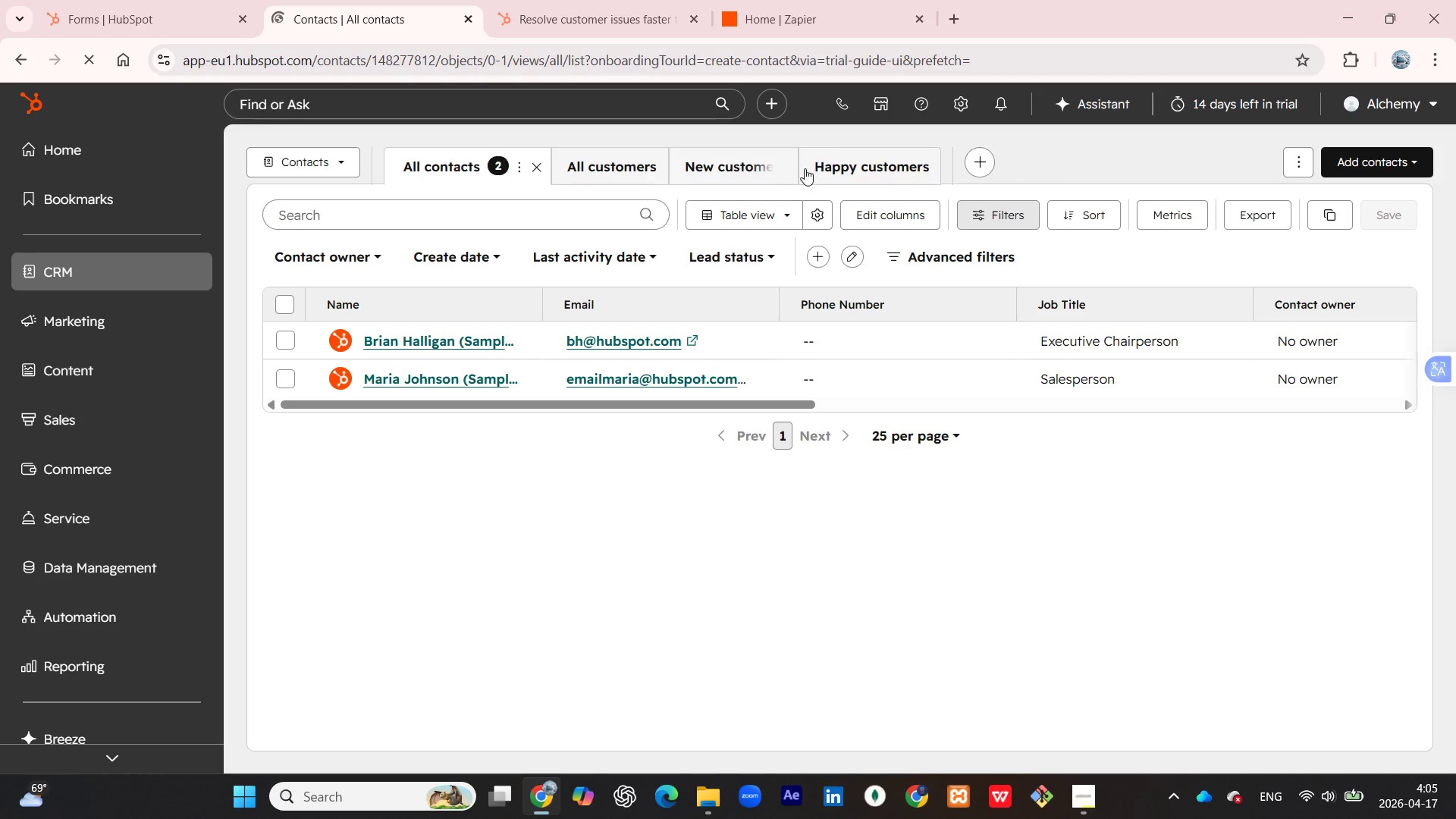 
left_click([967, 167])
 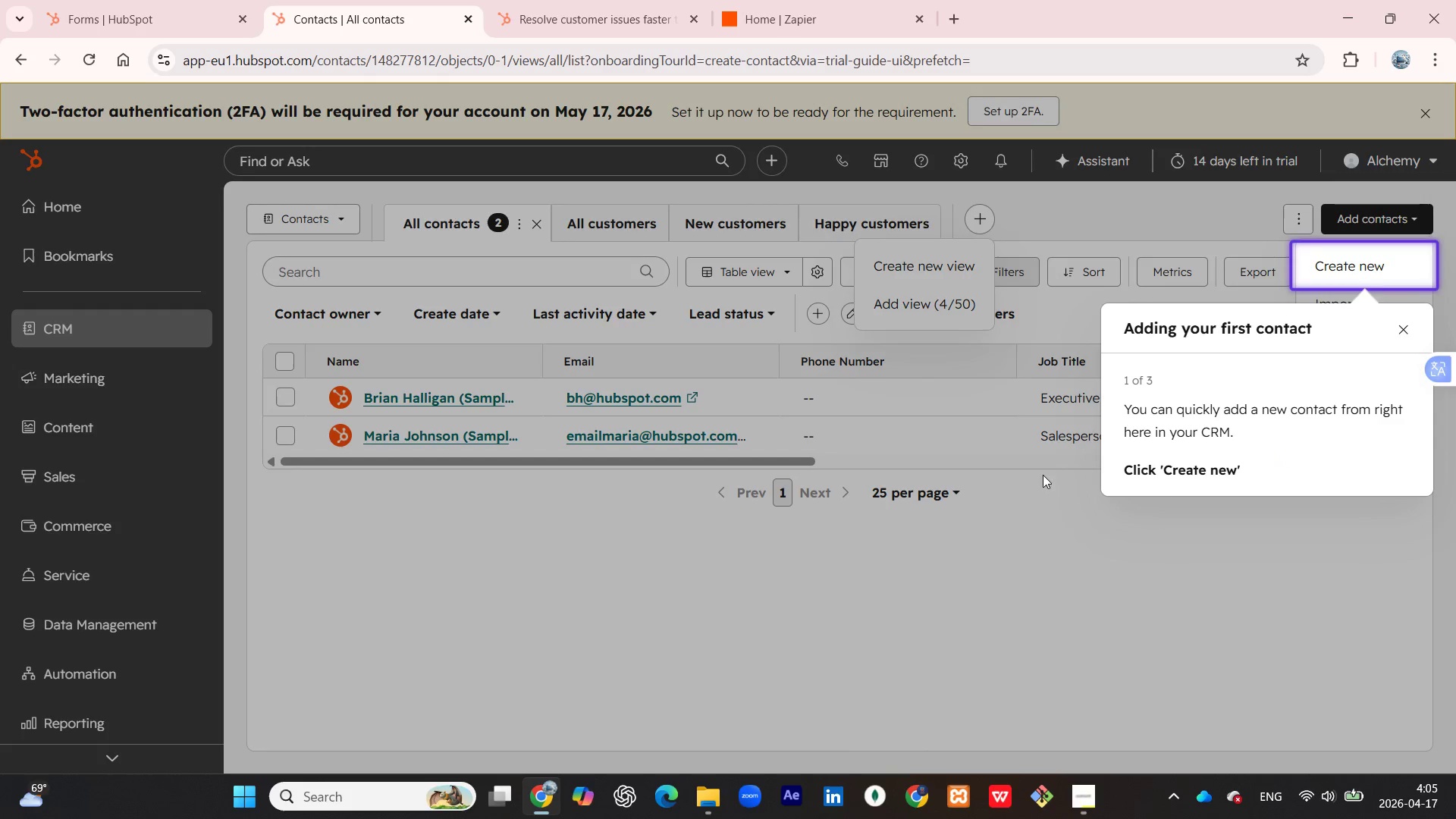 
wait(6.3)
 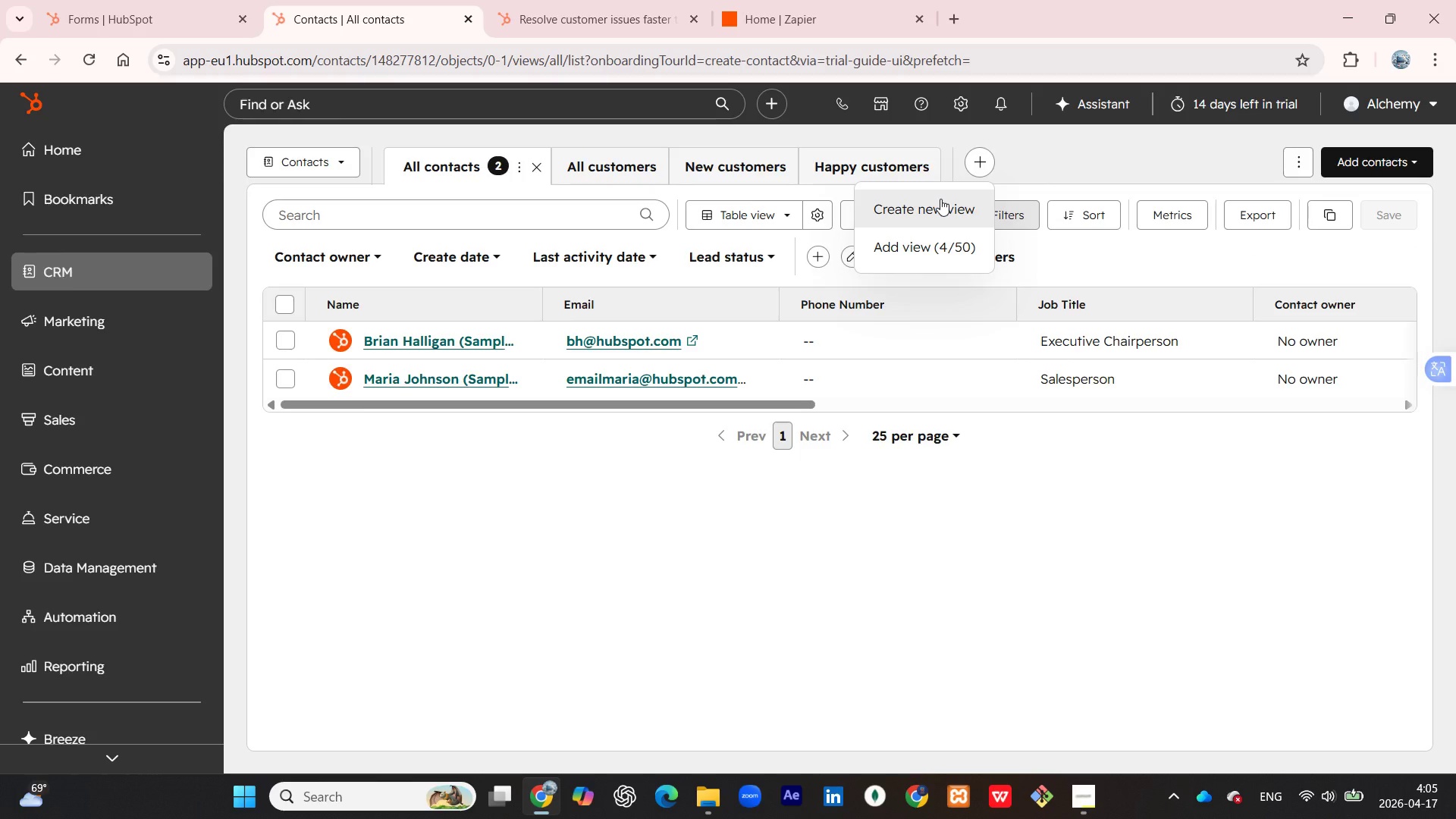 
left_click([1397, 328])
 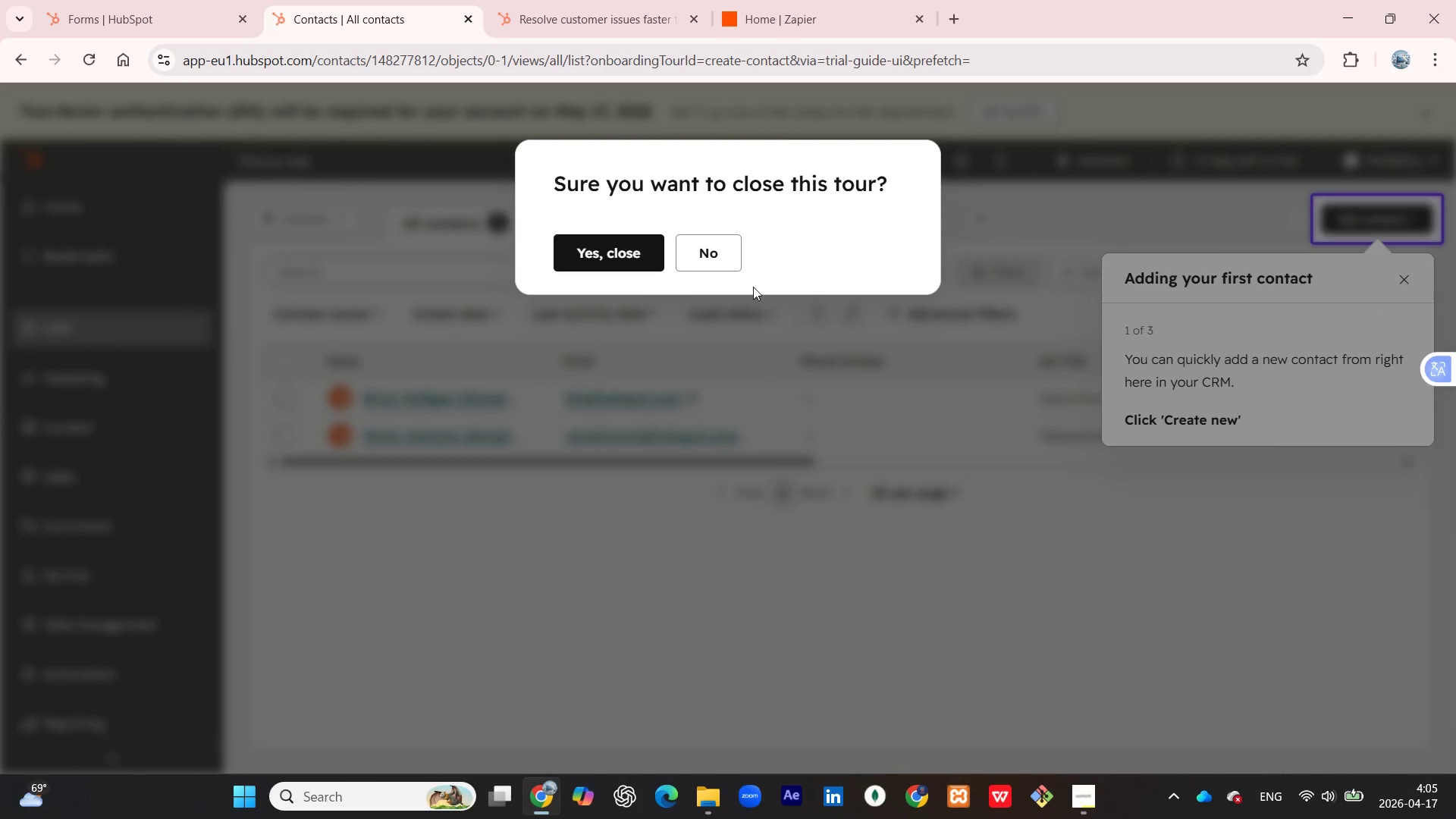 
left_click([695, 237])
 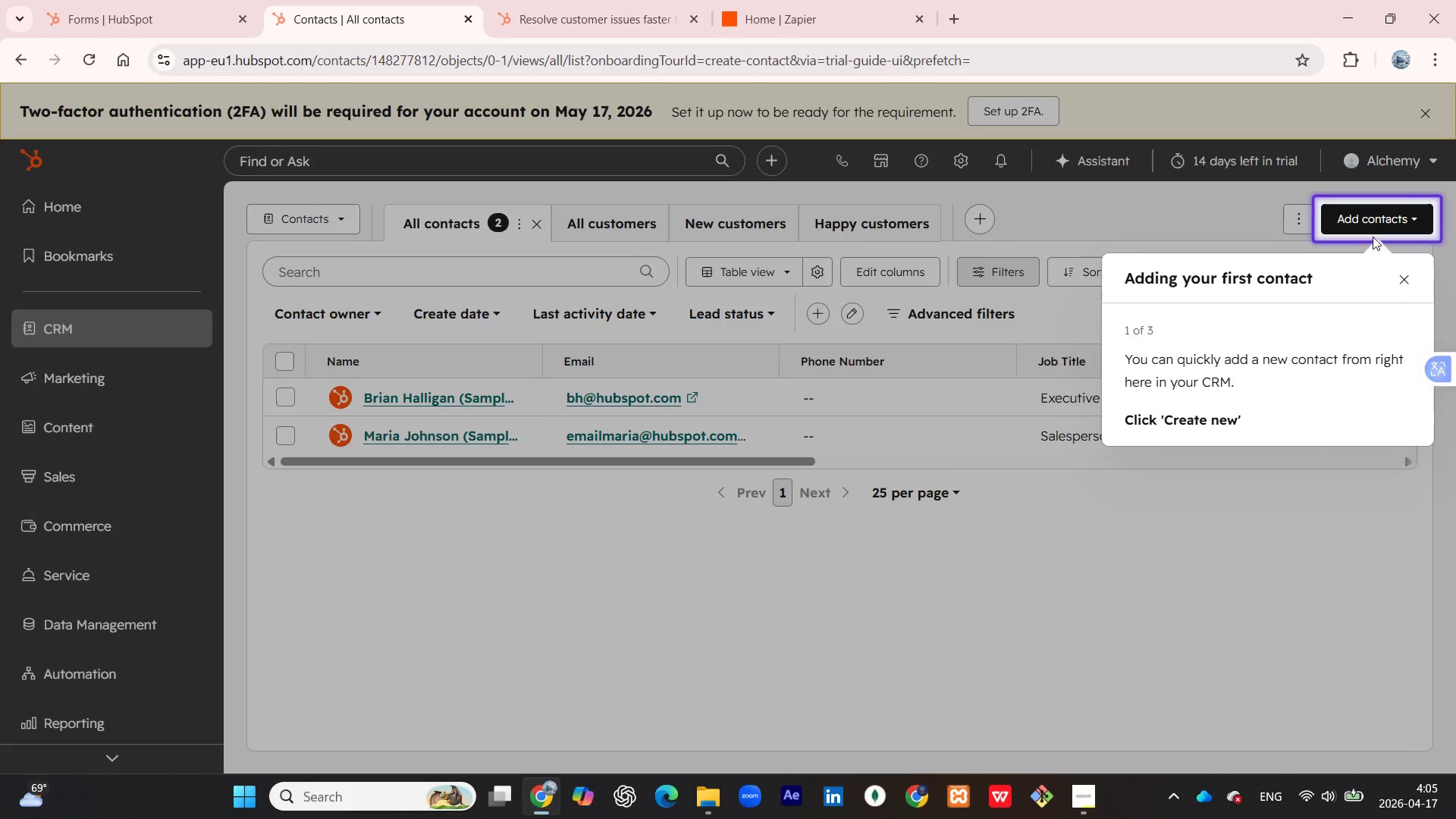 
left_click([1371, 224])
 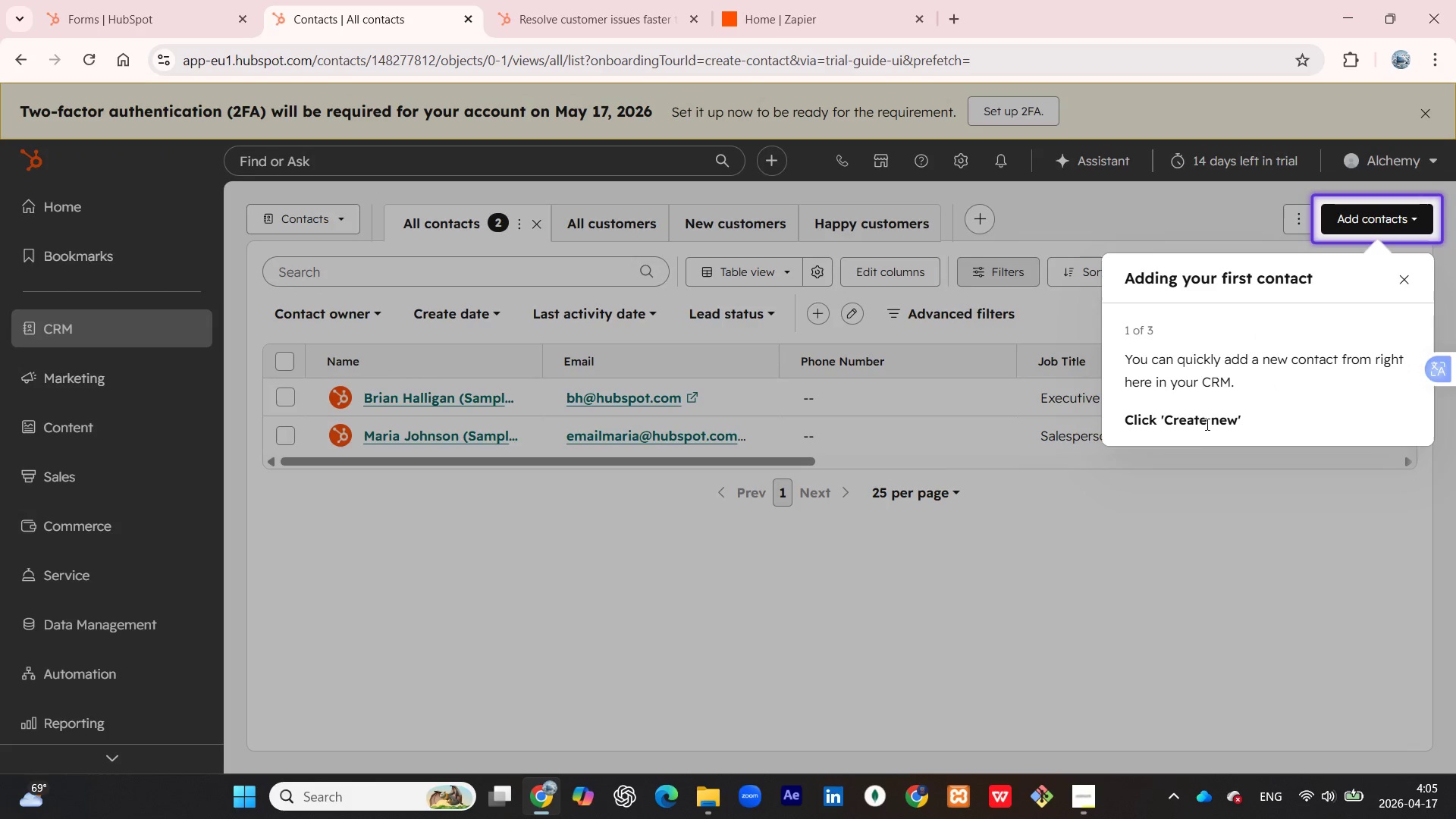 
wait(6.42)
 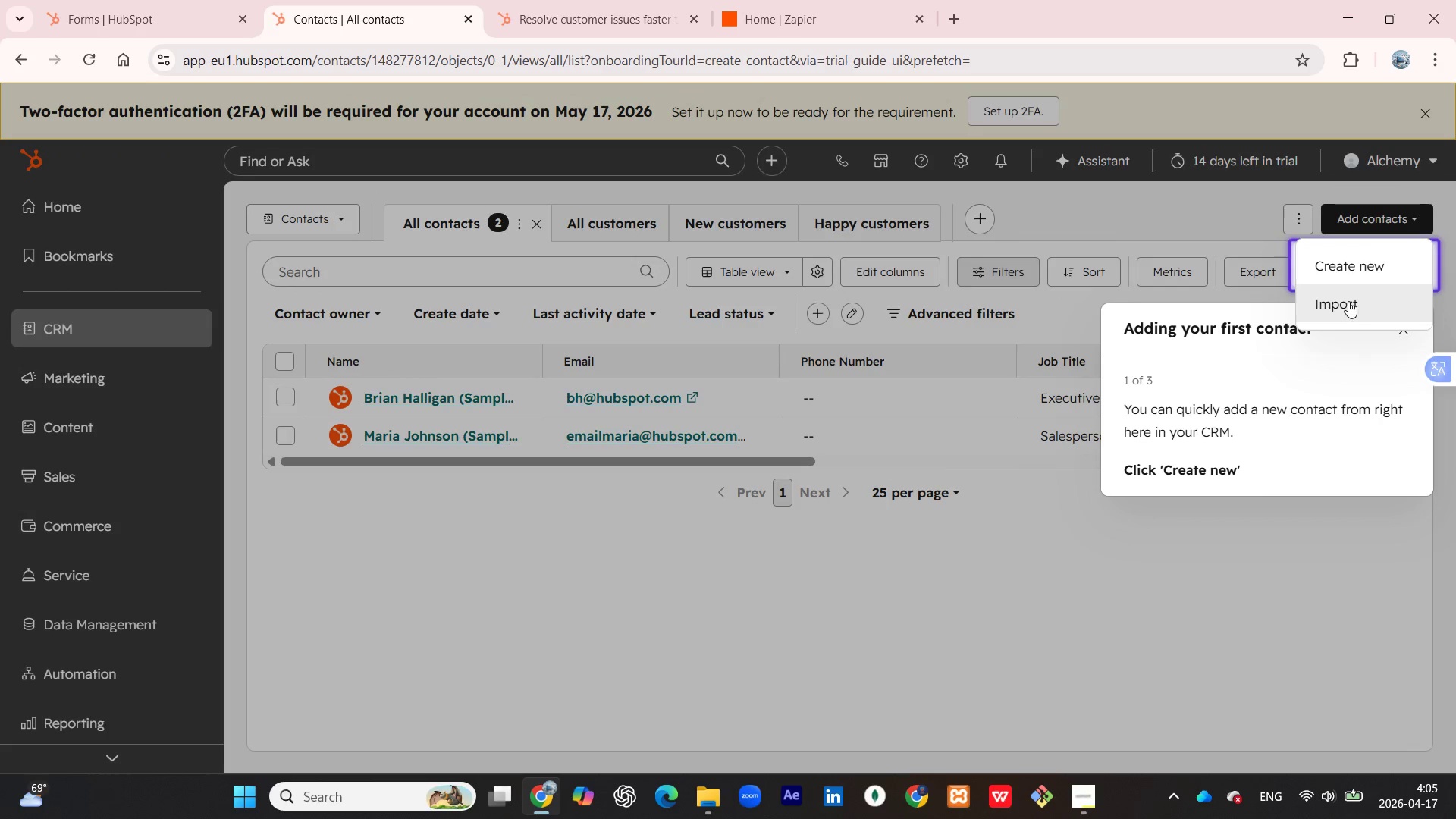 
left_click([1111, 431])
 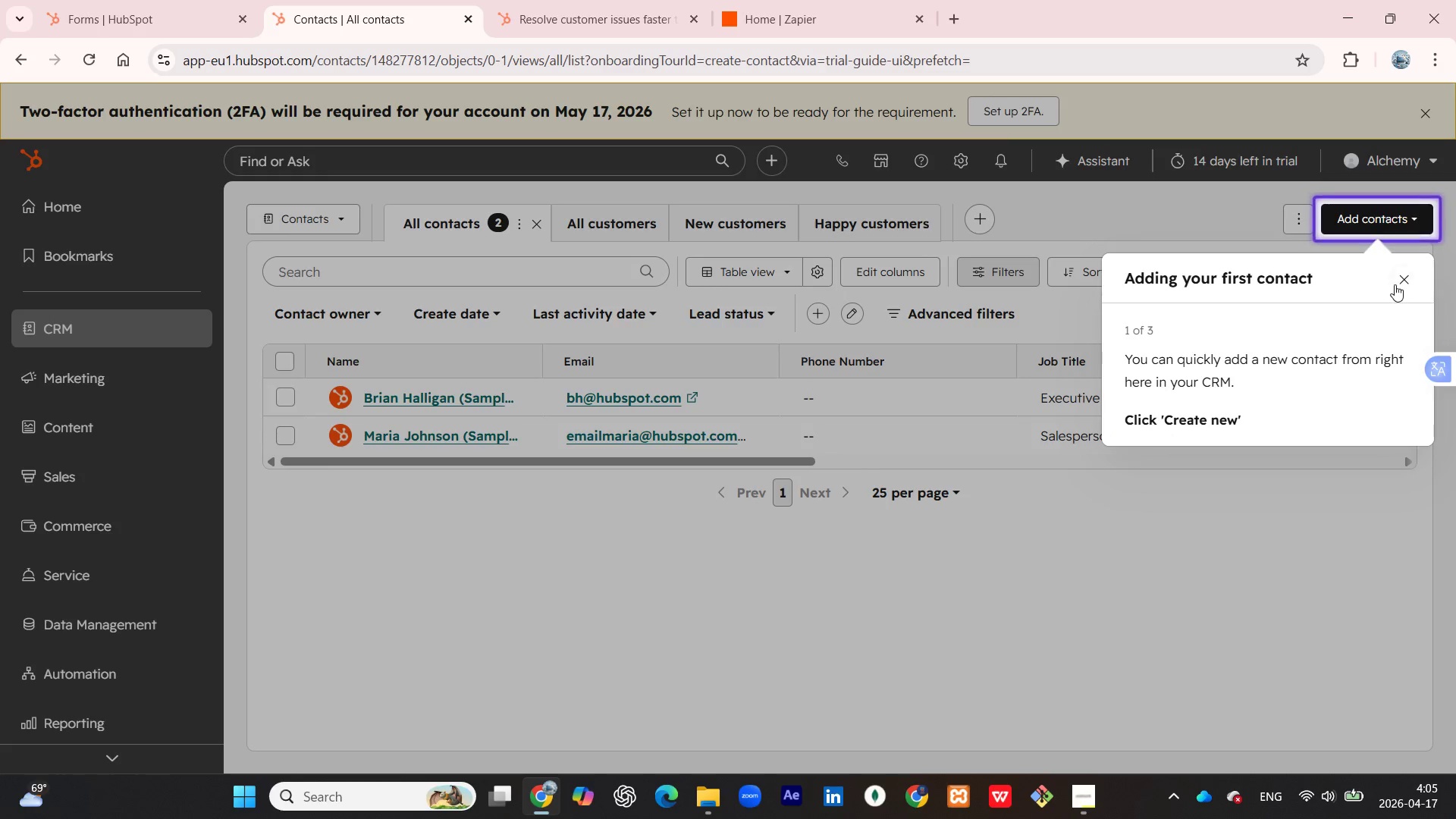 
left_click([1395, 284])
 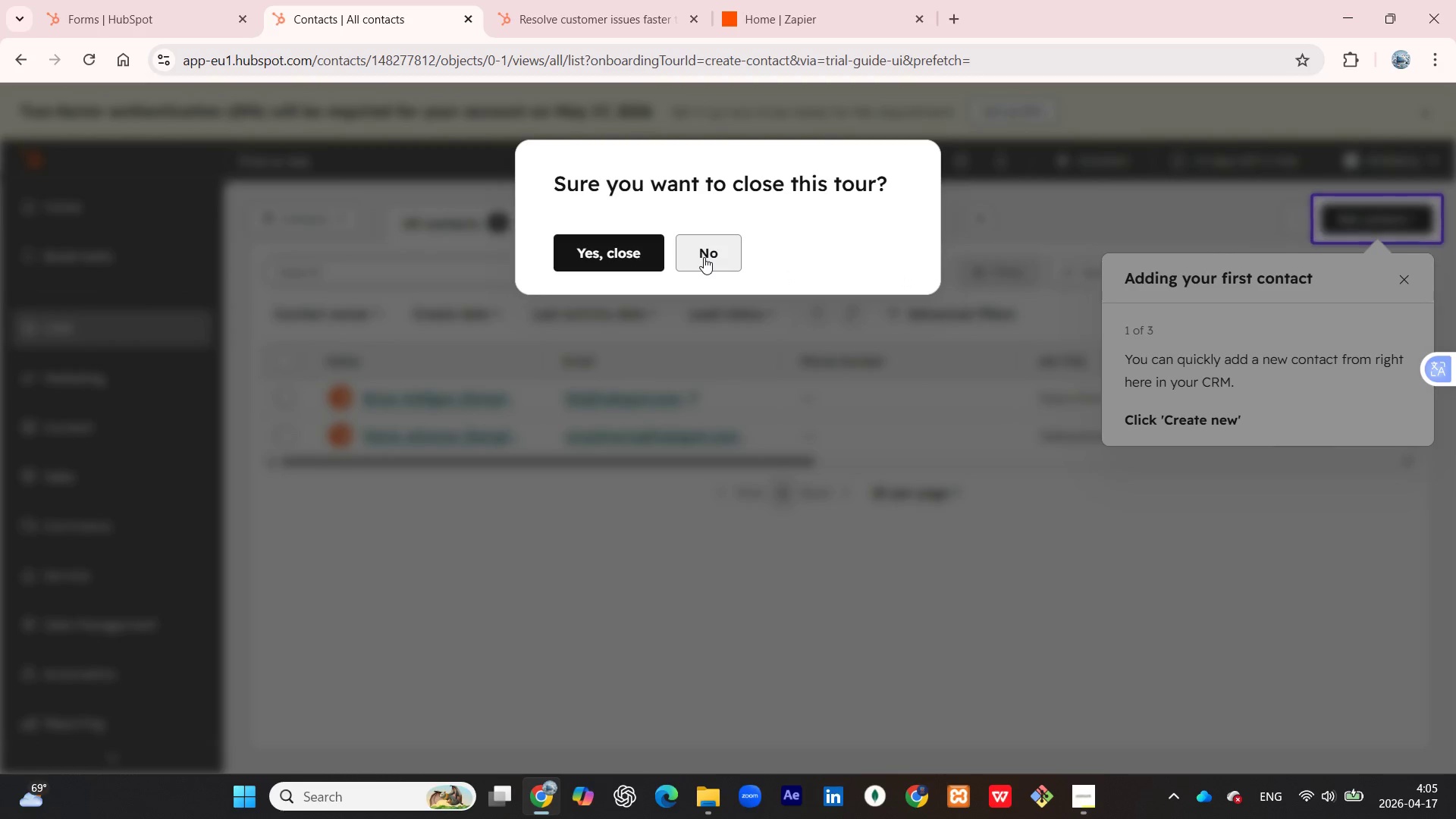 
left_click([616, 242])
 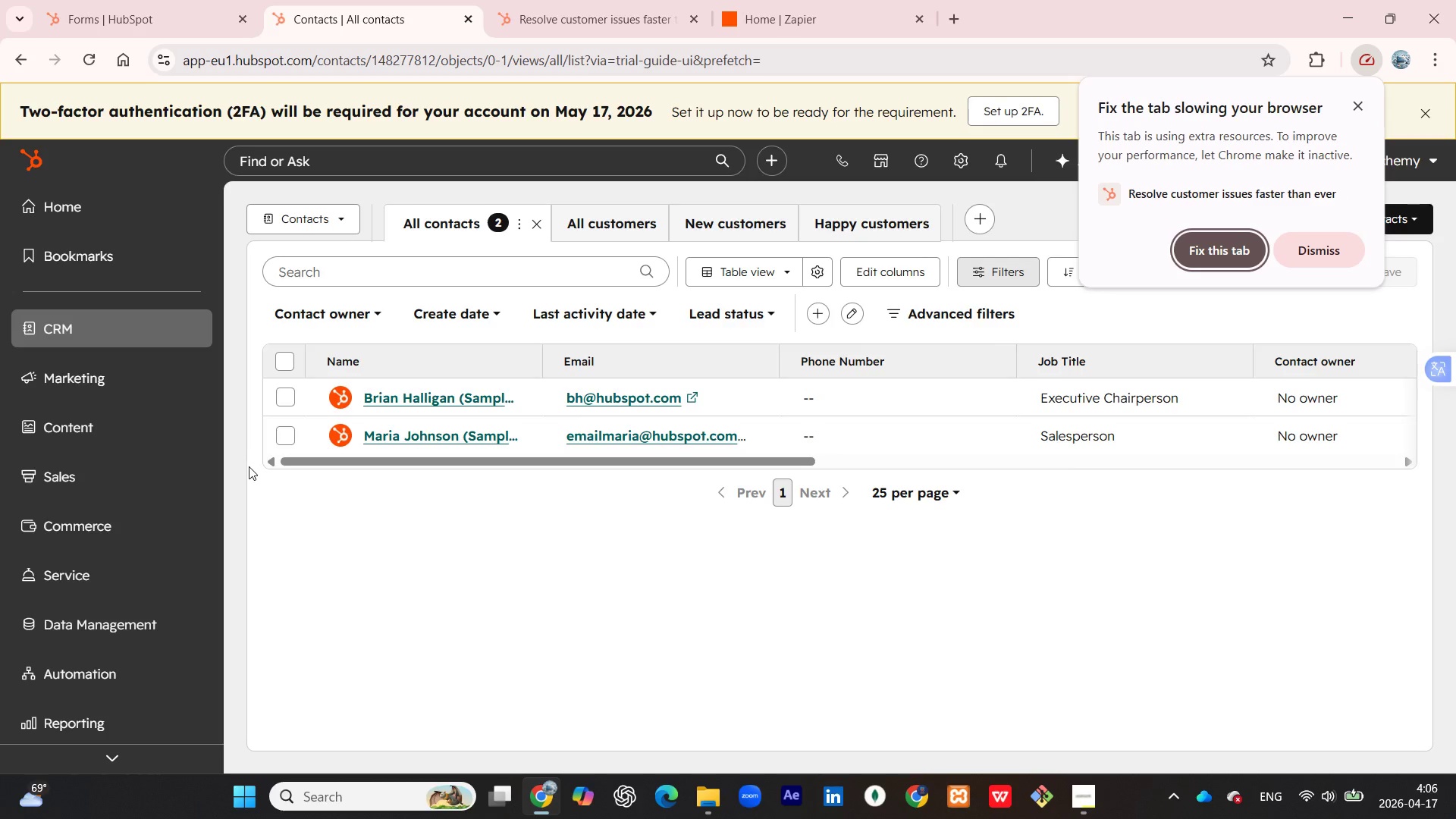 
wait(39.89)
 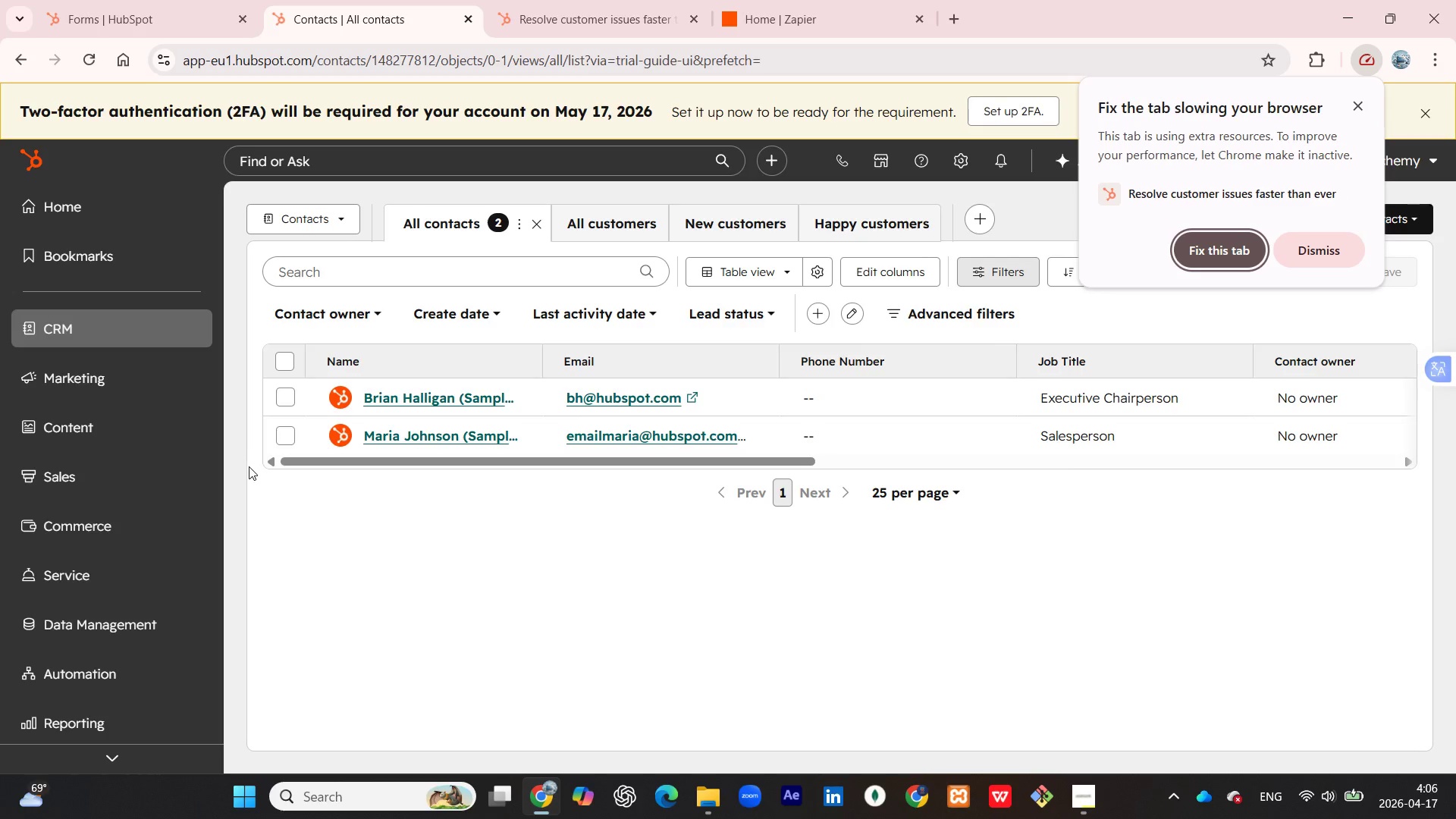 
left_click([971, 224])
 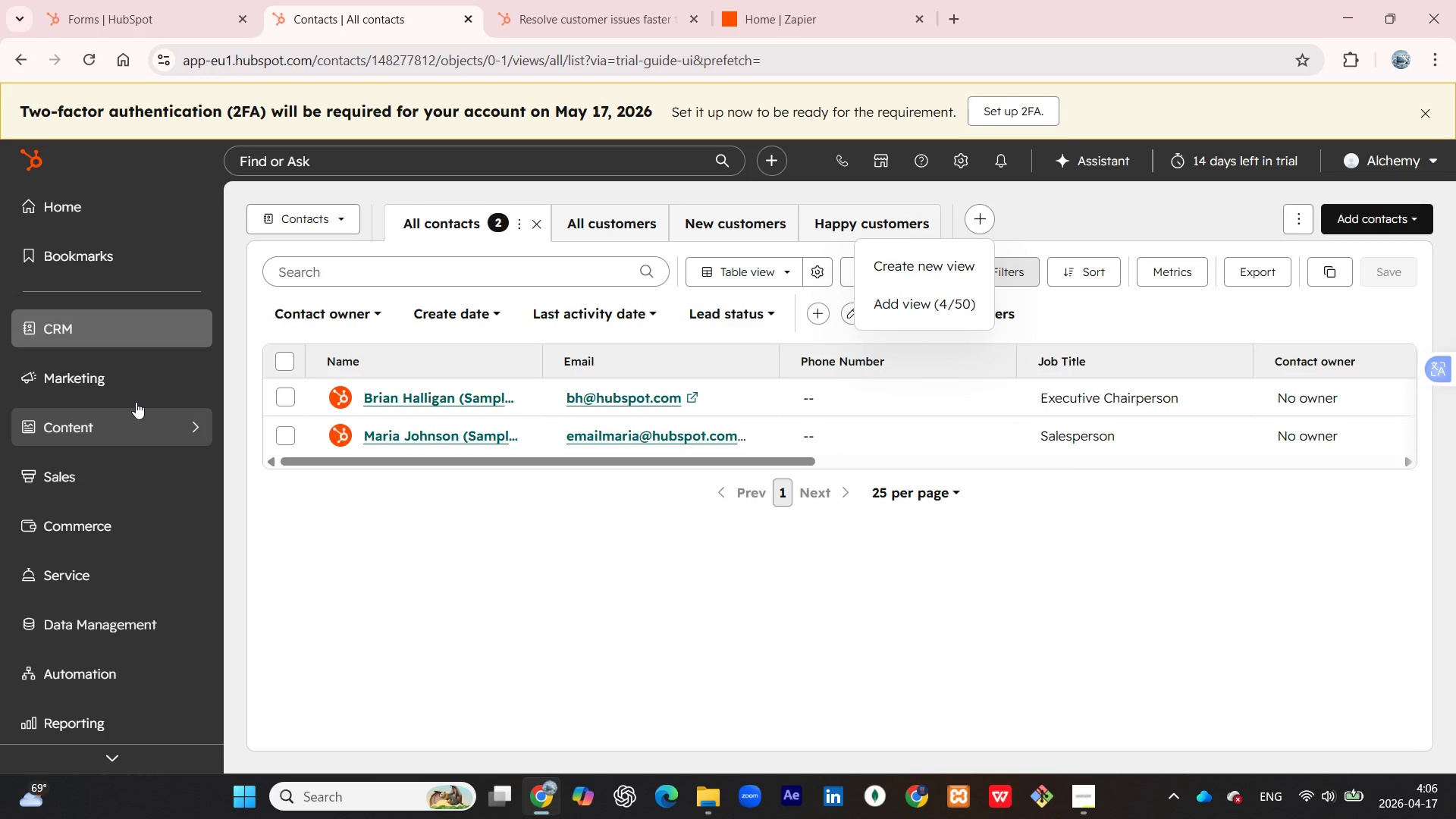 
wait(22.81)
 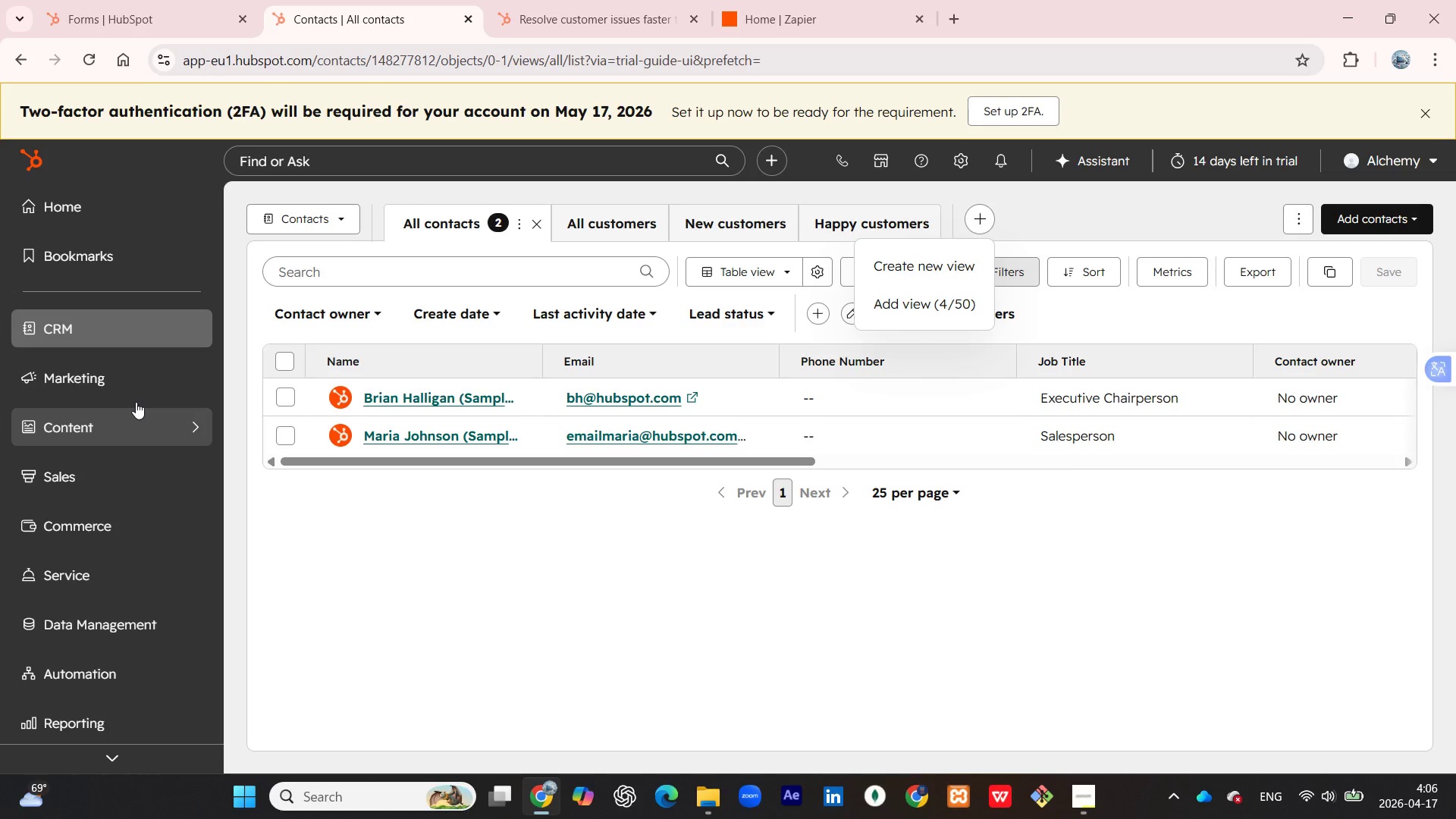 
left_click([958, 172])
 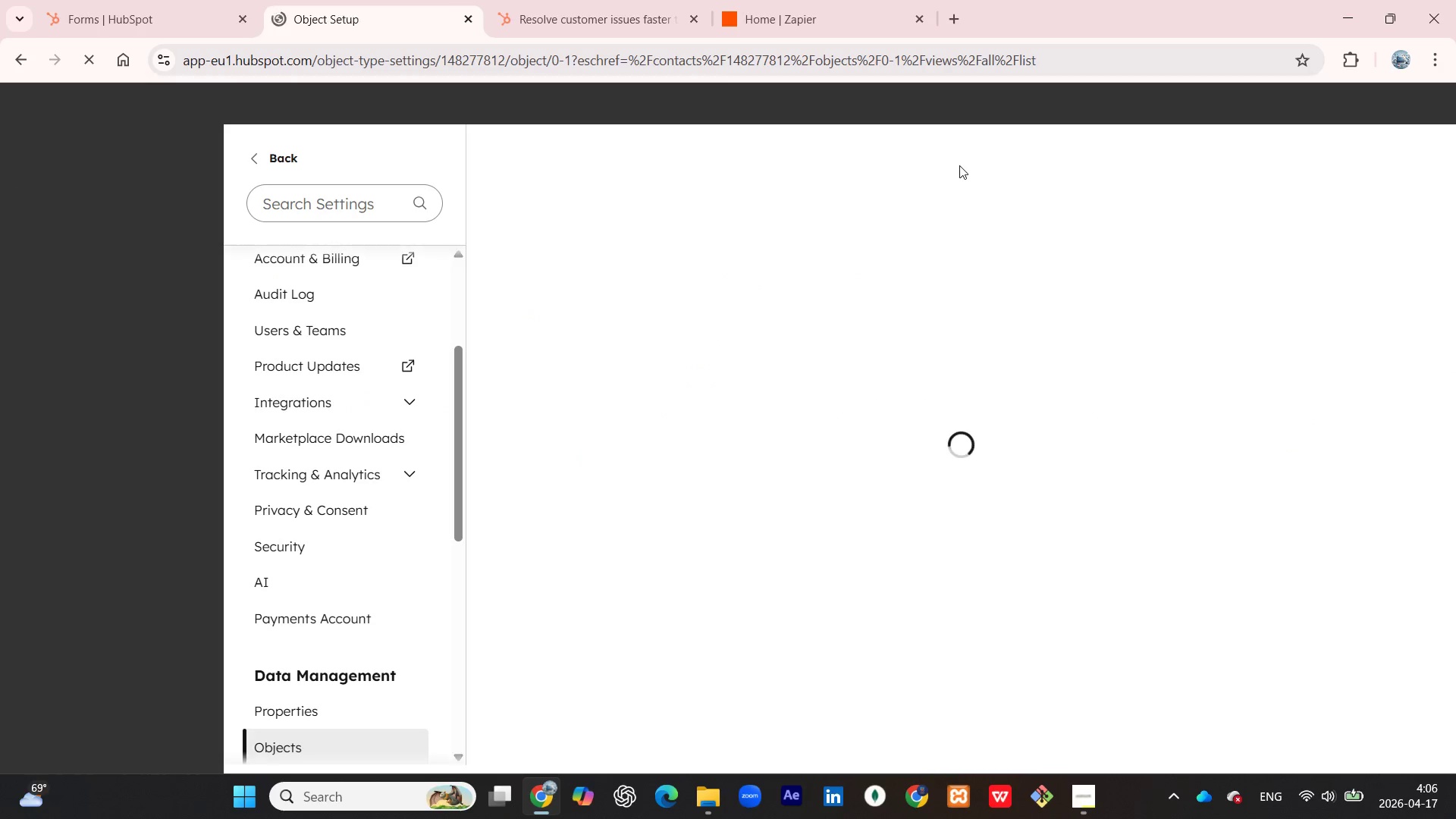 
scroll: coordinate [312, 613], scroll_direction: down, amount: 3.0
 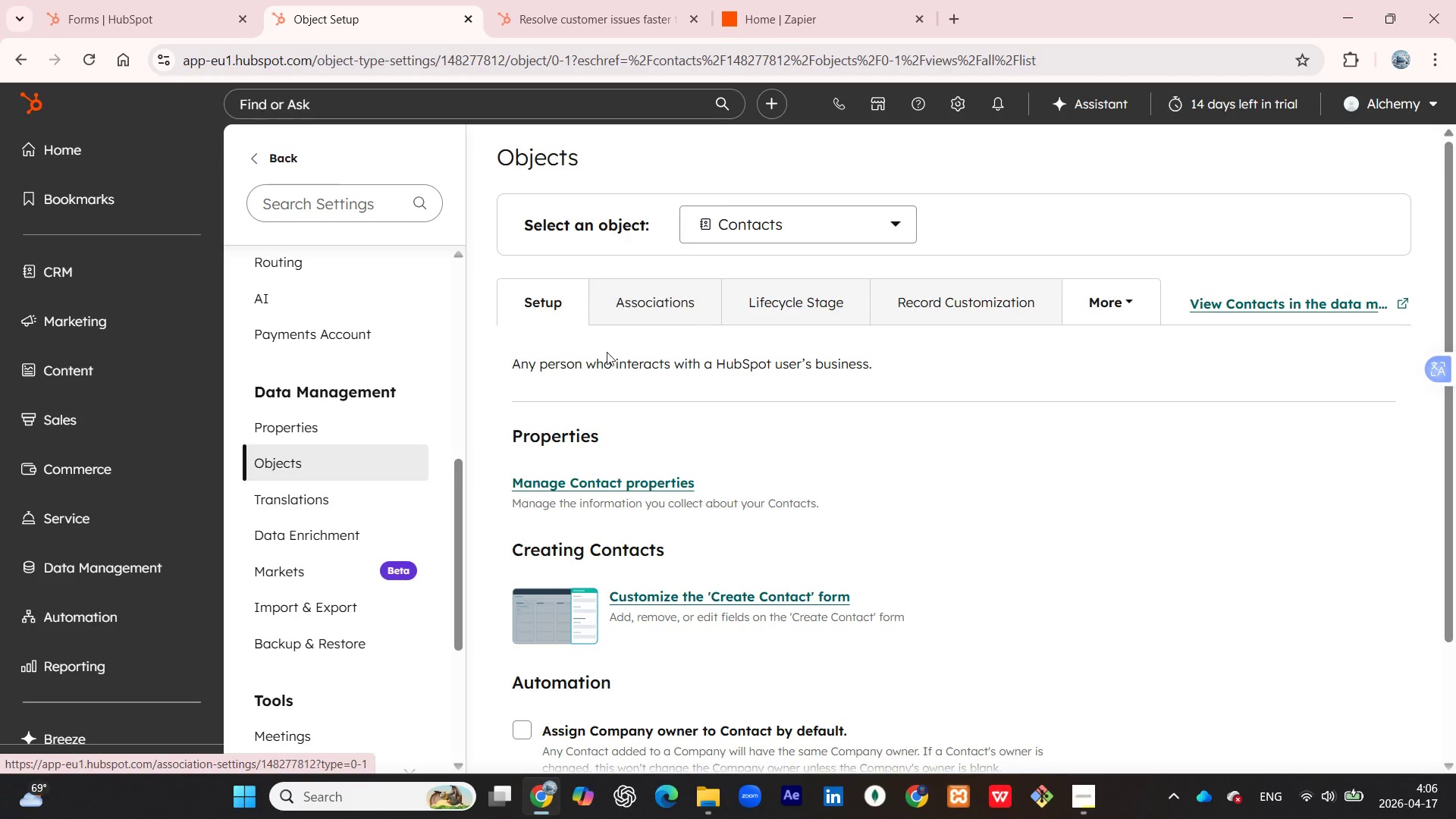 
wait(5.83)
 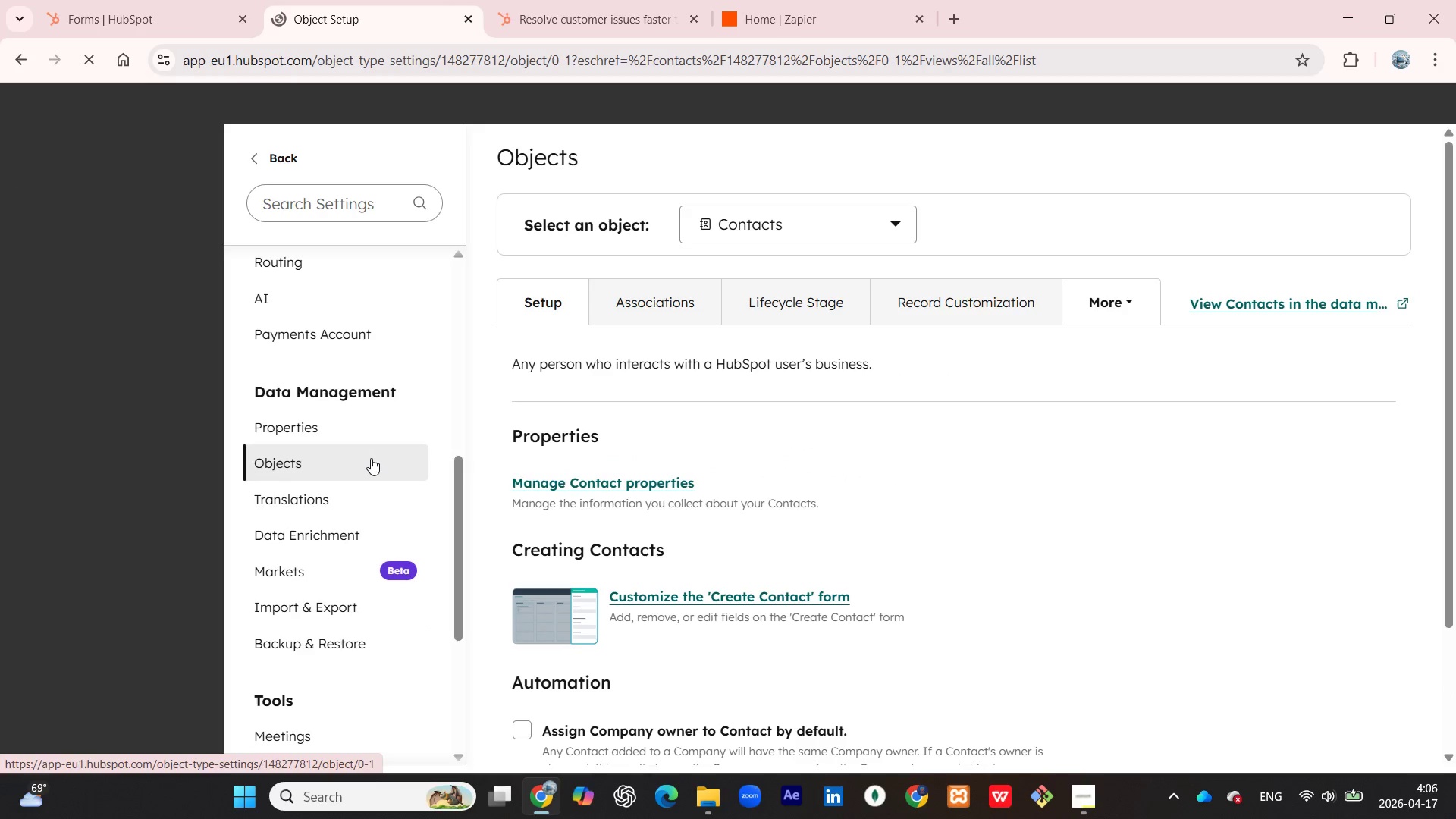 
mouse_move([876, 303])
 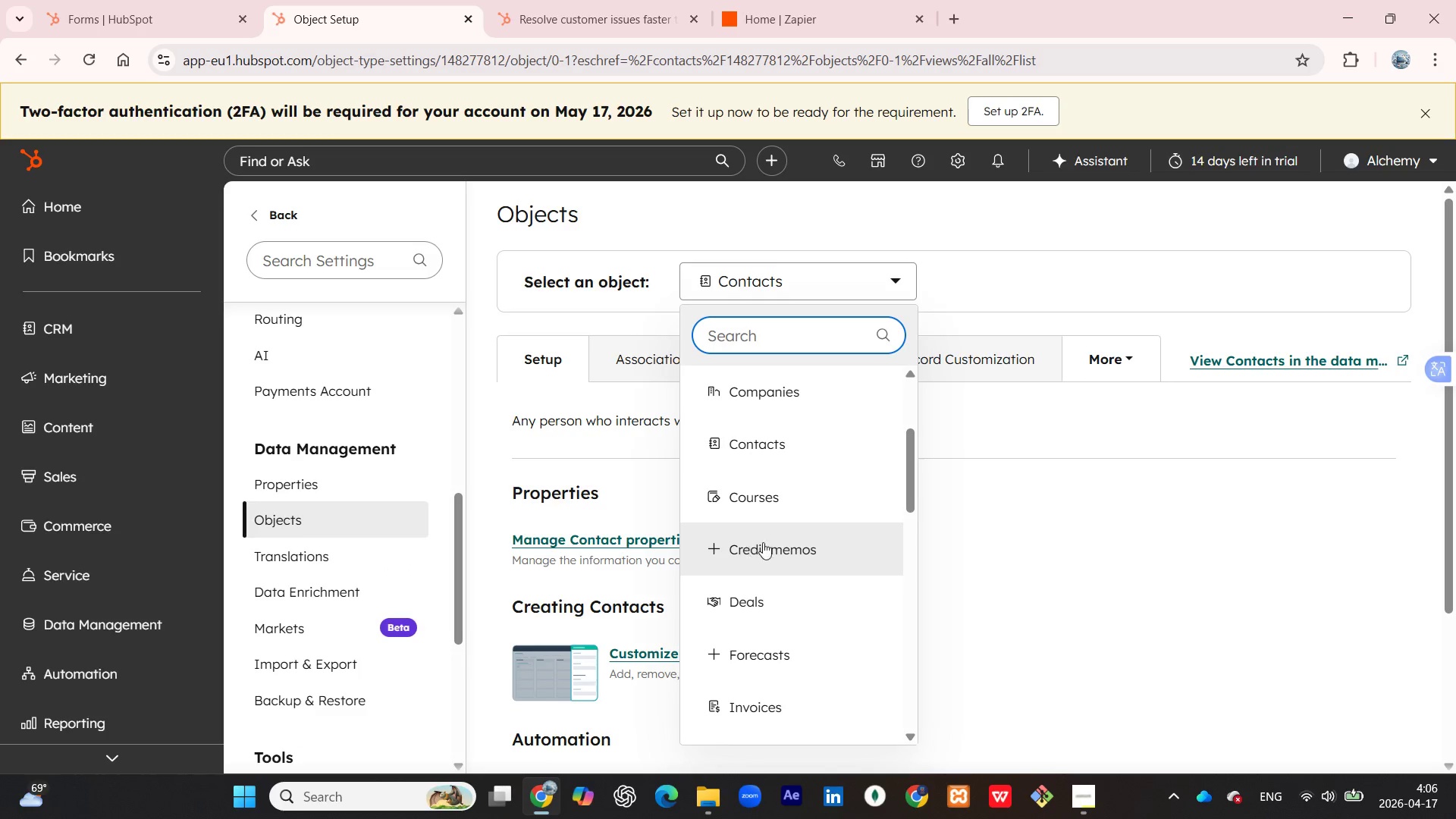 
scroll: coordinate [765, 554], scroll_direction: down, amount: 2.0
 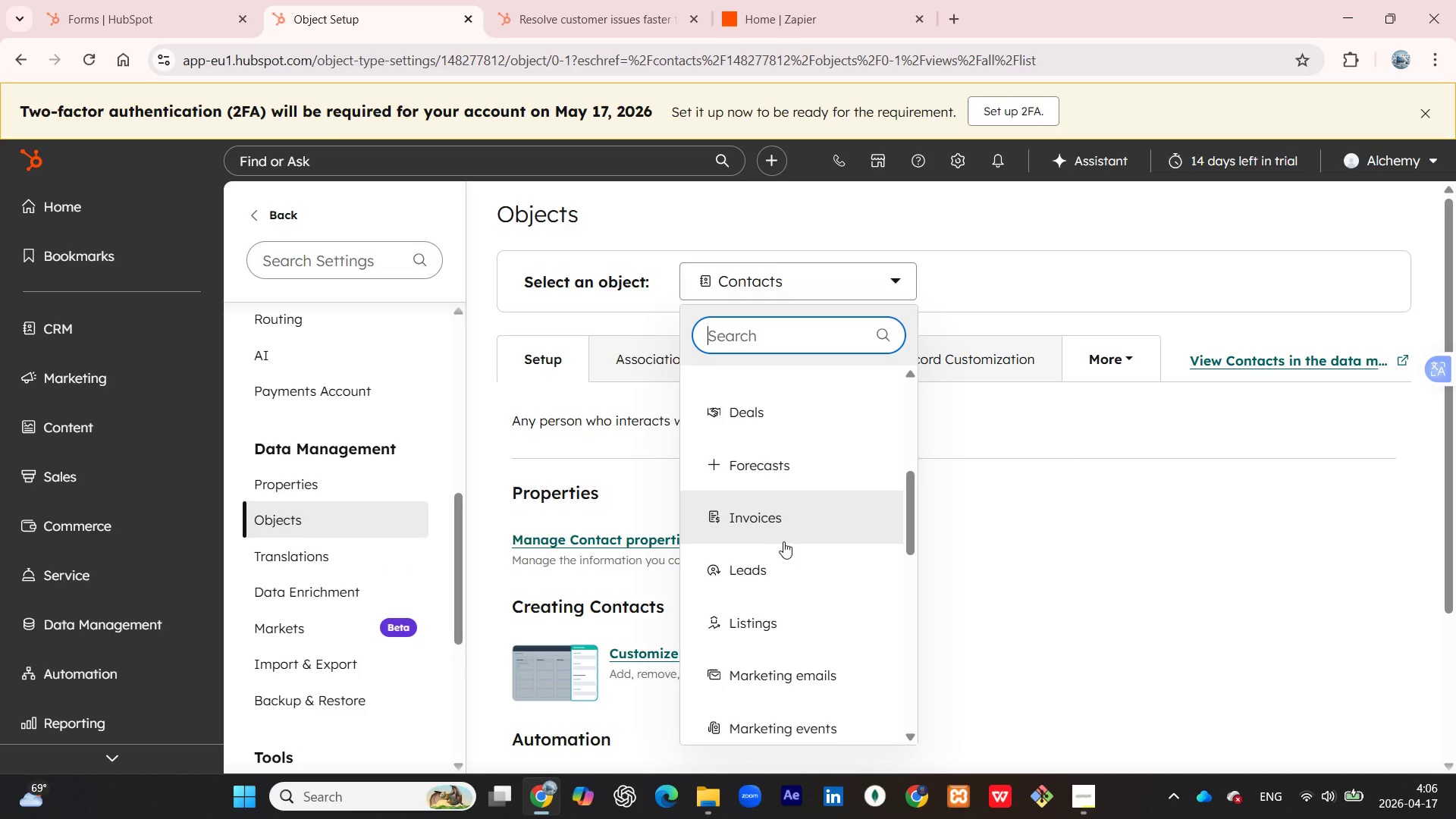 
scroll: coordinate [783, 538], scroll_direction: up, amount: 5.0
 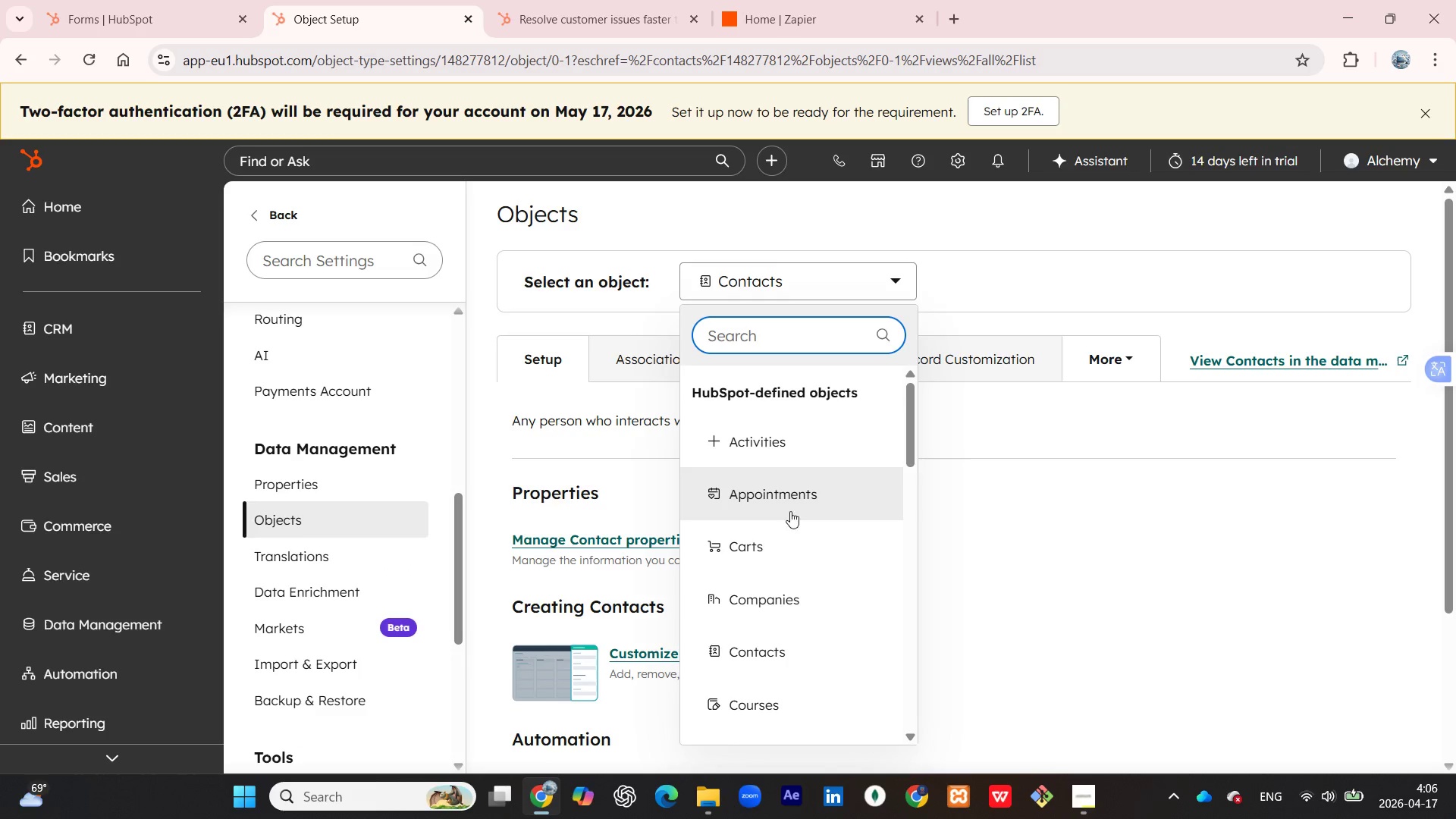 
scroll: coordinate [792, 504], scroll_direction: down, amount: 11.0
 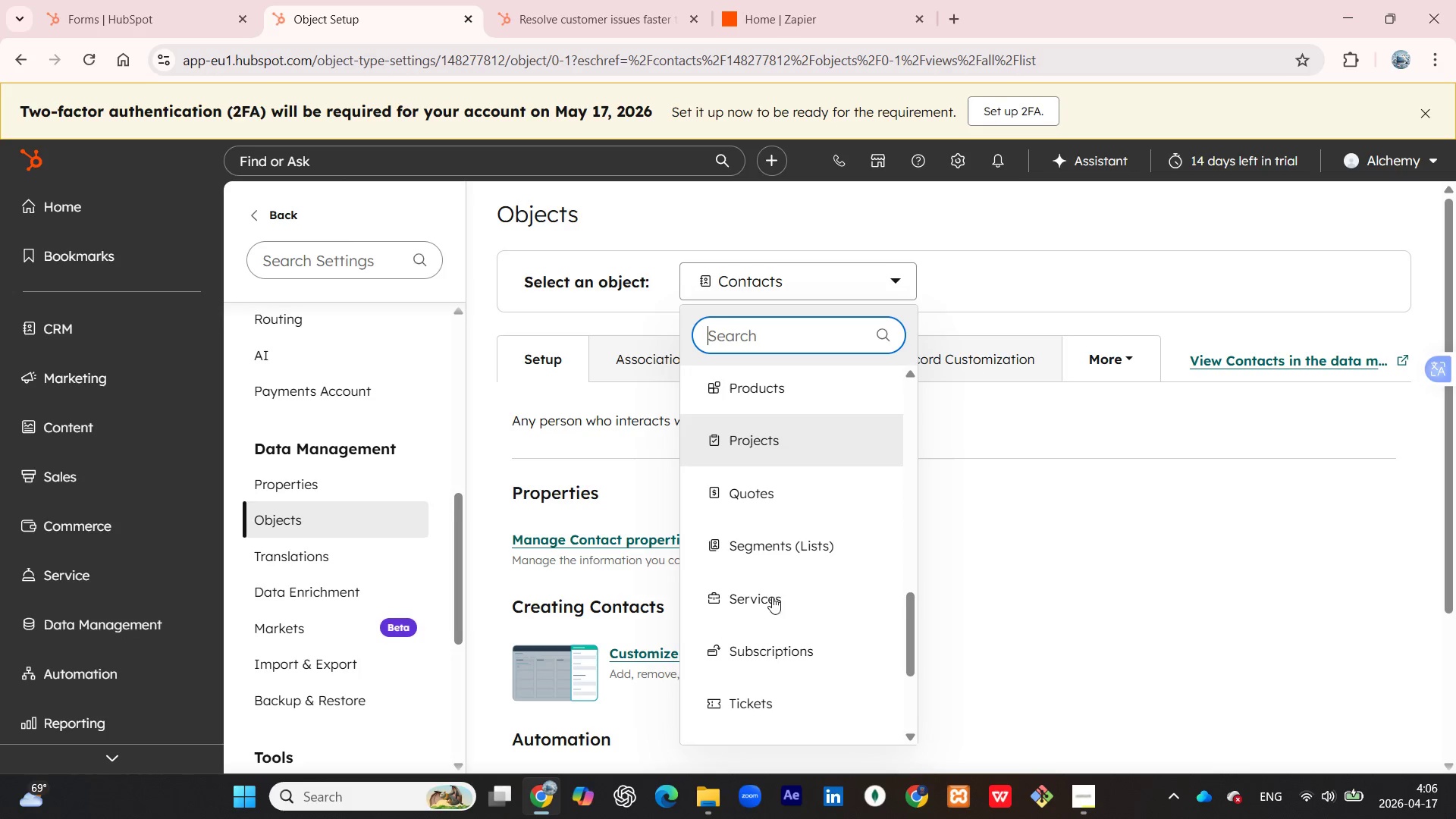 
mouse_move([787, 586])
 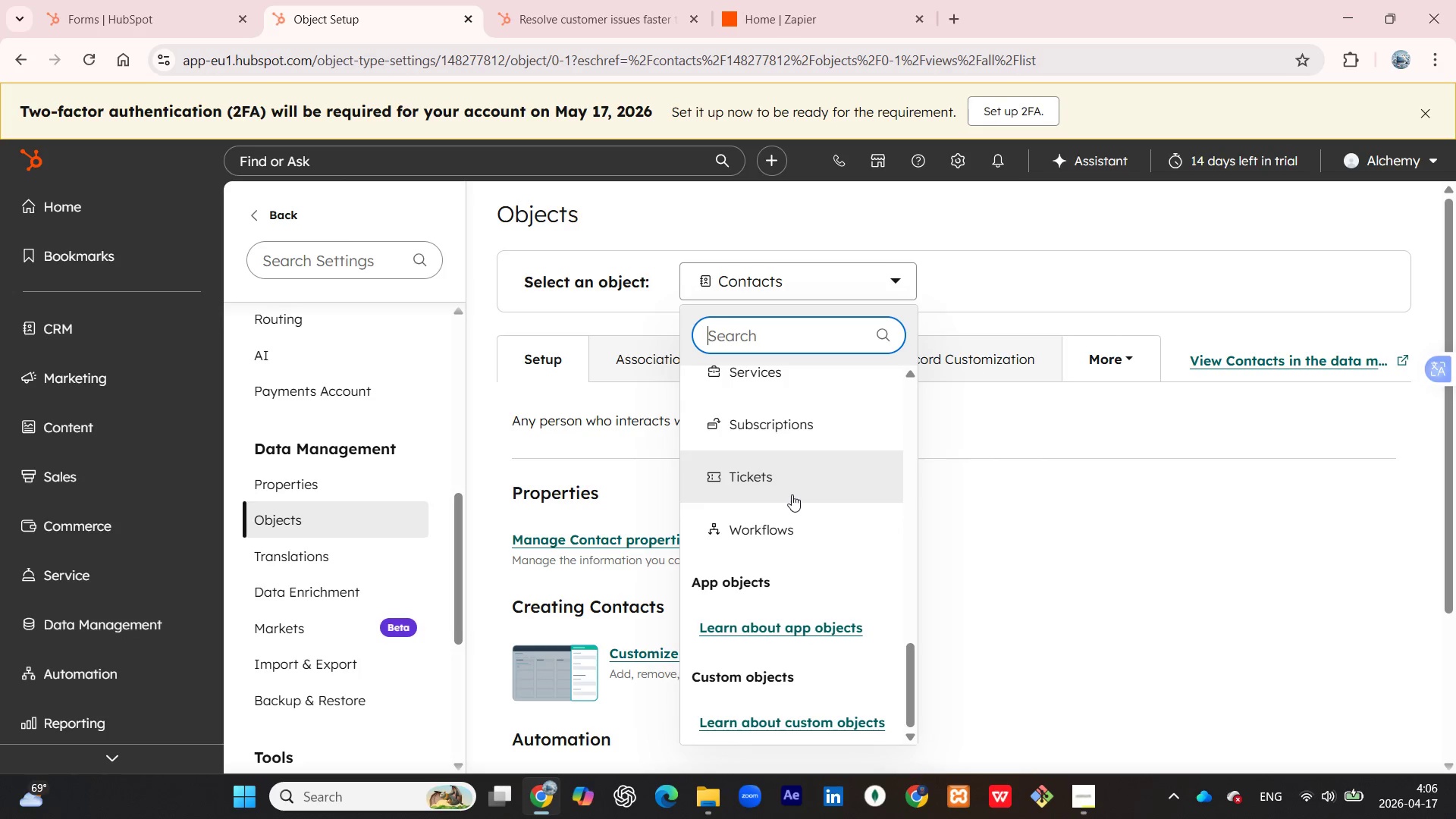 
left_click([792, 494])
 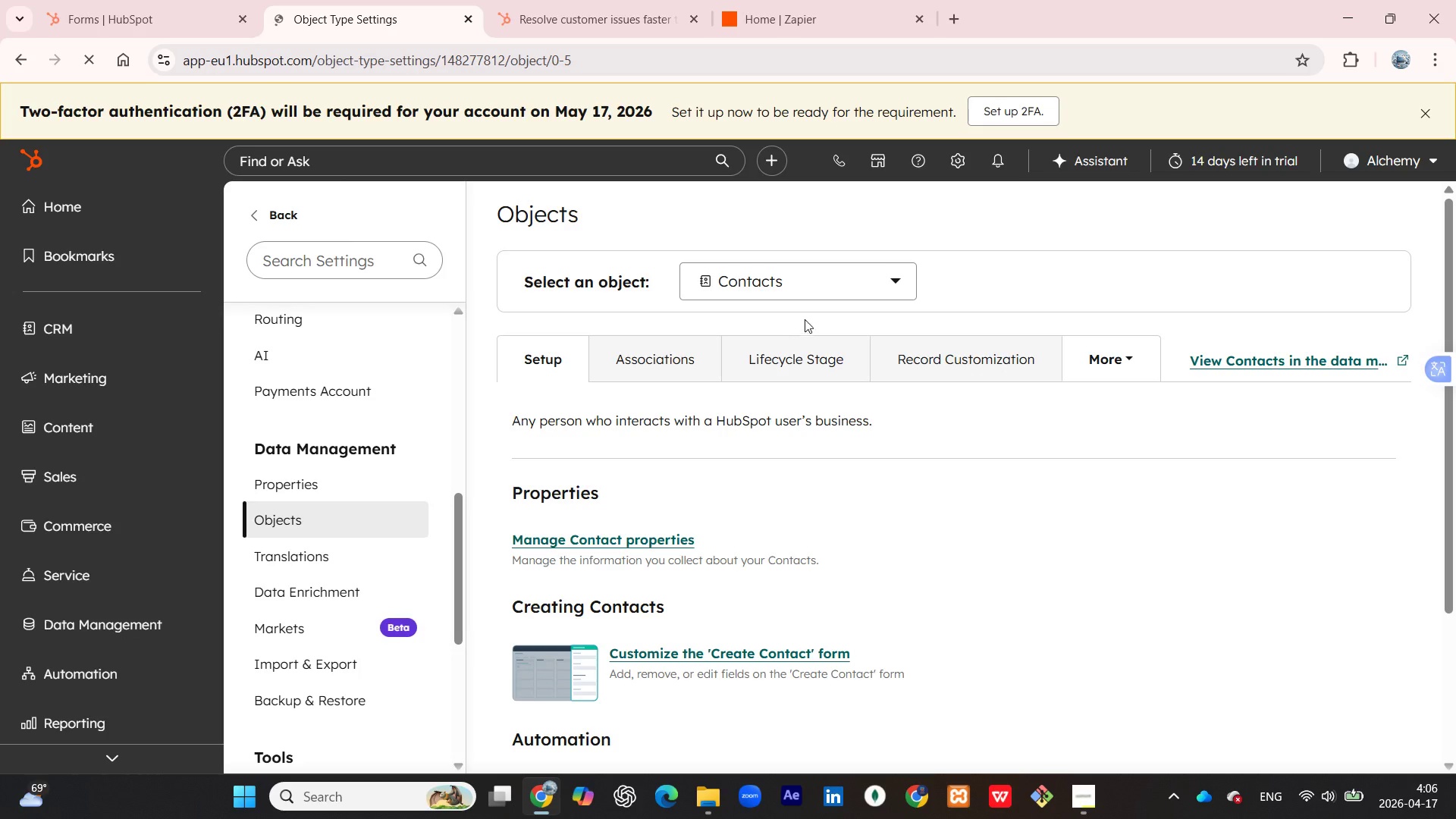 
left_click([833, 295])
 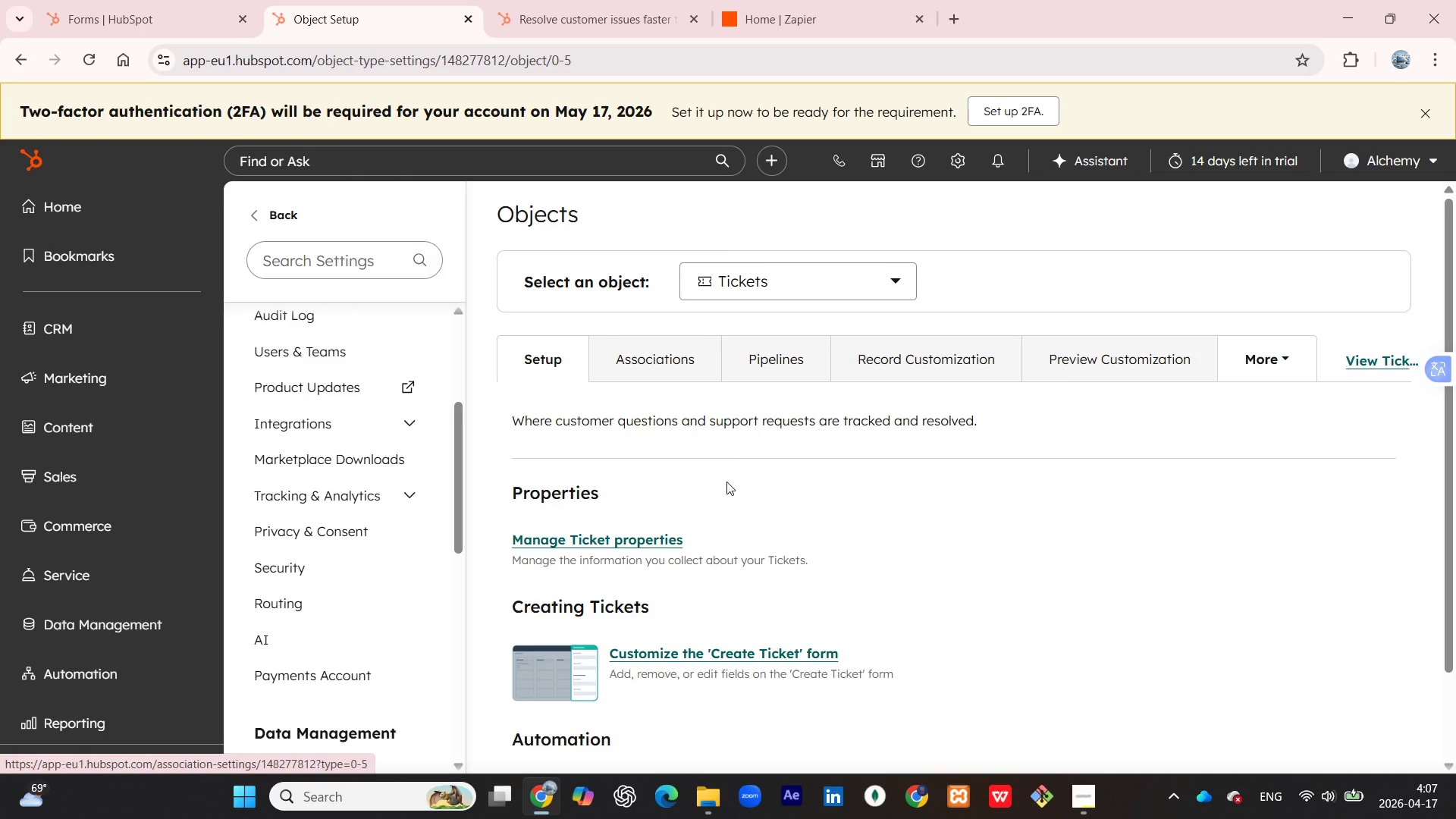 
wait(12.31)
 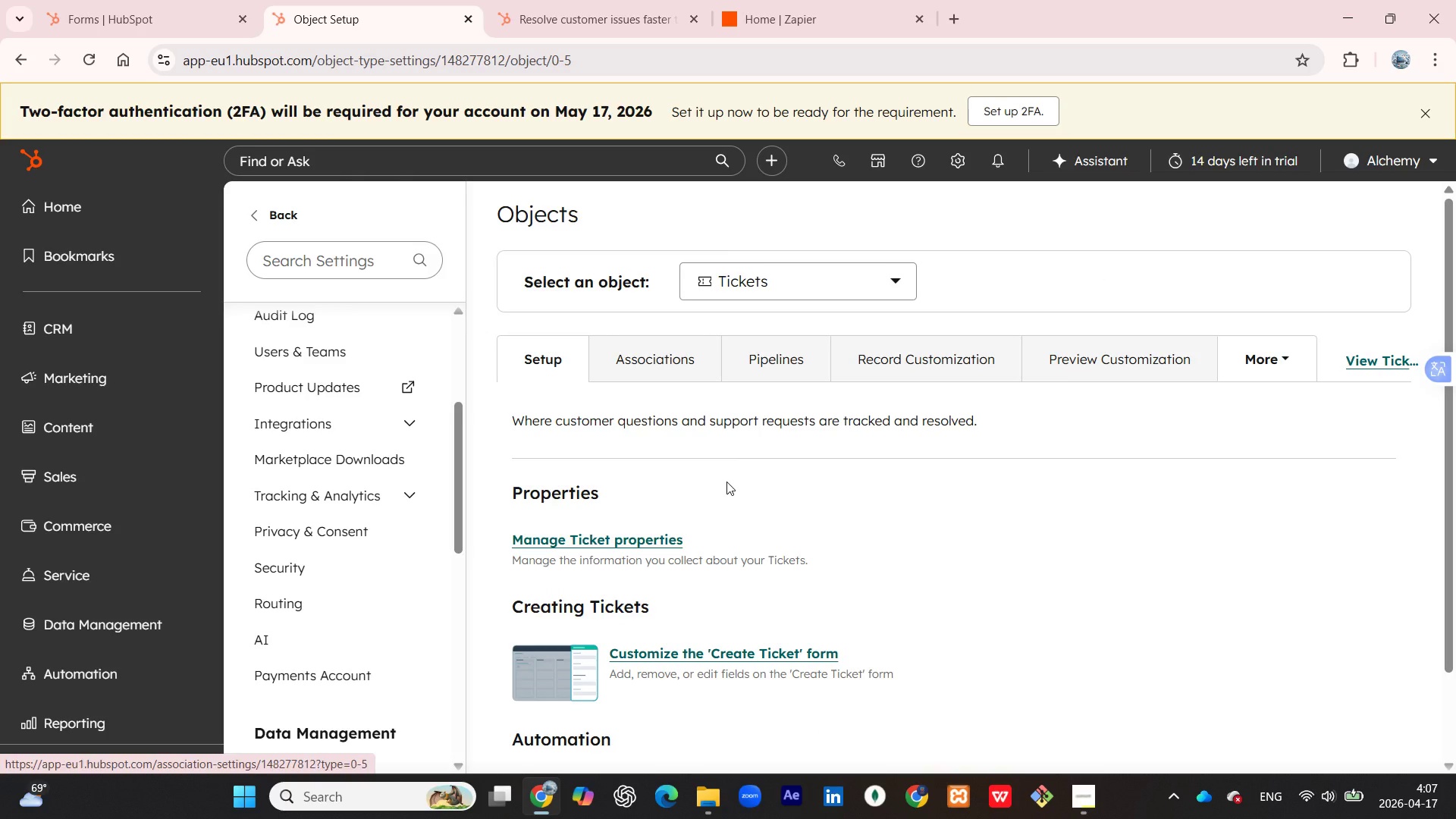 
left_click([1283, 353])
 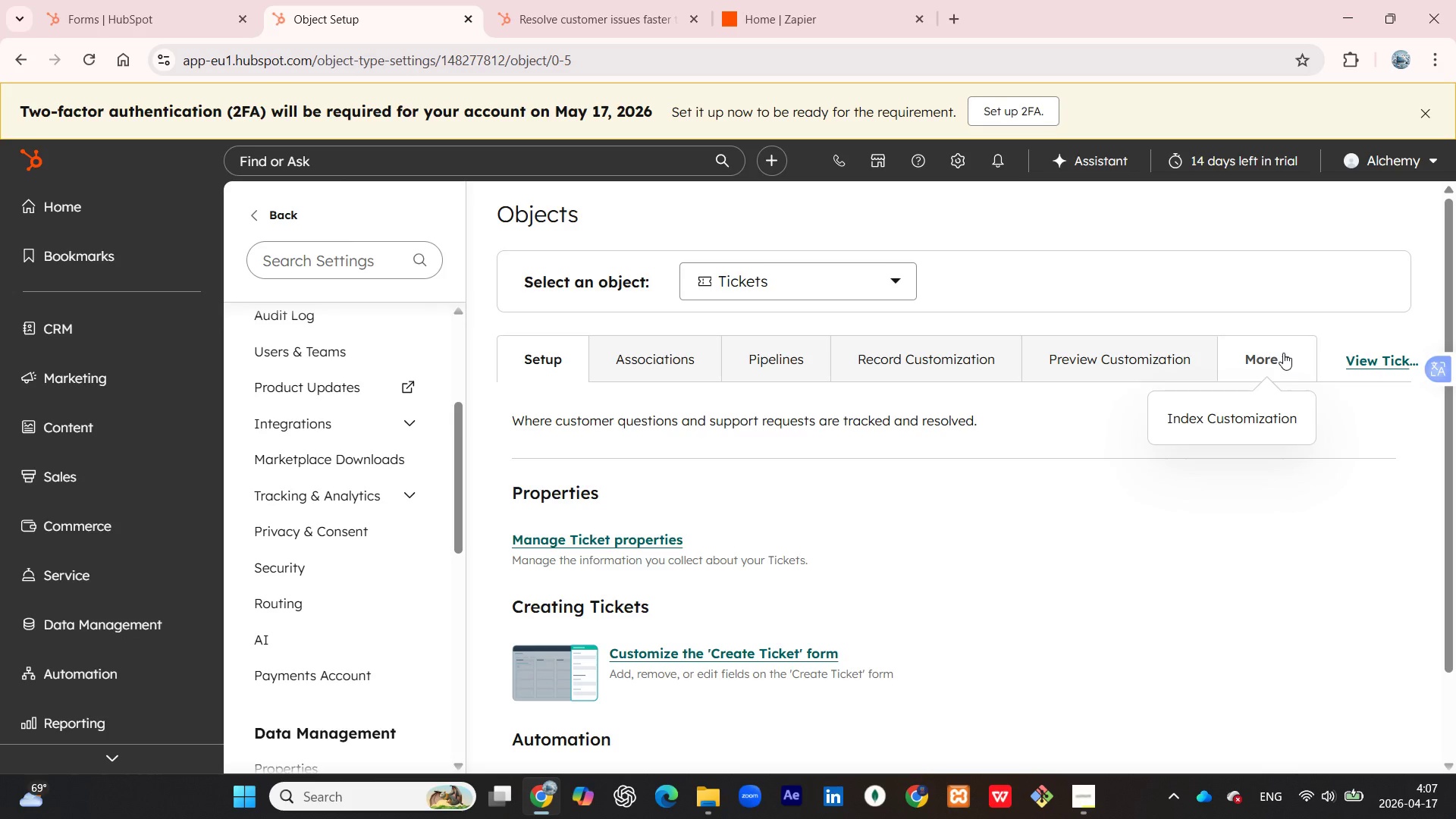 
left_click([1282, 353])
 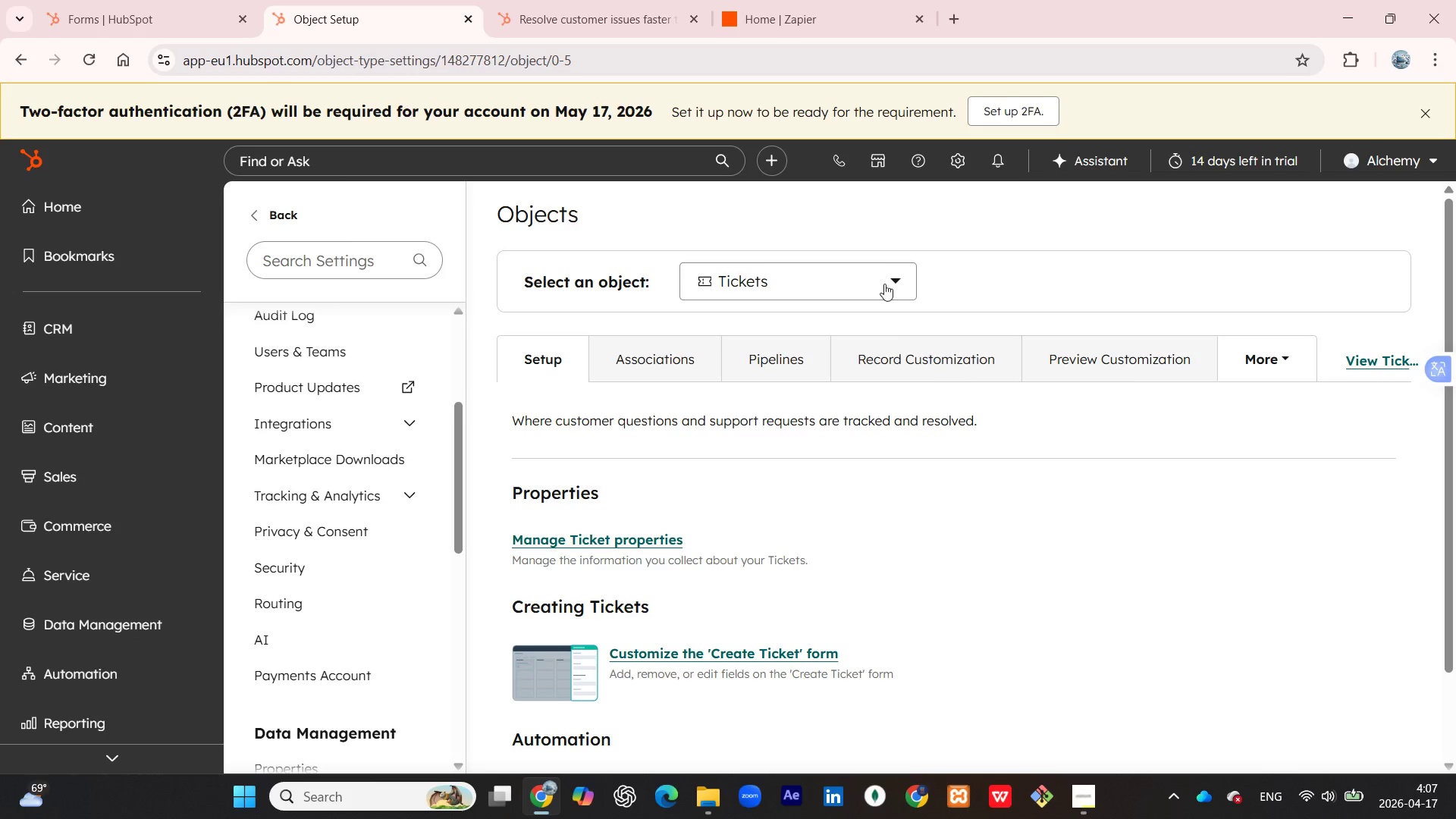 
left_click([882, 278])
 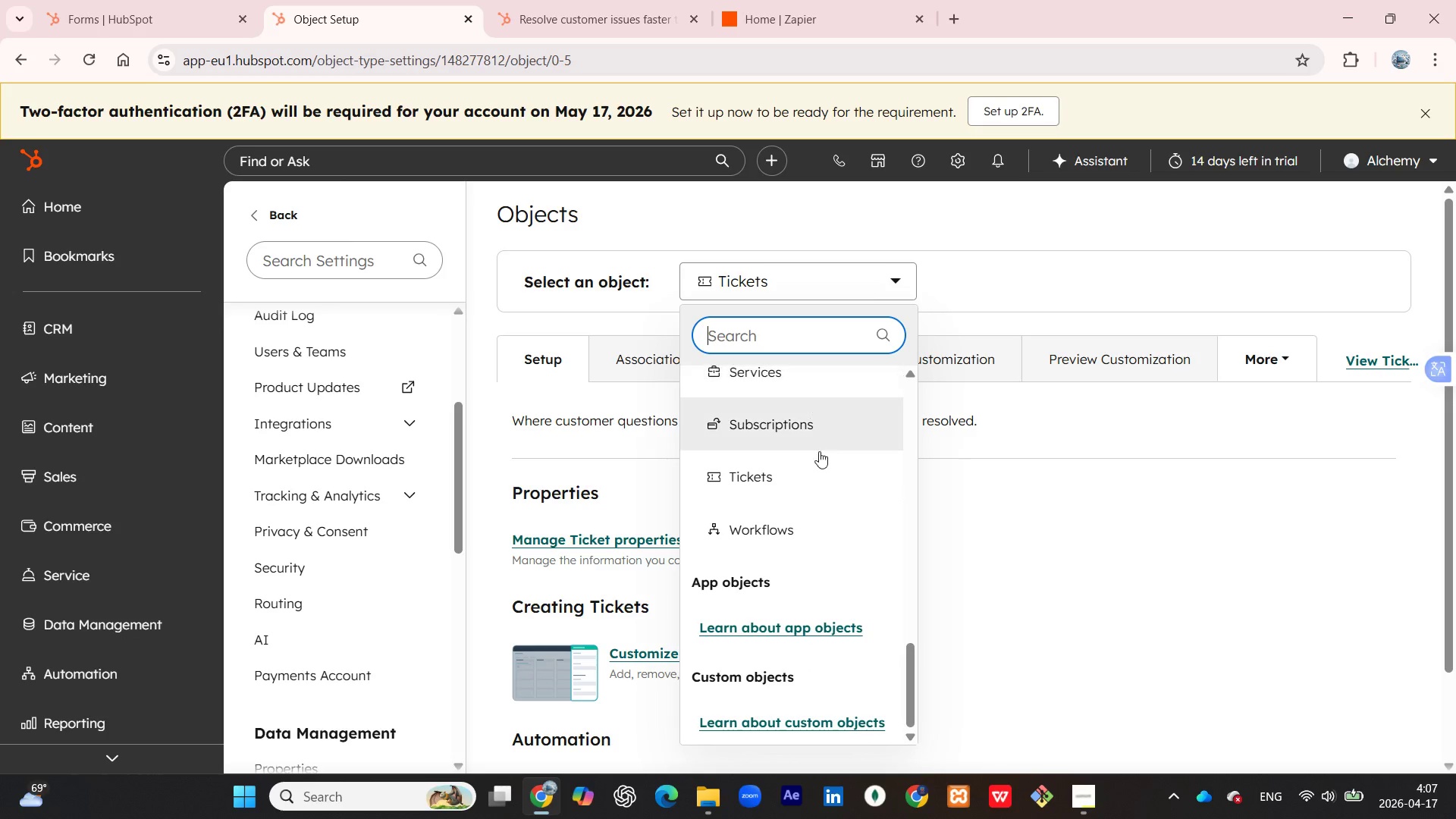 
scroll: coordinate [825, 459], scroll_direction: up, amount: 1.0
 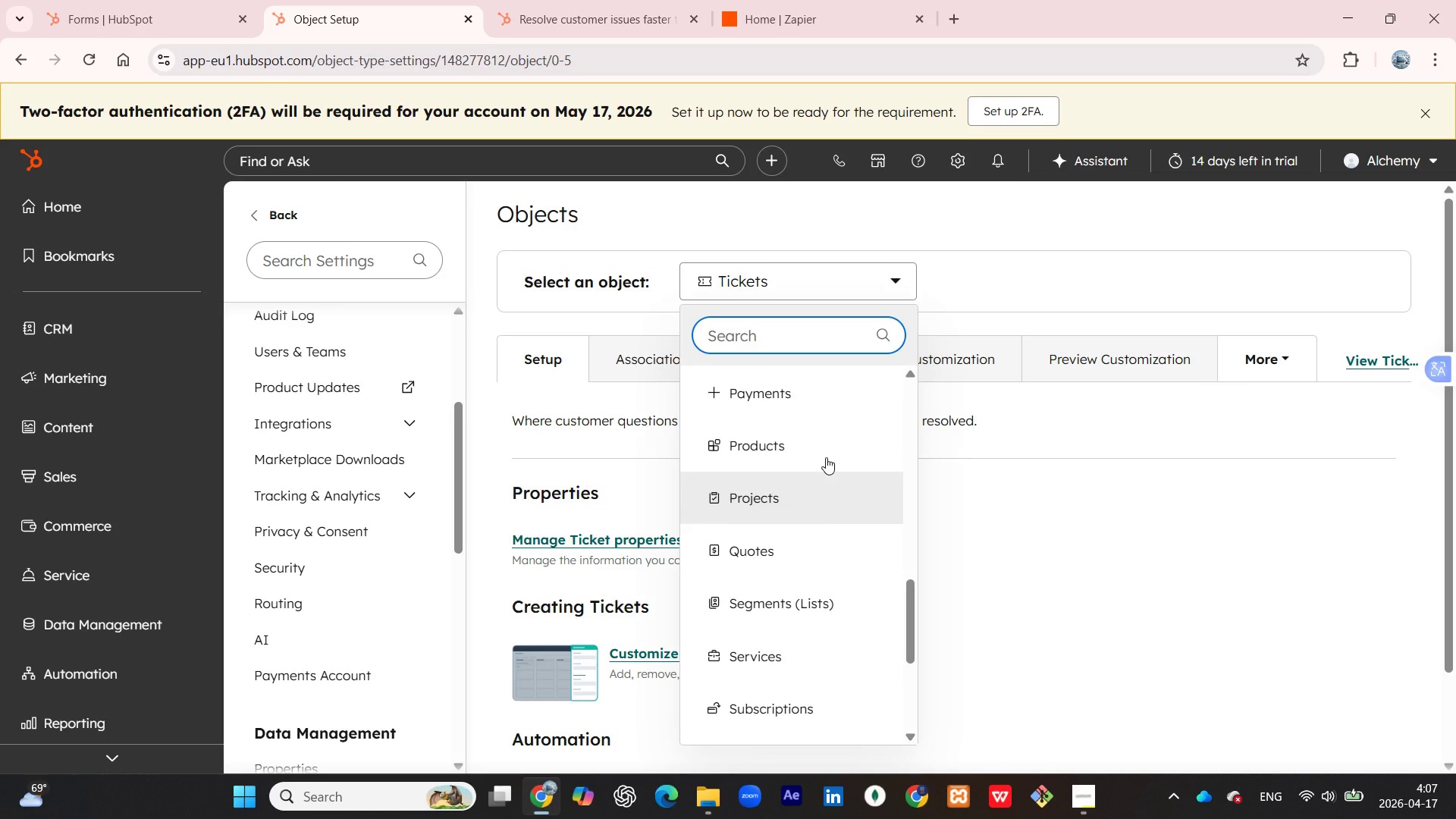 
scroll: coordinate [826, 457], scroll_direction: down, amount: 7.0
 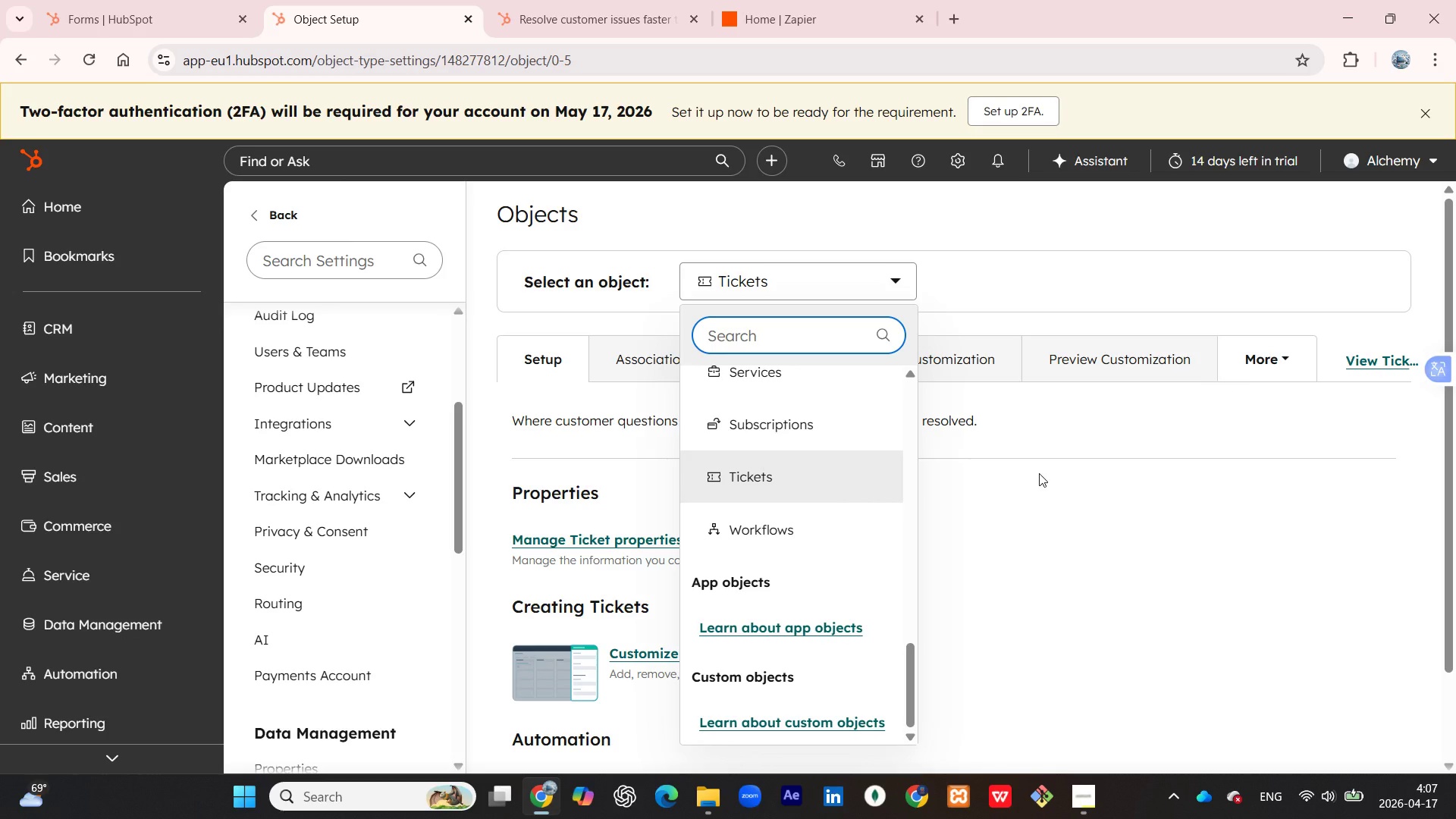 
left_click([1039, 473])
 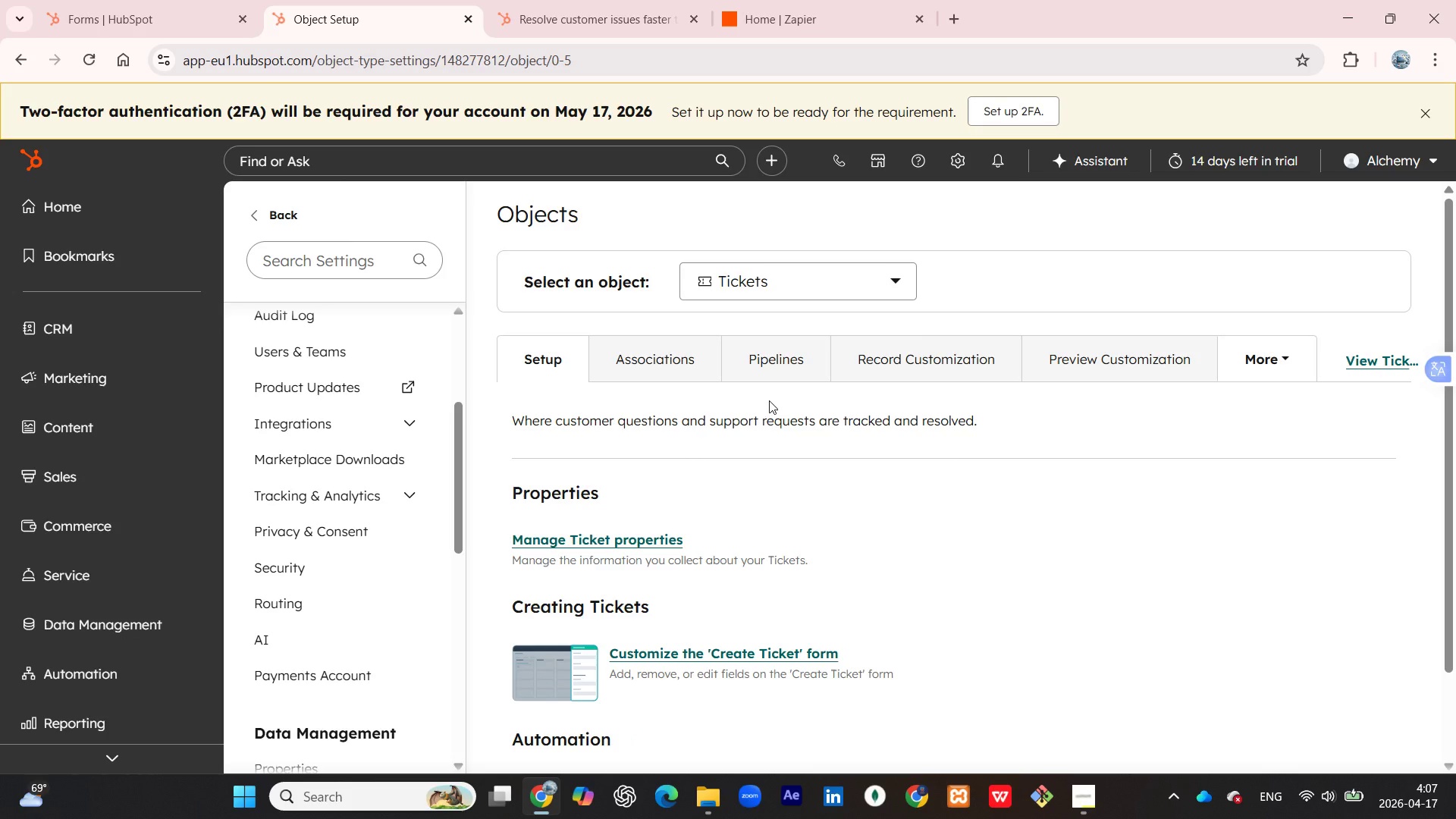 
scroll: coordinate [872, 573], scroll_direction: down, amount: 8.0
 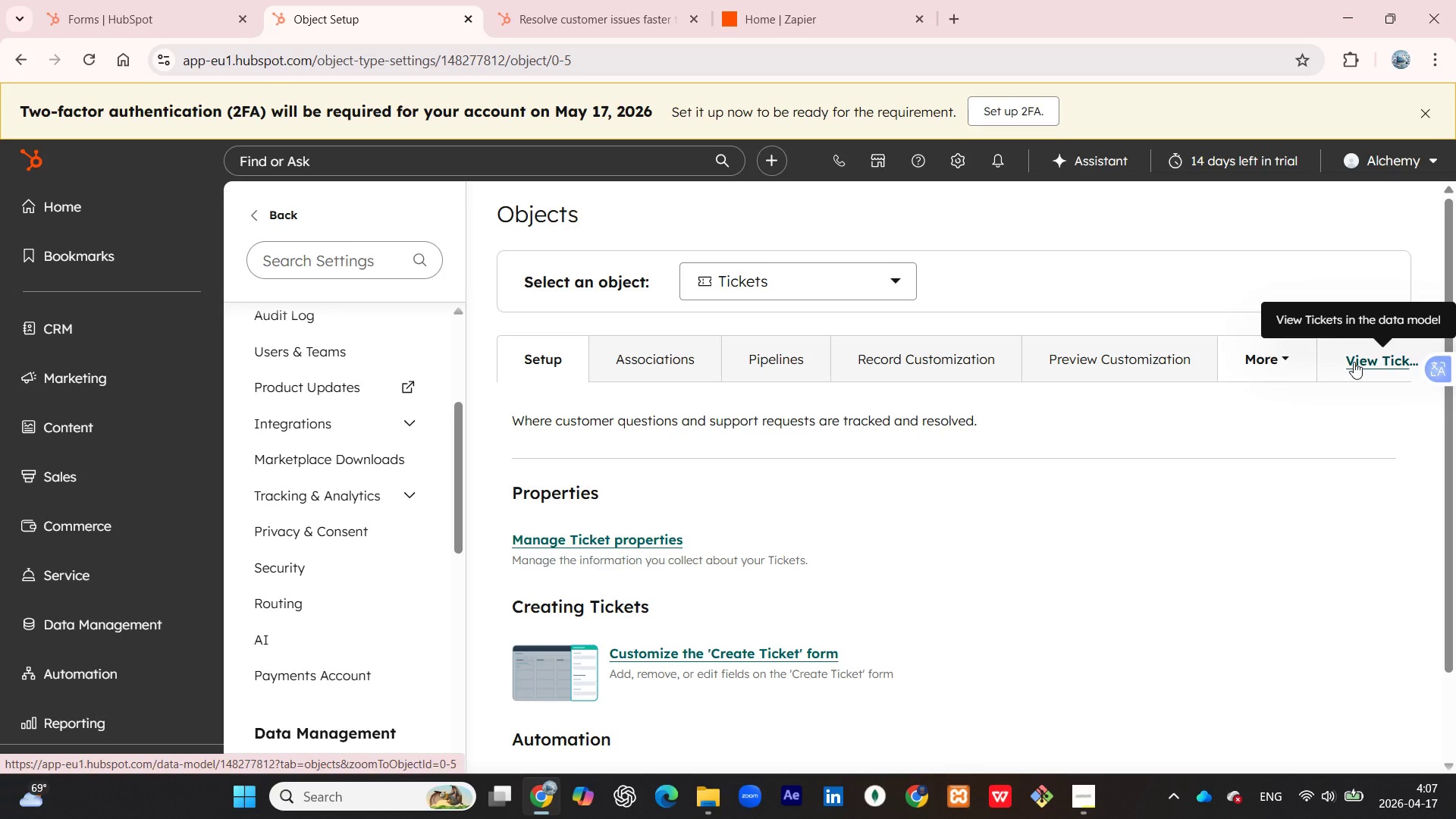 
wait(5.3)
 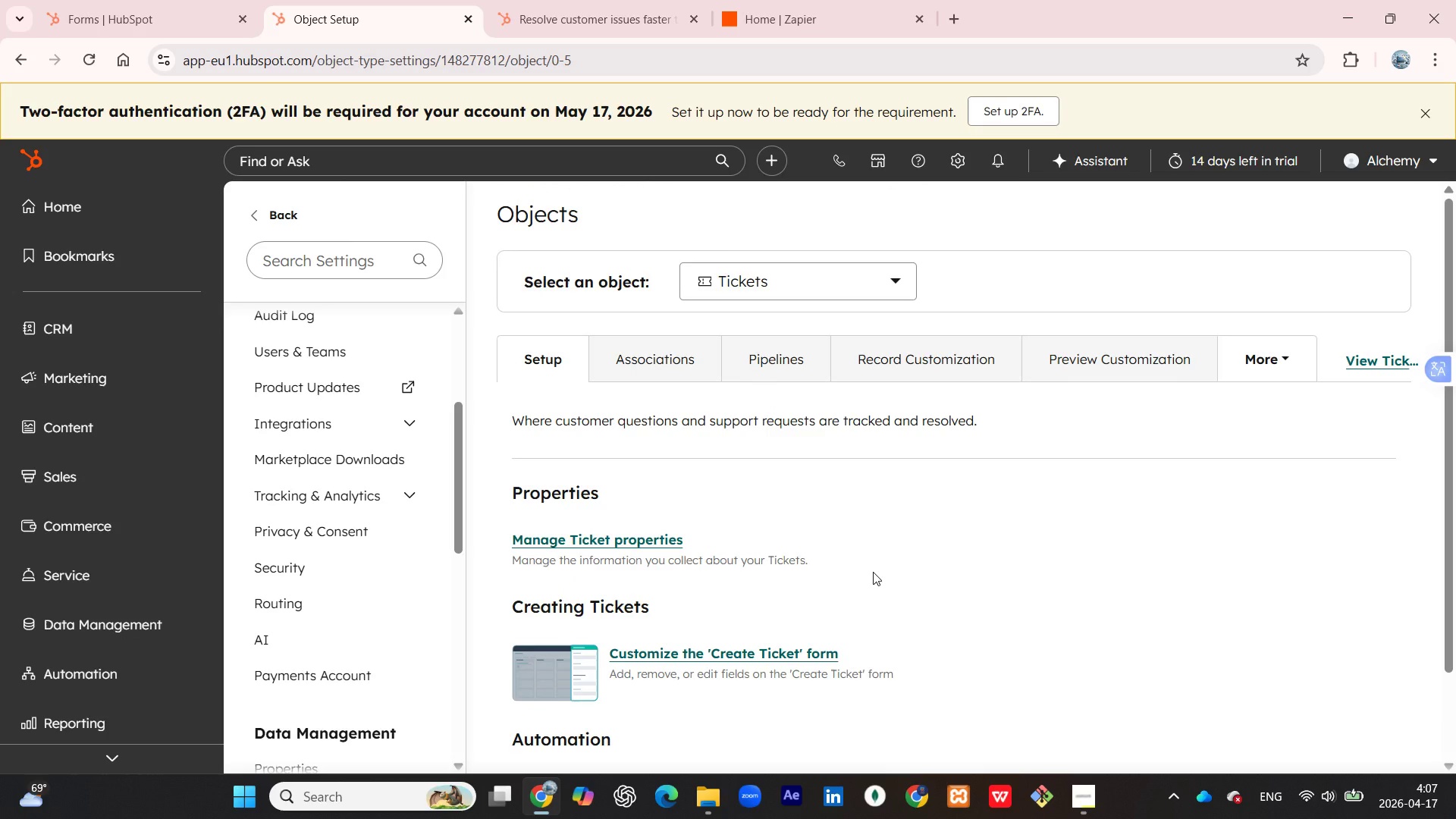 
left_click([1288, 356])
 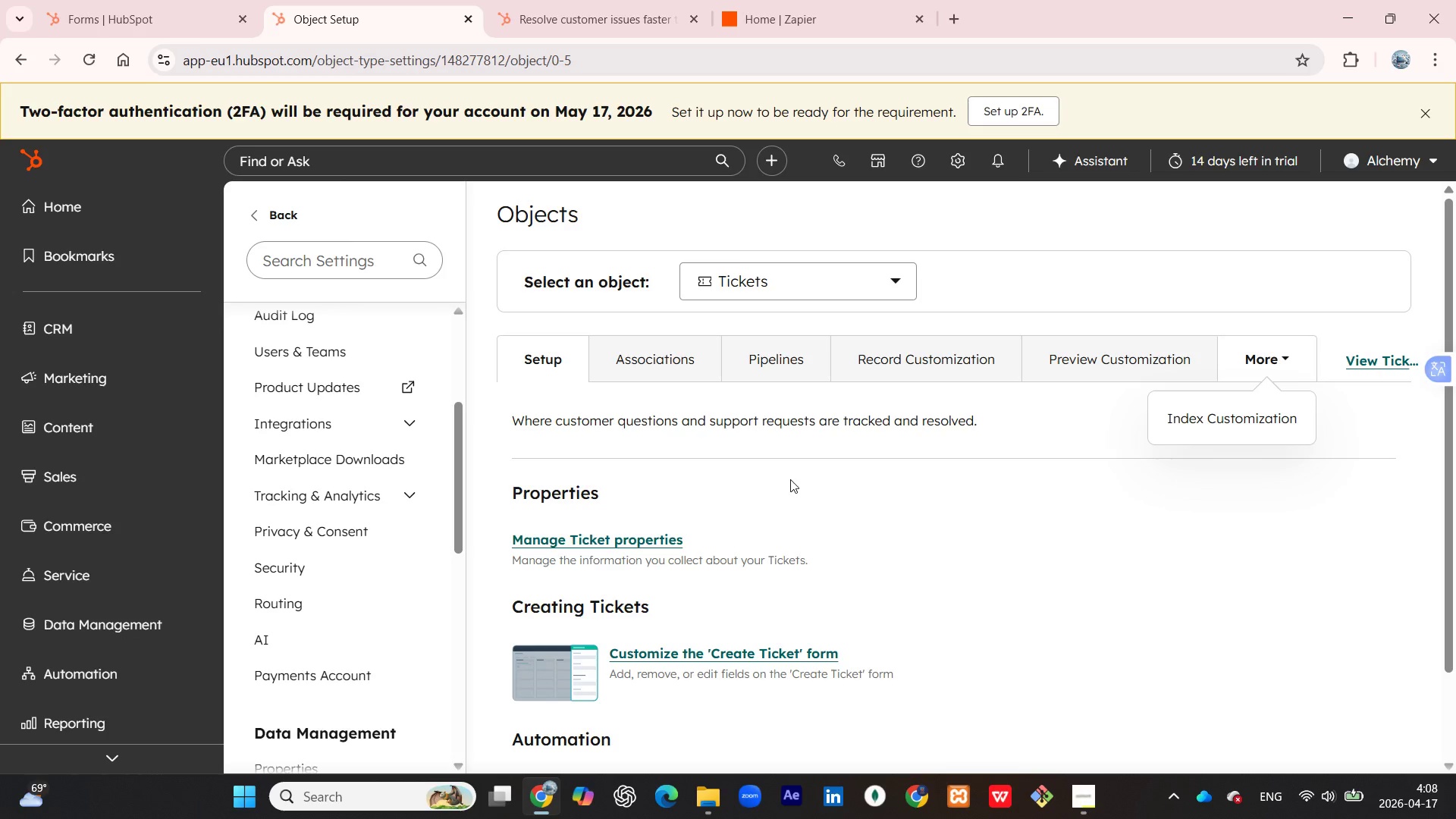 
wait(35.48)
 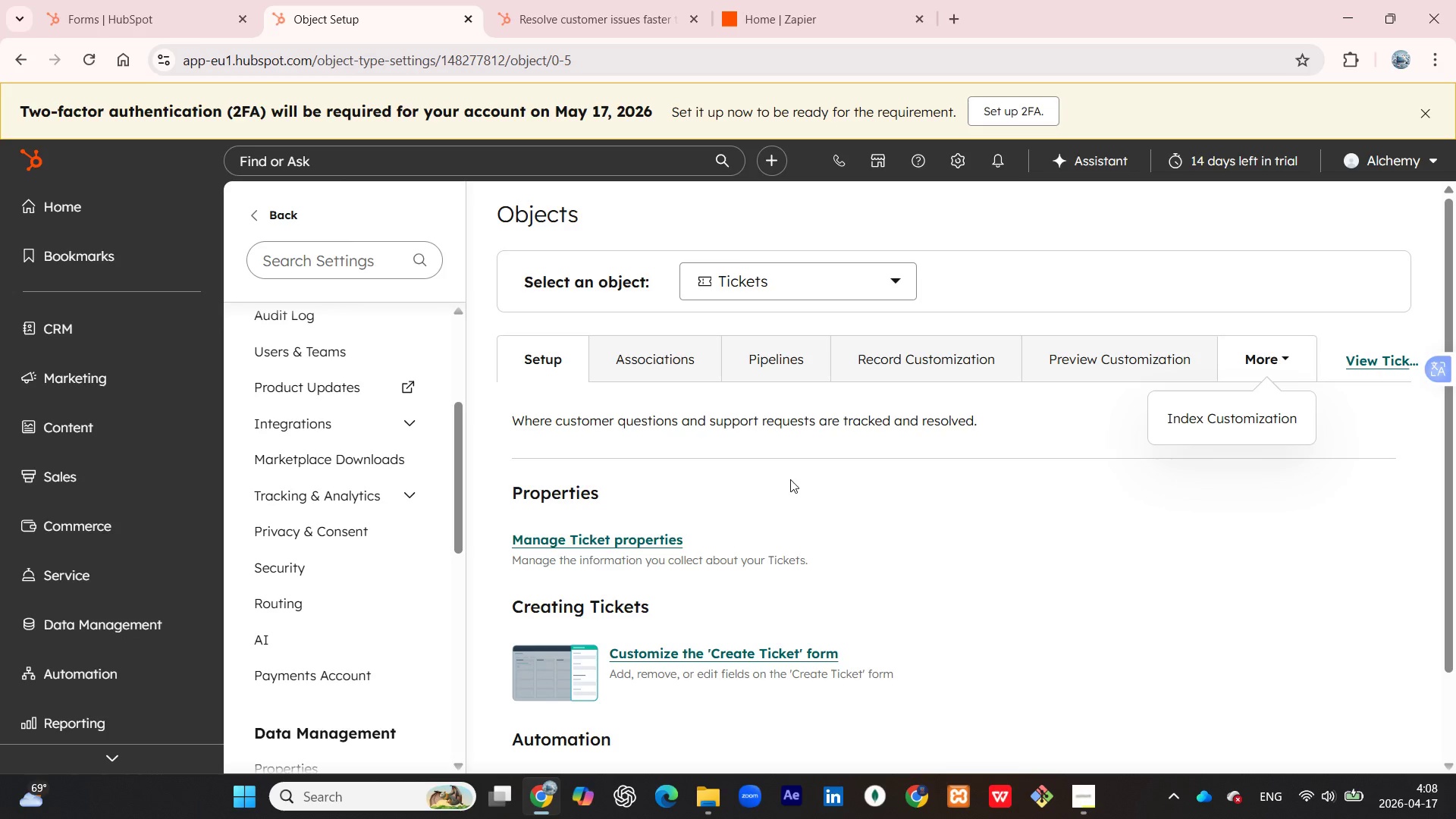 
left_click([616, 544])
 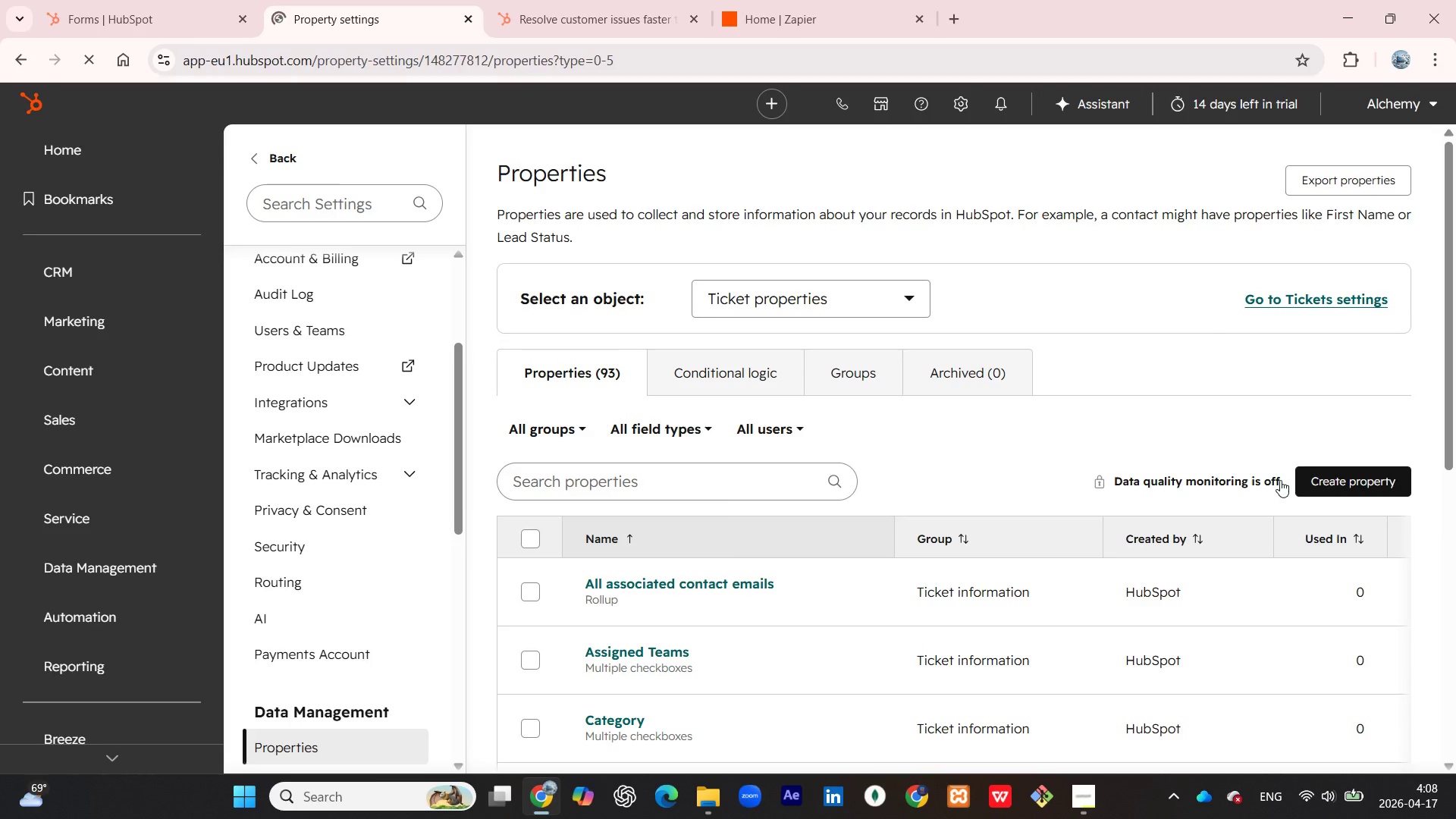 
wait(7.72)
 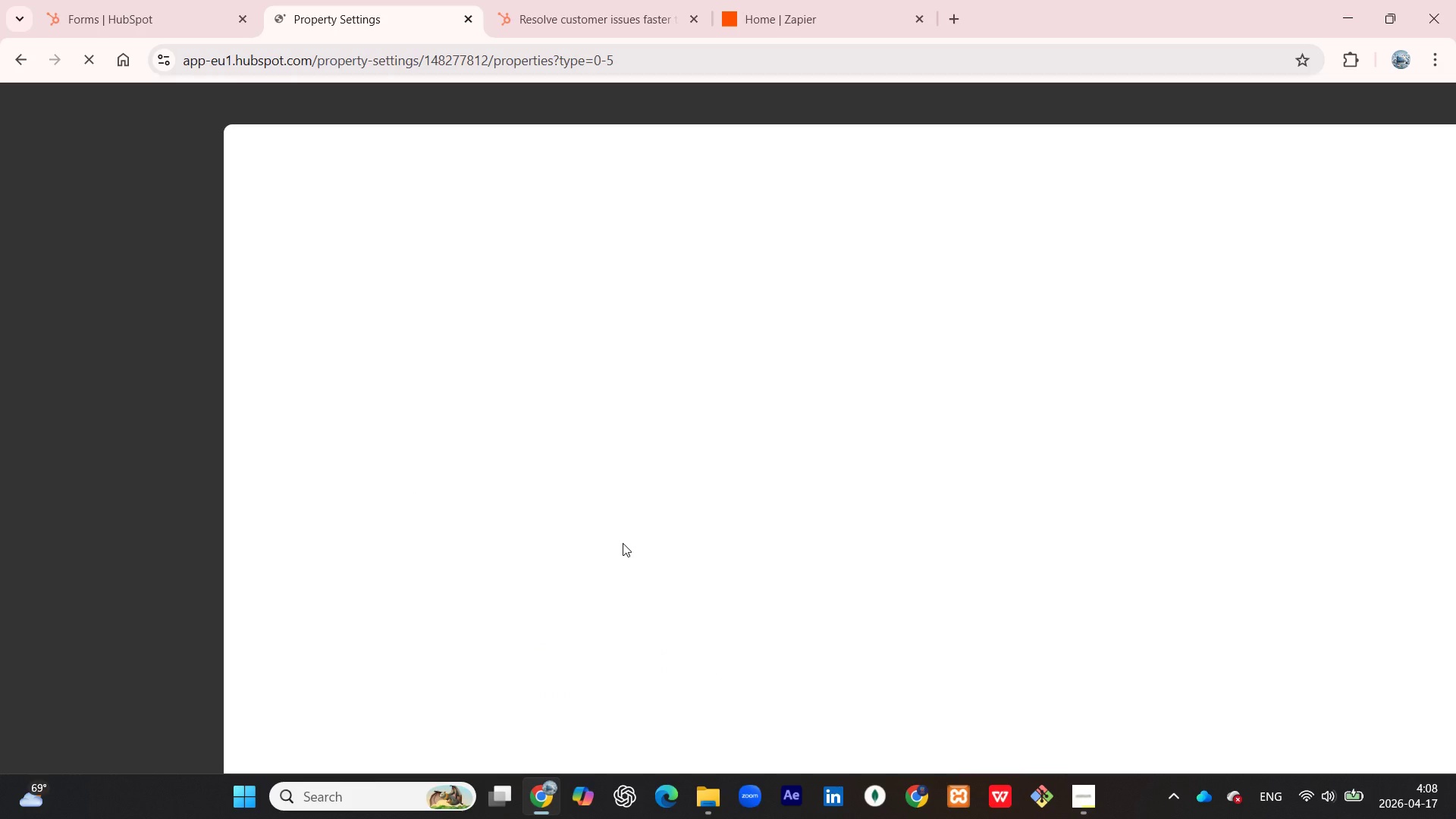 
scroll: coordinate [1175, 473], scroll_direction: down, amount: 1.0
 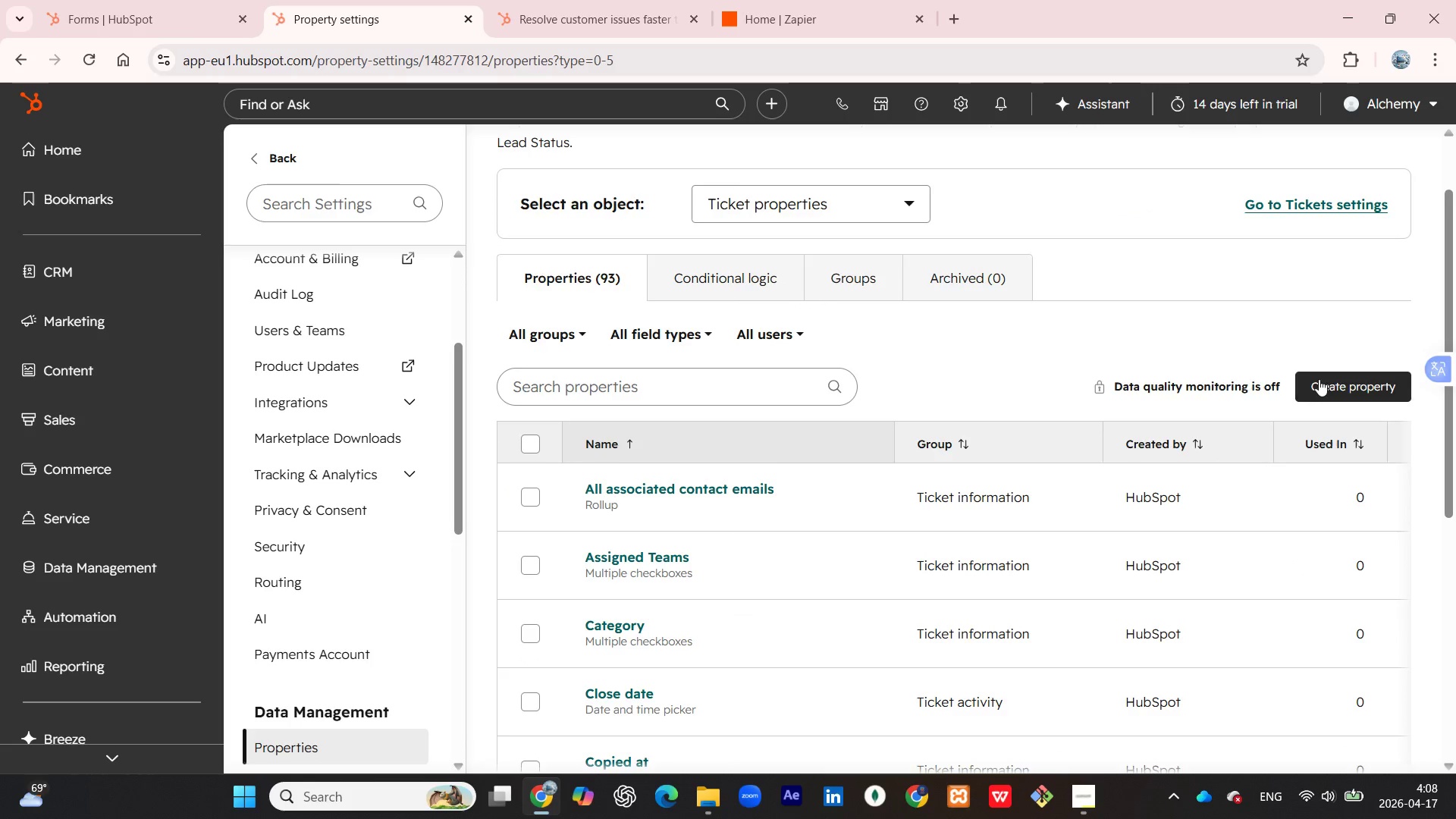 
left_click([1319, 383])
 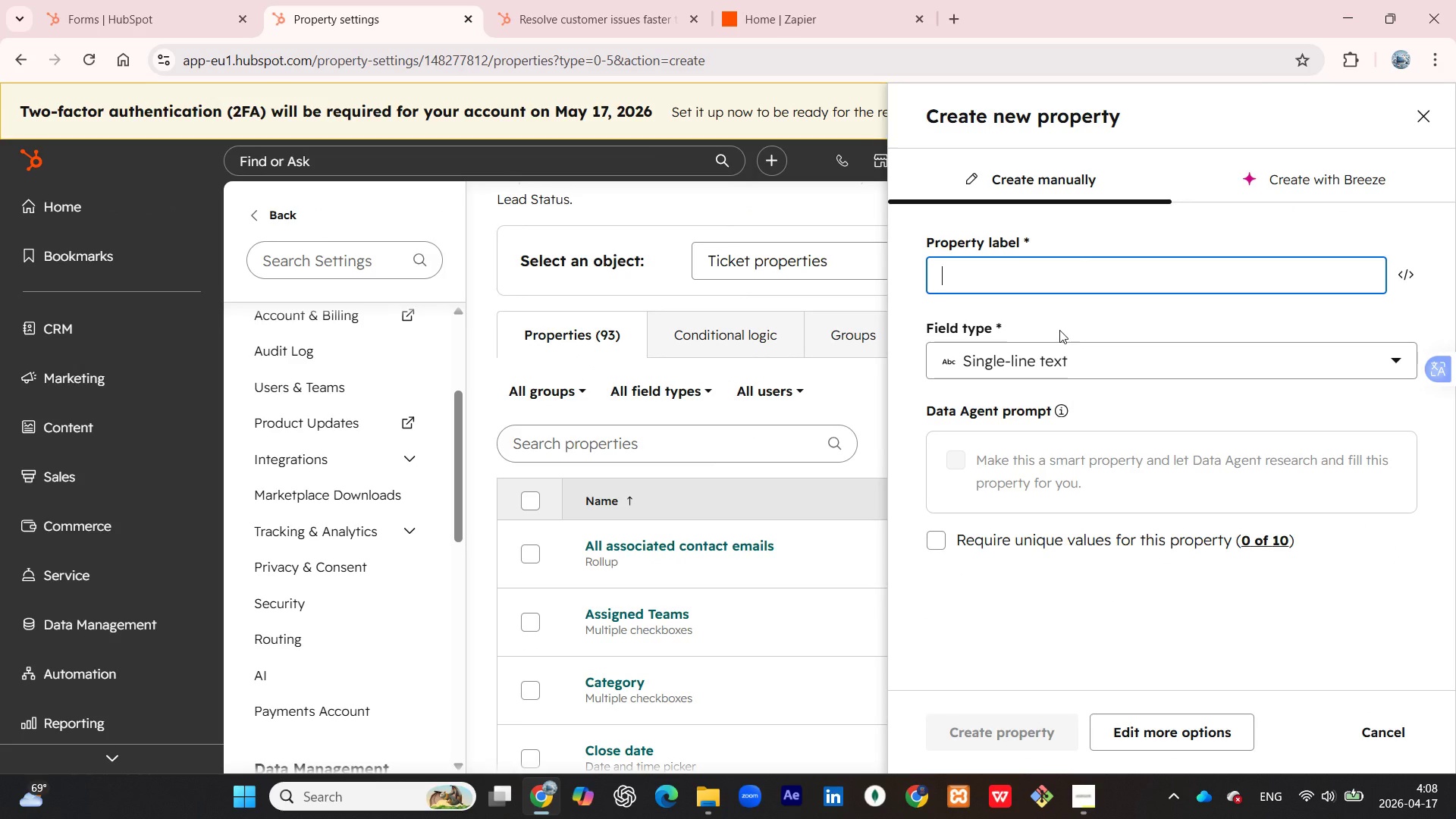 
wait(6.03)
 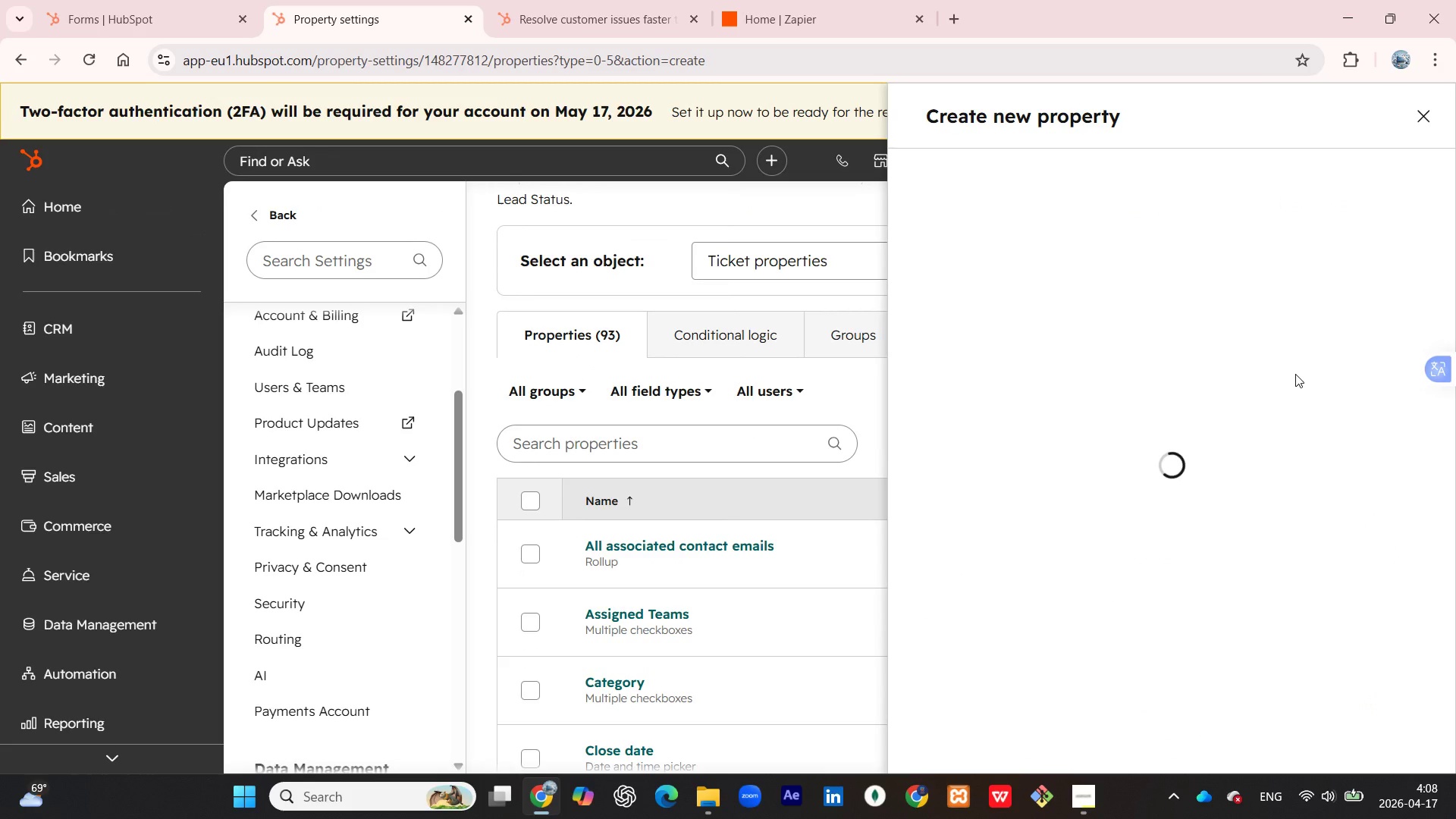 
type(Issue)
 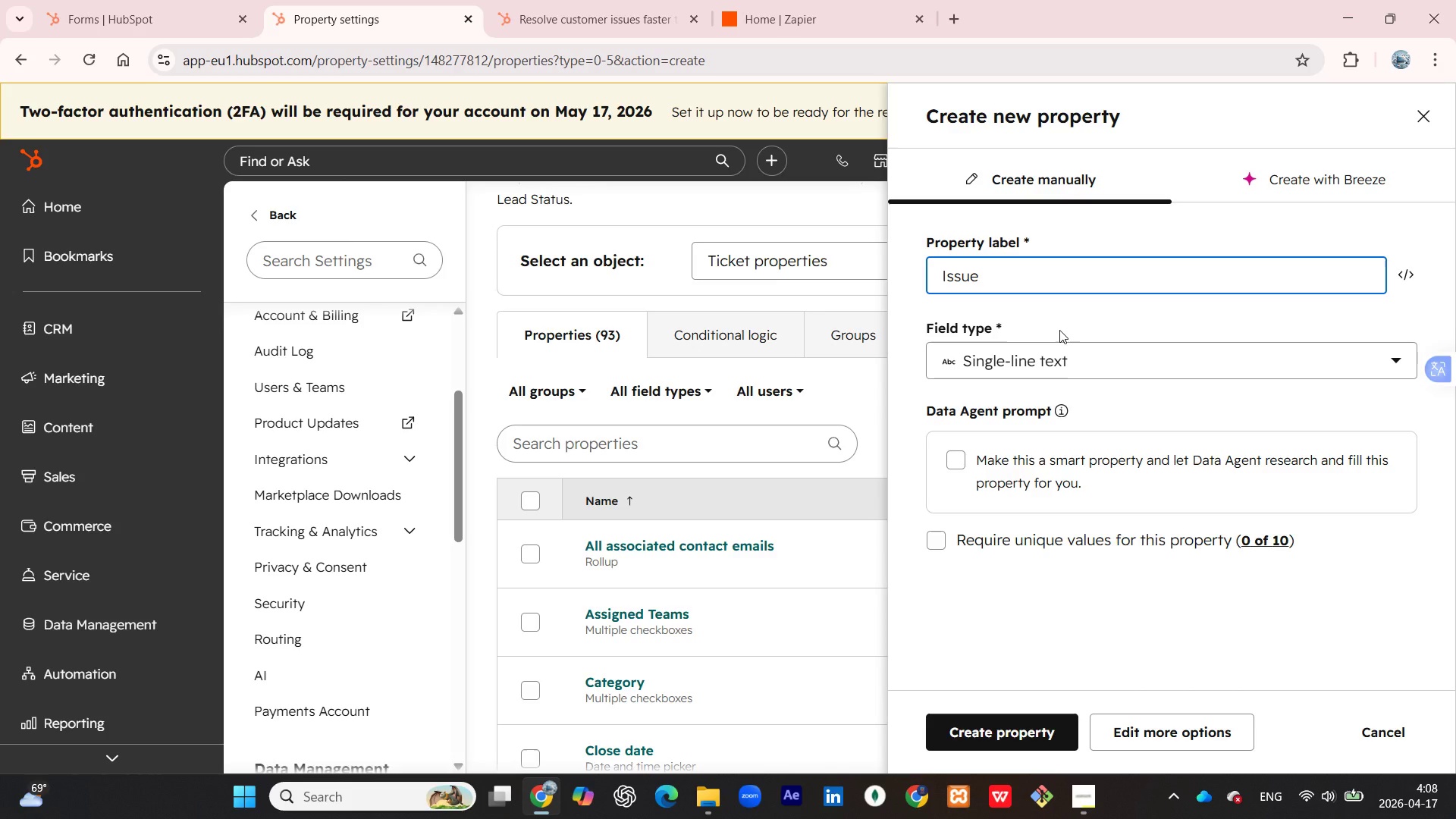 
type( Severity)
 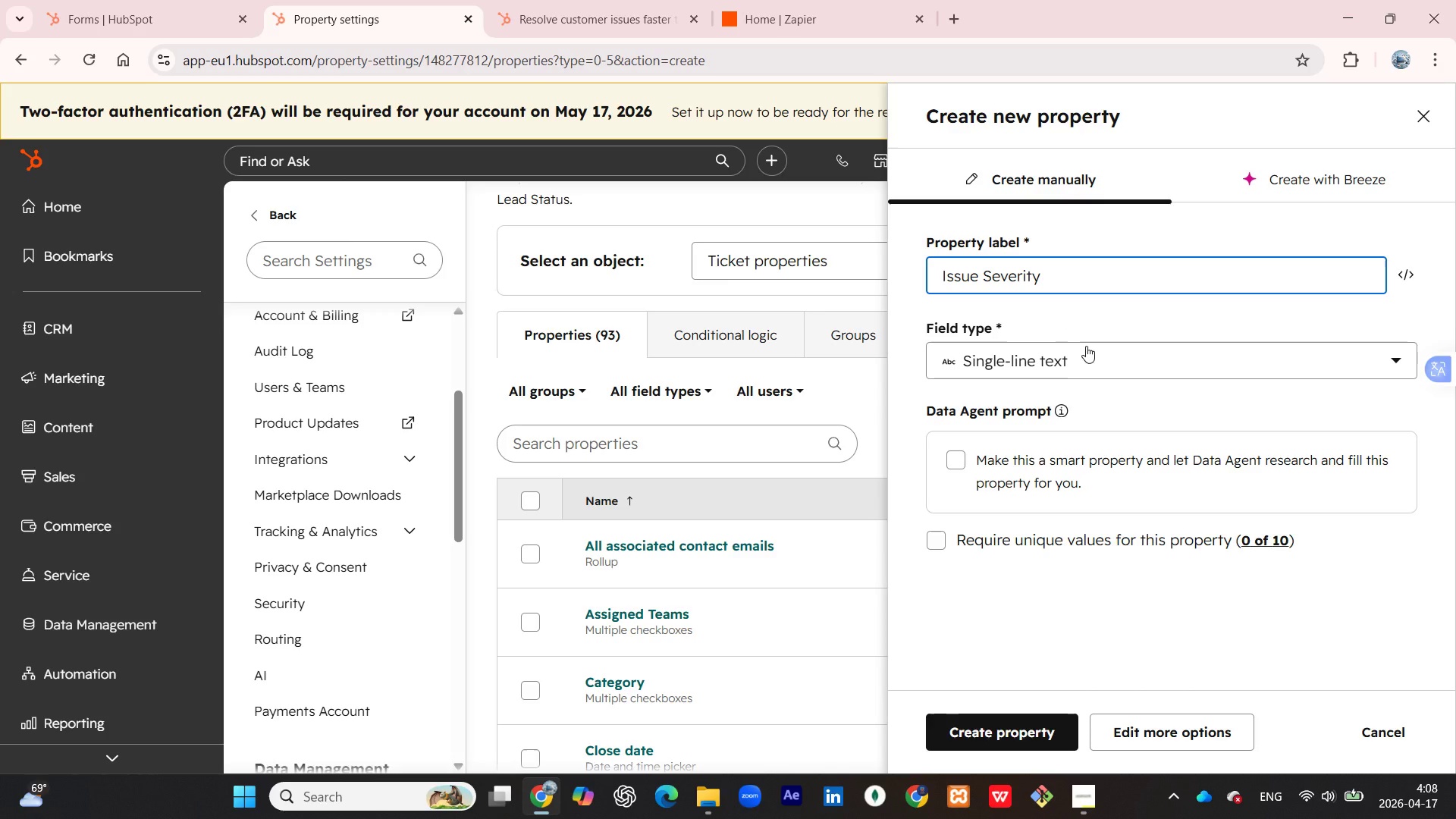 
left_click([1116, 362])
 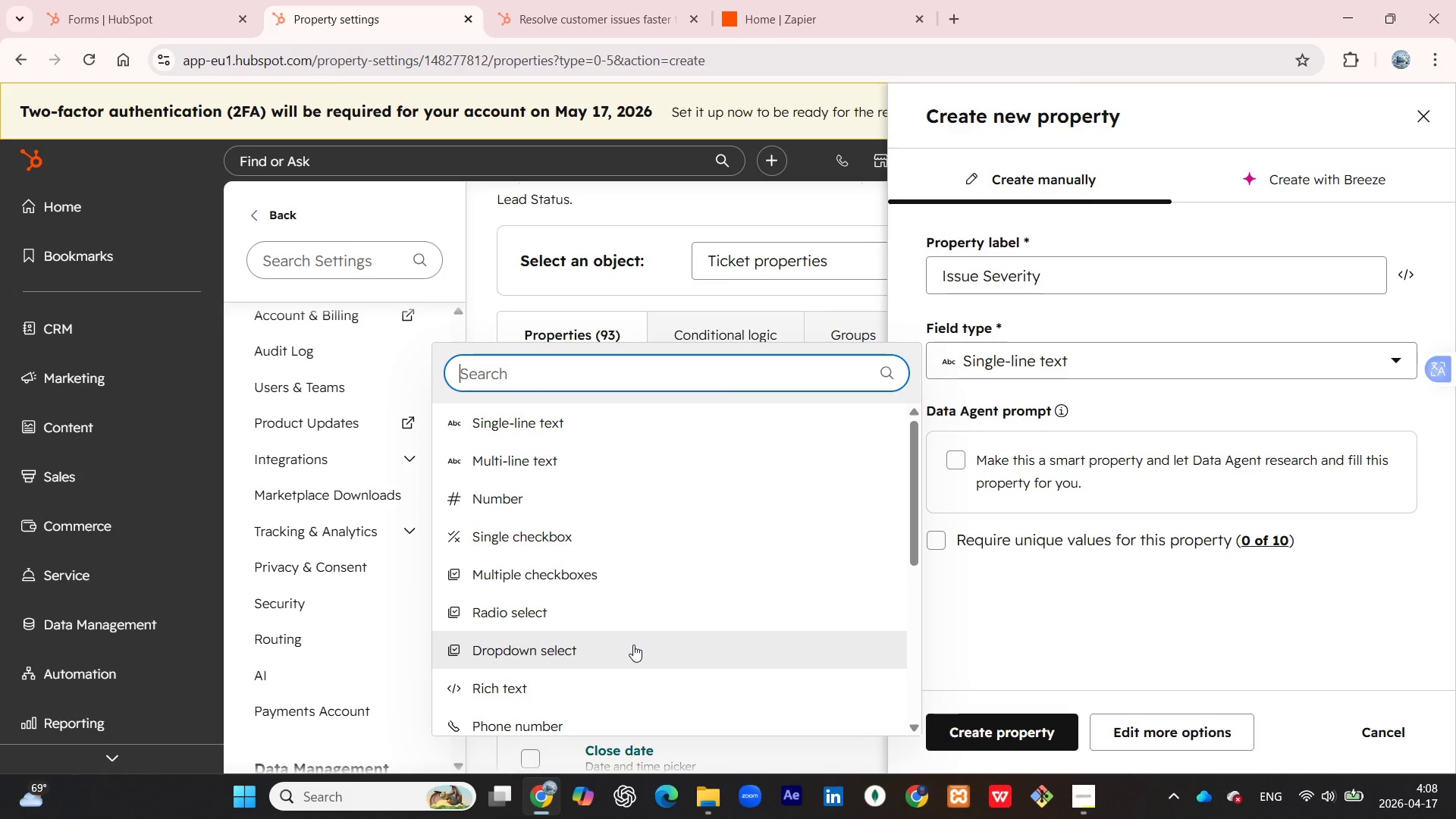 
left_click([632, 645])
 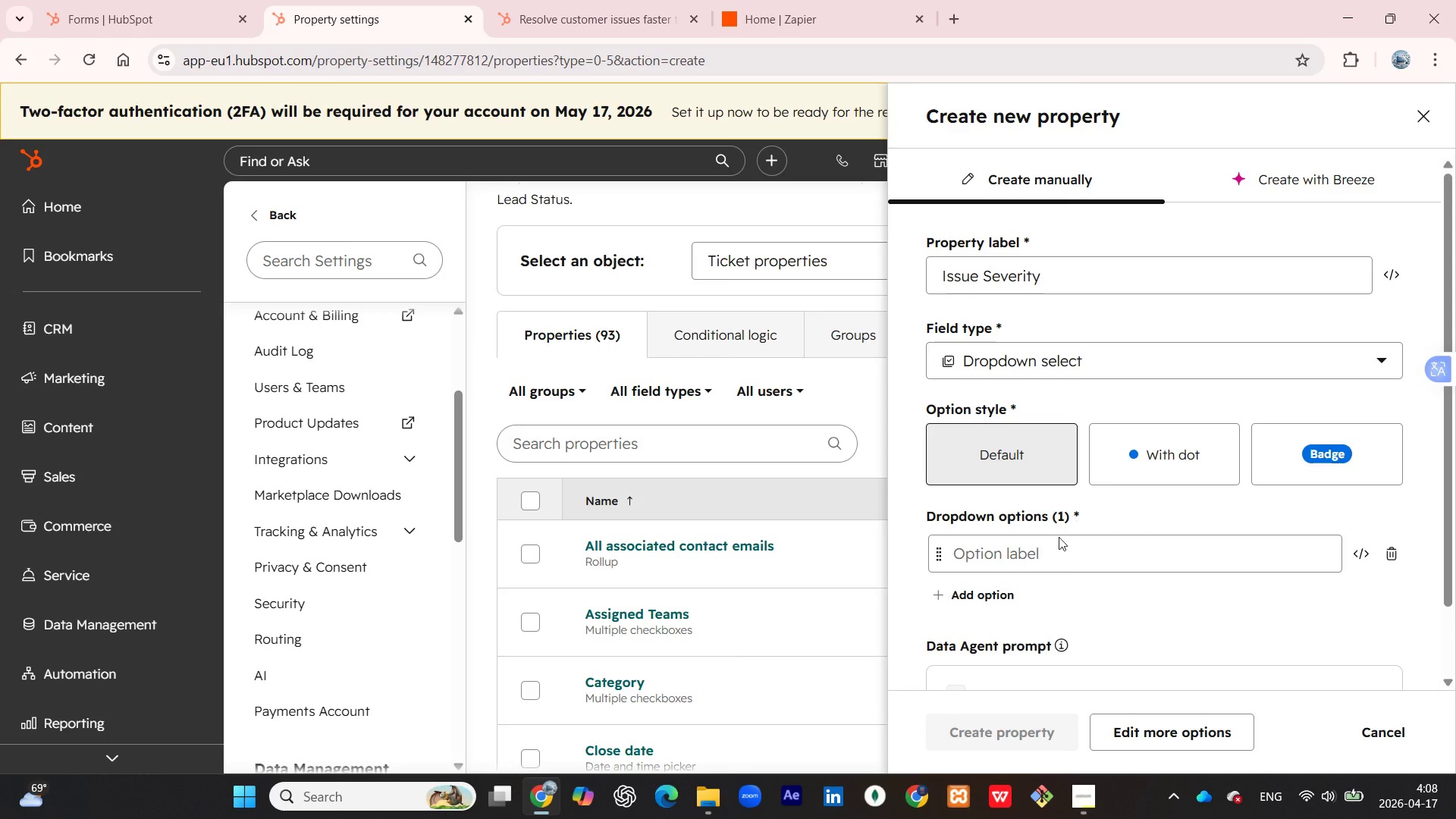 
left_click([1046, 549])
 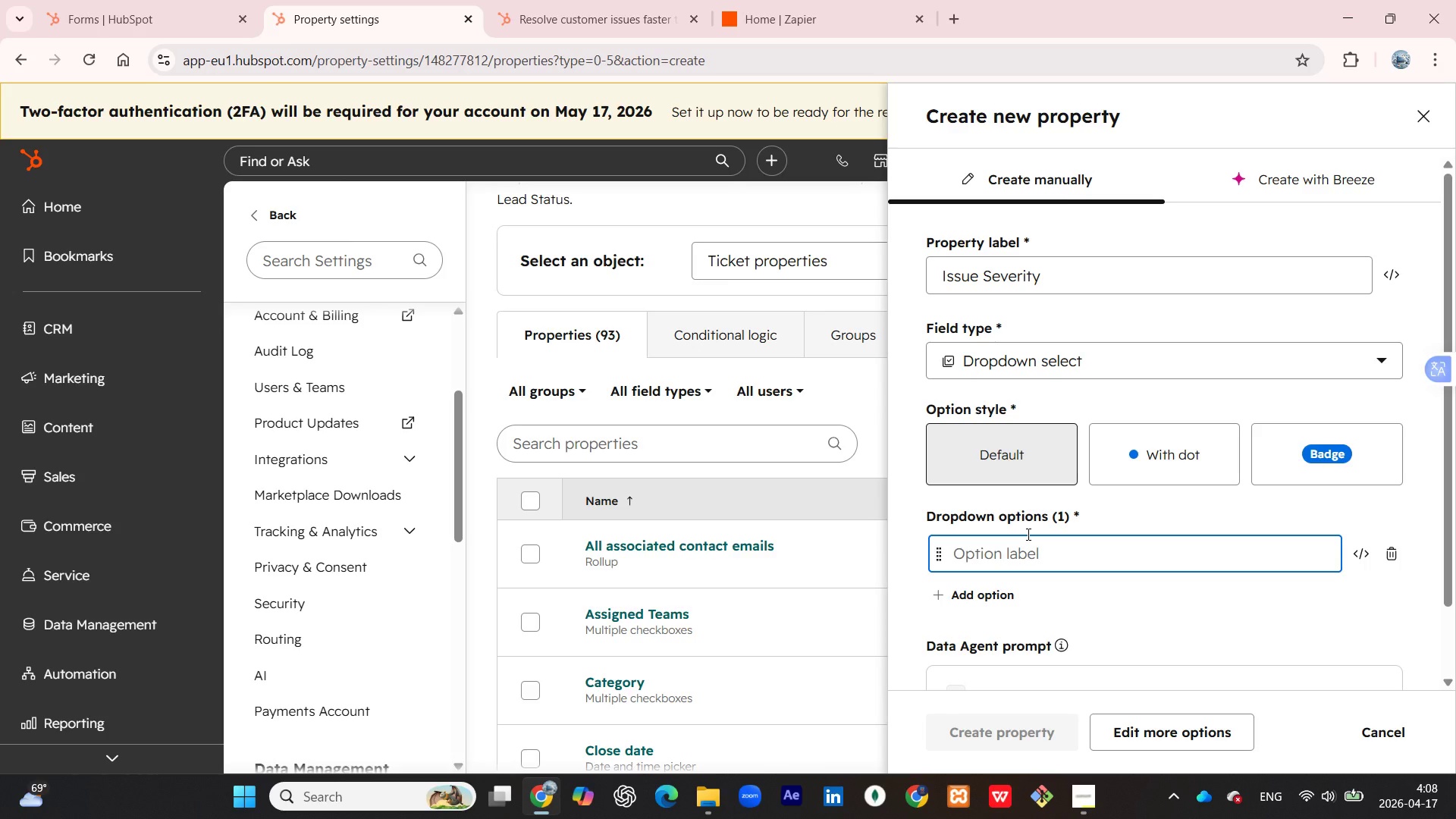 
wait(6.64)
 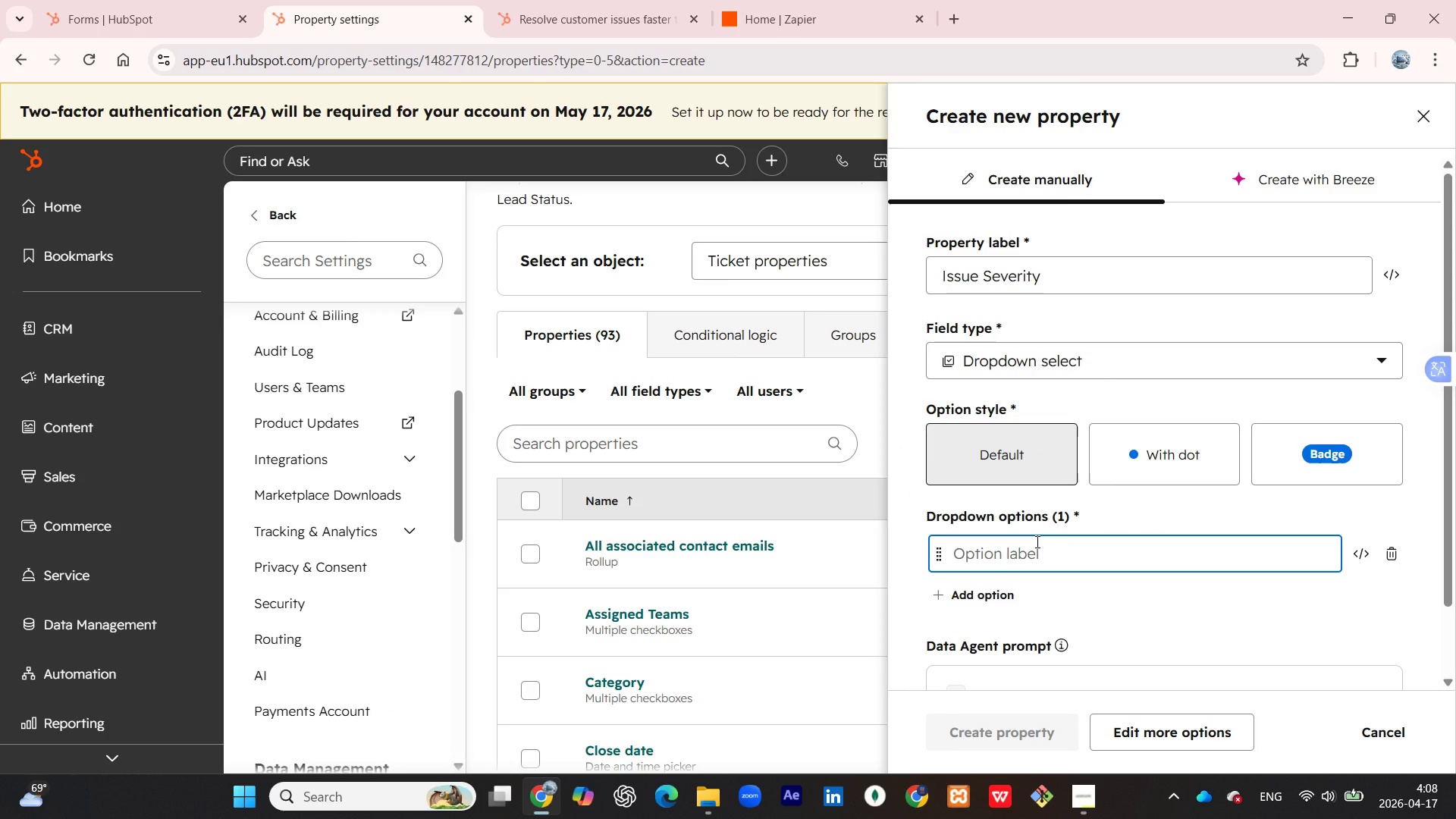 
type(Standard)
 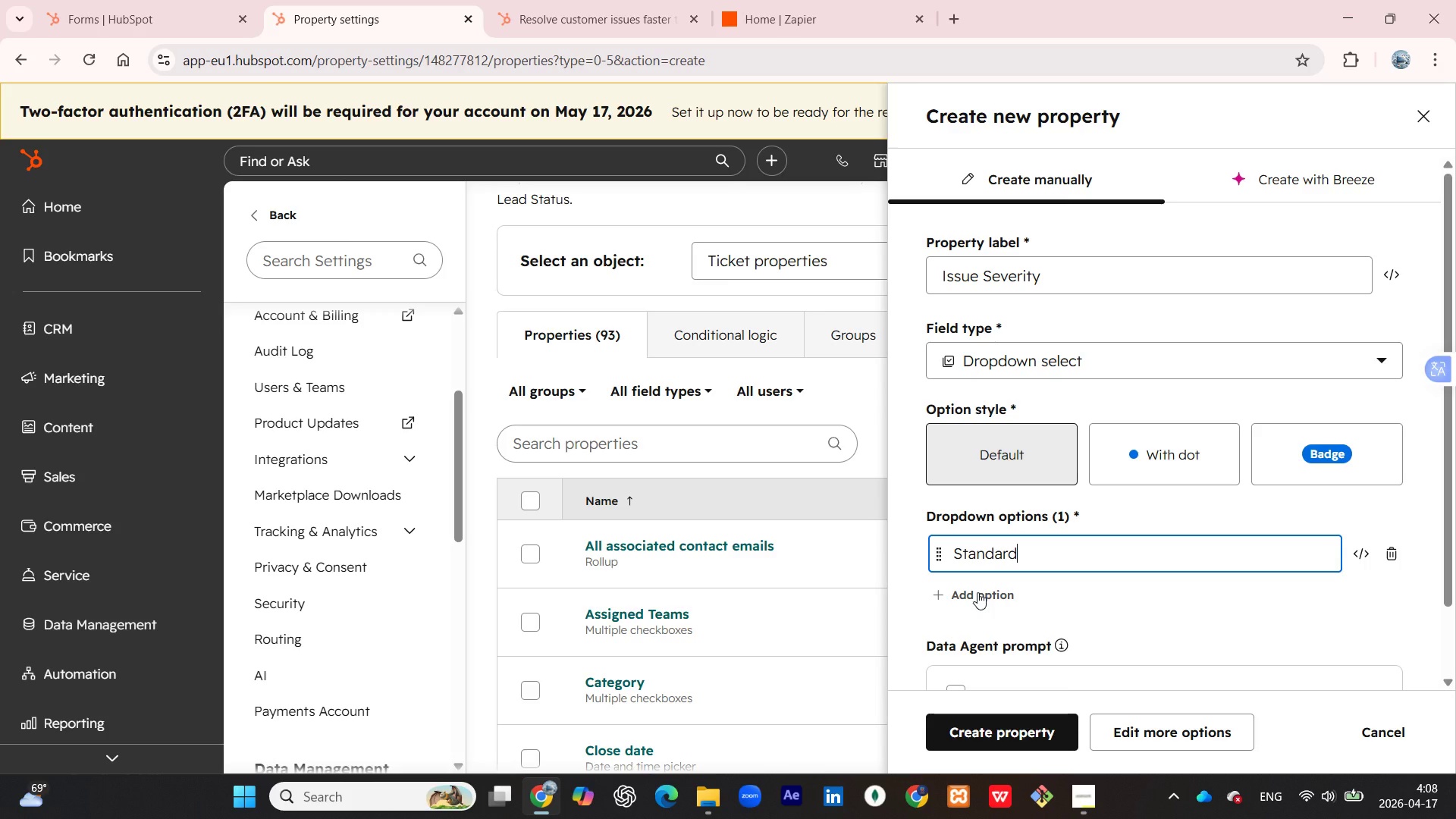 
left_click([979, 591])
 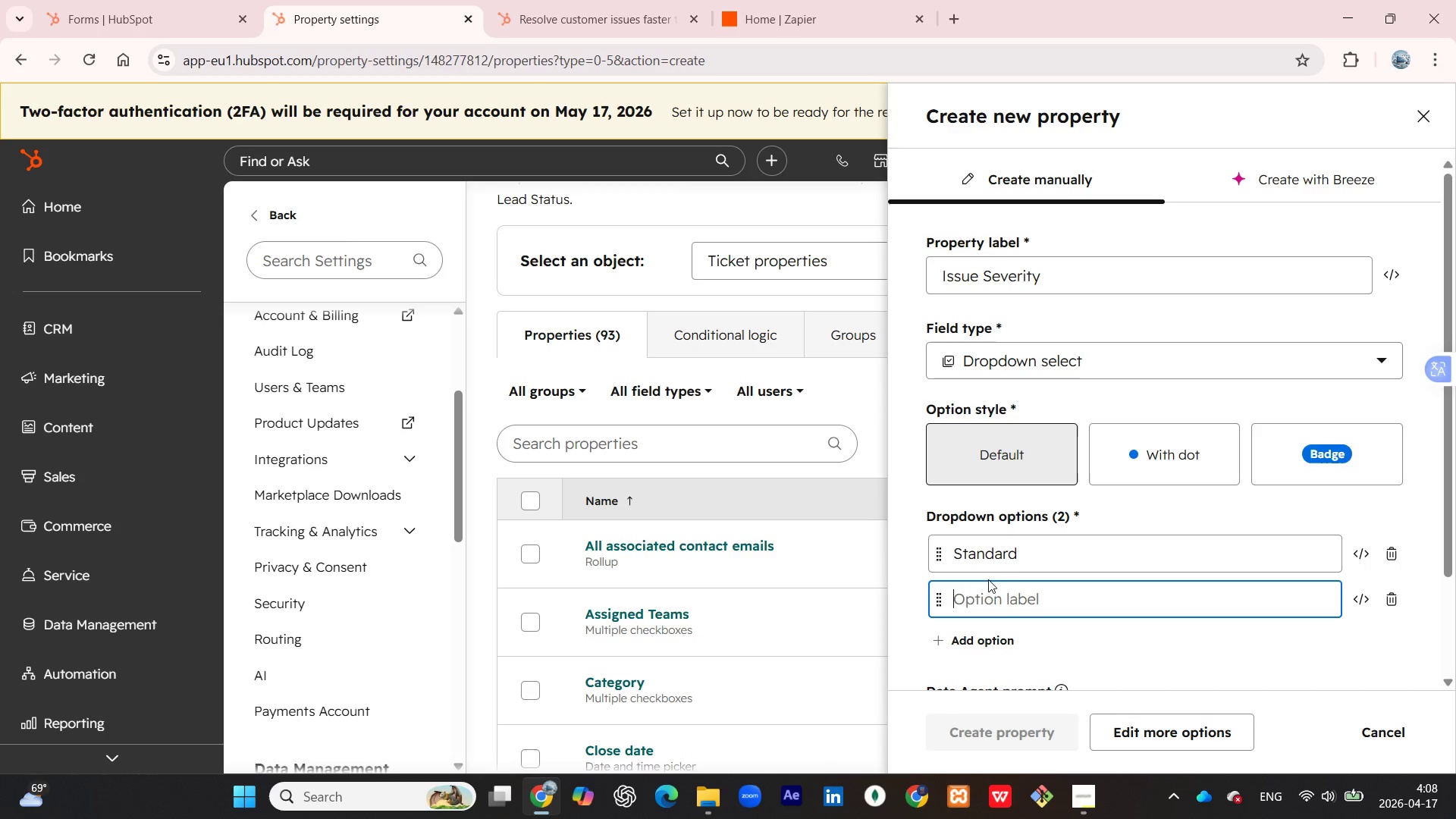 
type(Emergency)
 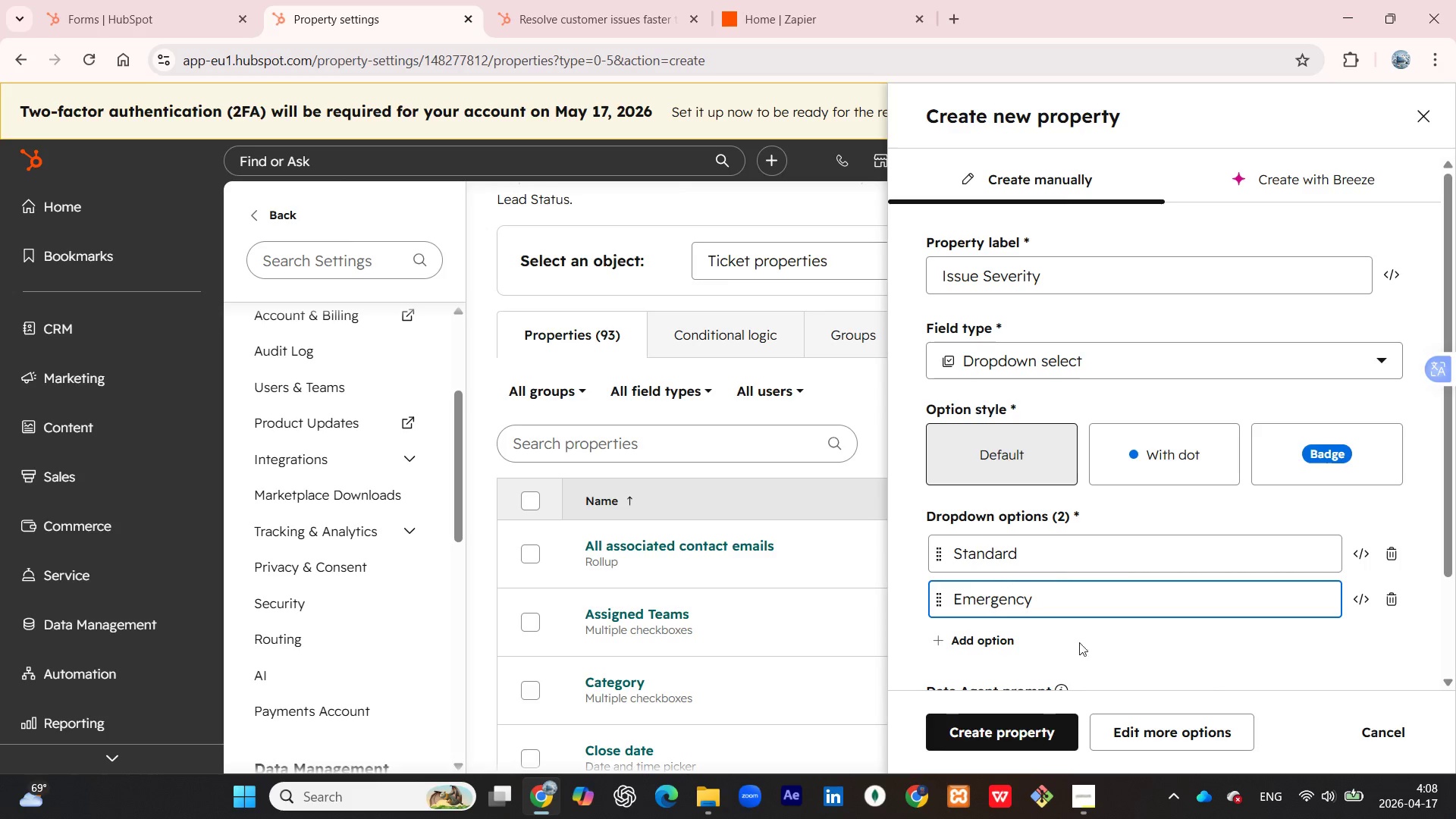 
left_click([994, 731])
 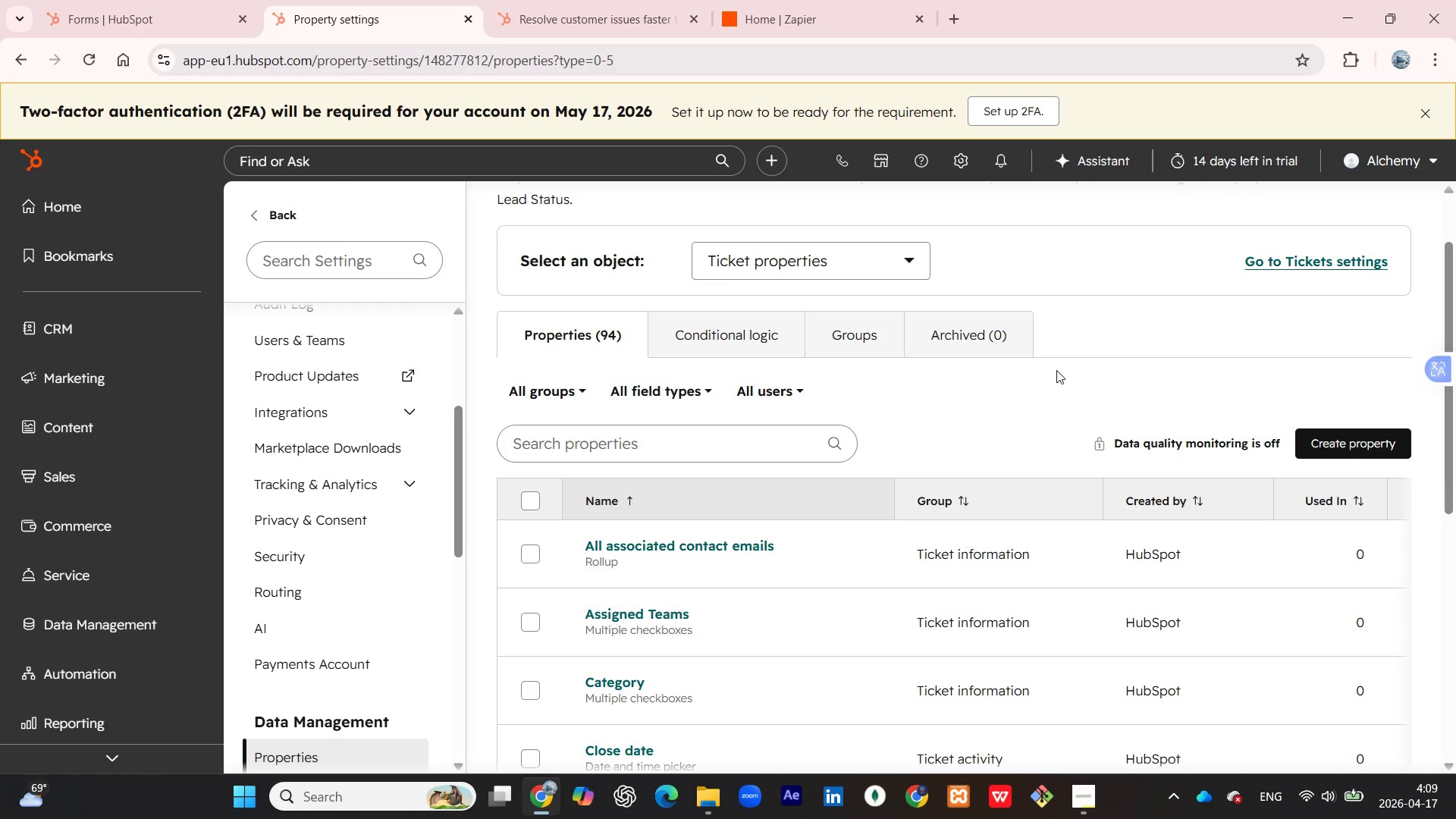 
wait(35.45)
 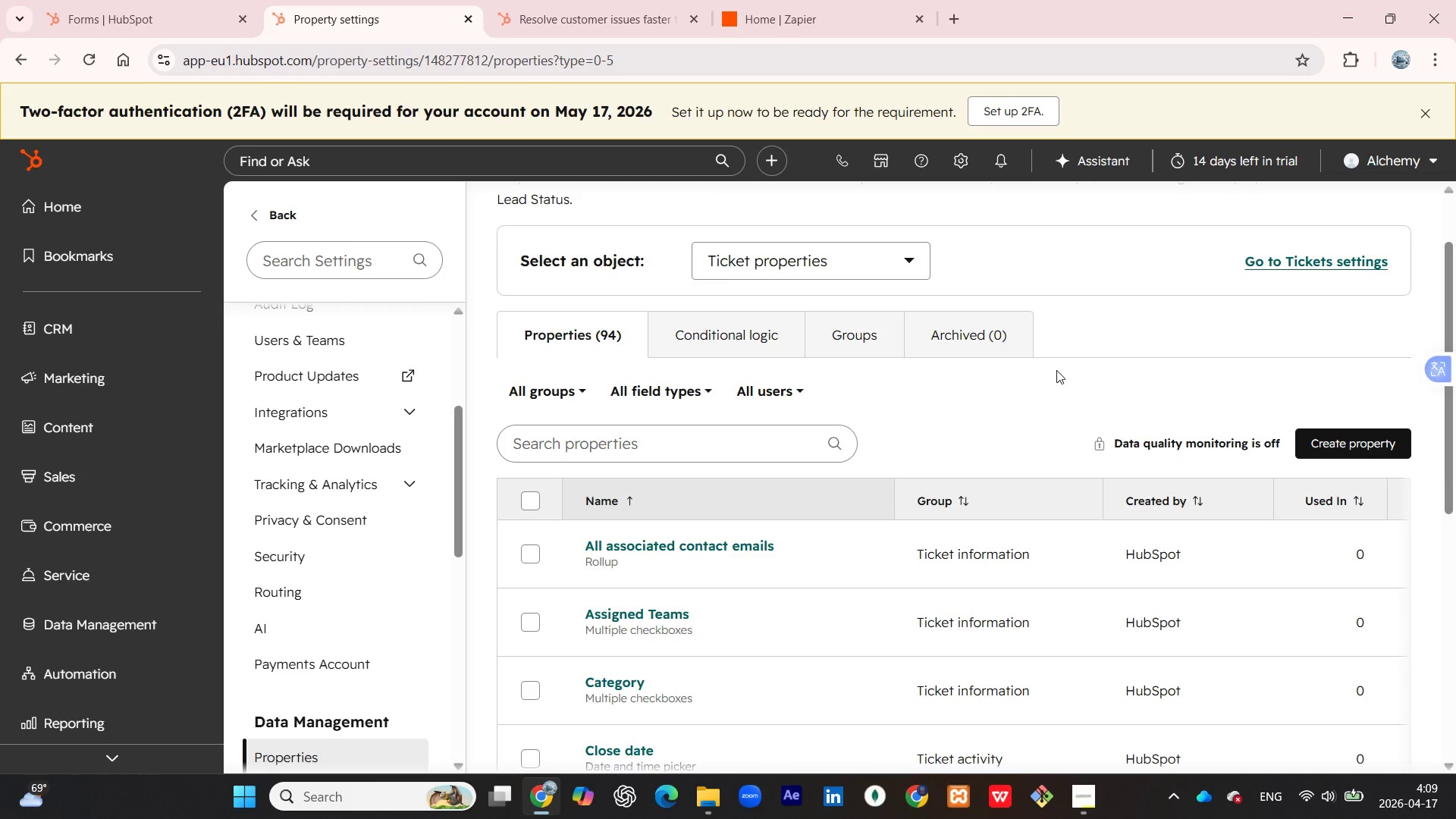 
left_click([133, 388])
 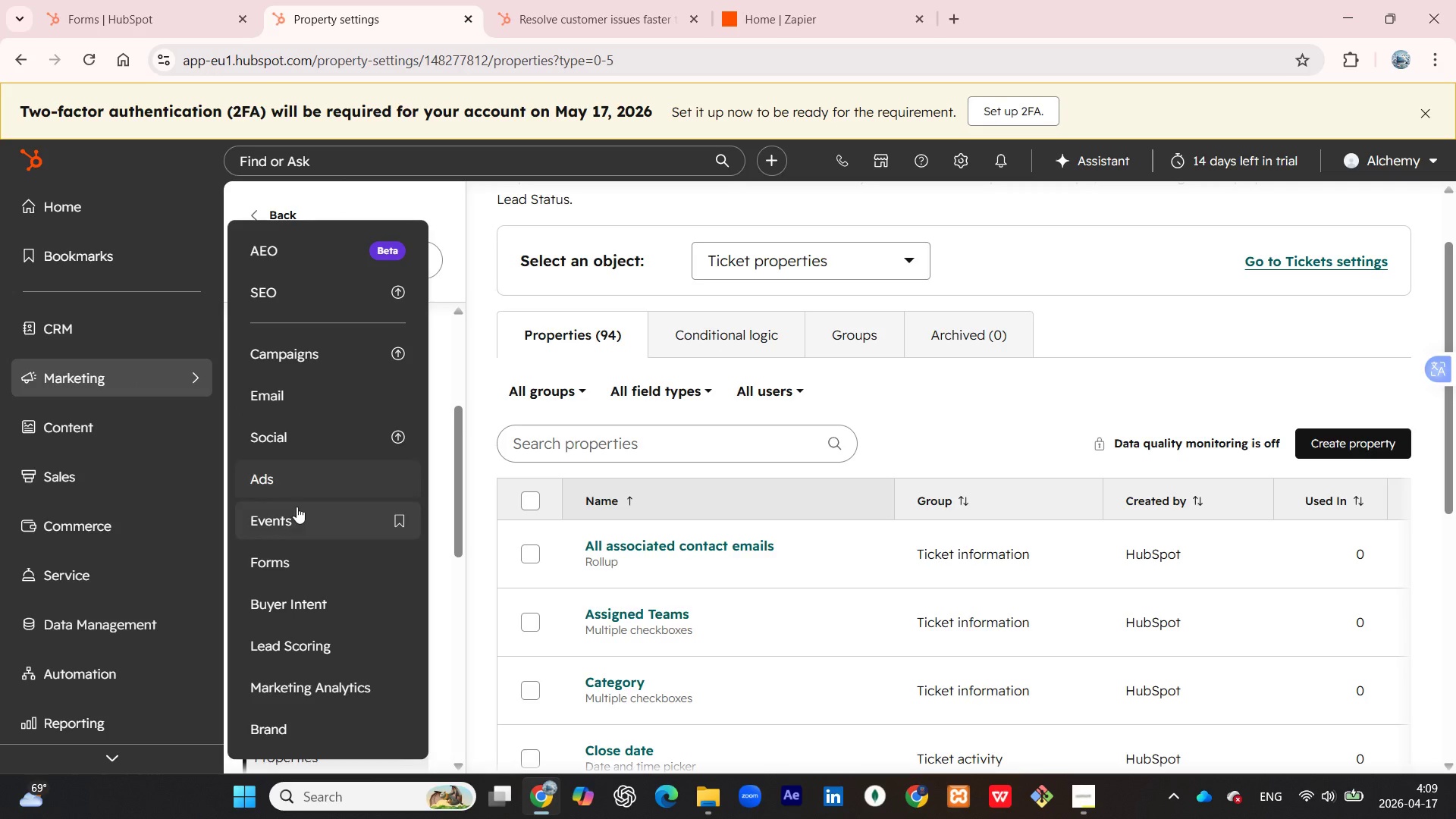 
left_click([300, 563])
 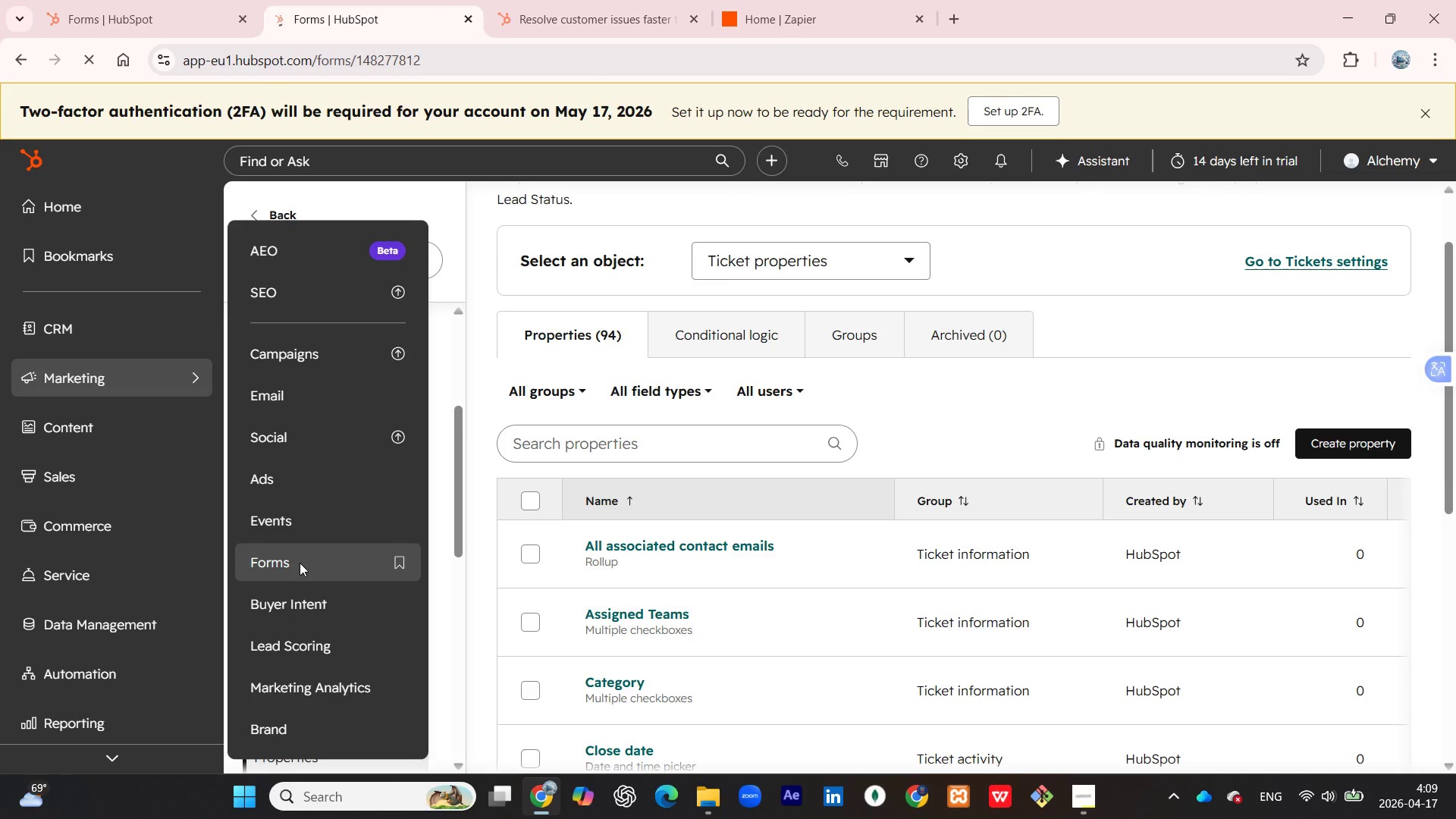 
mouse_move([300, 552])
 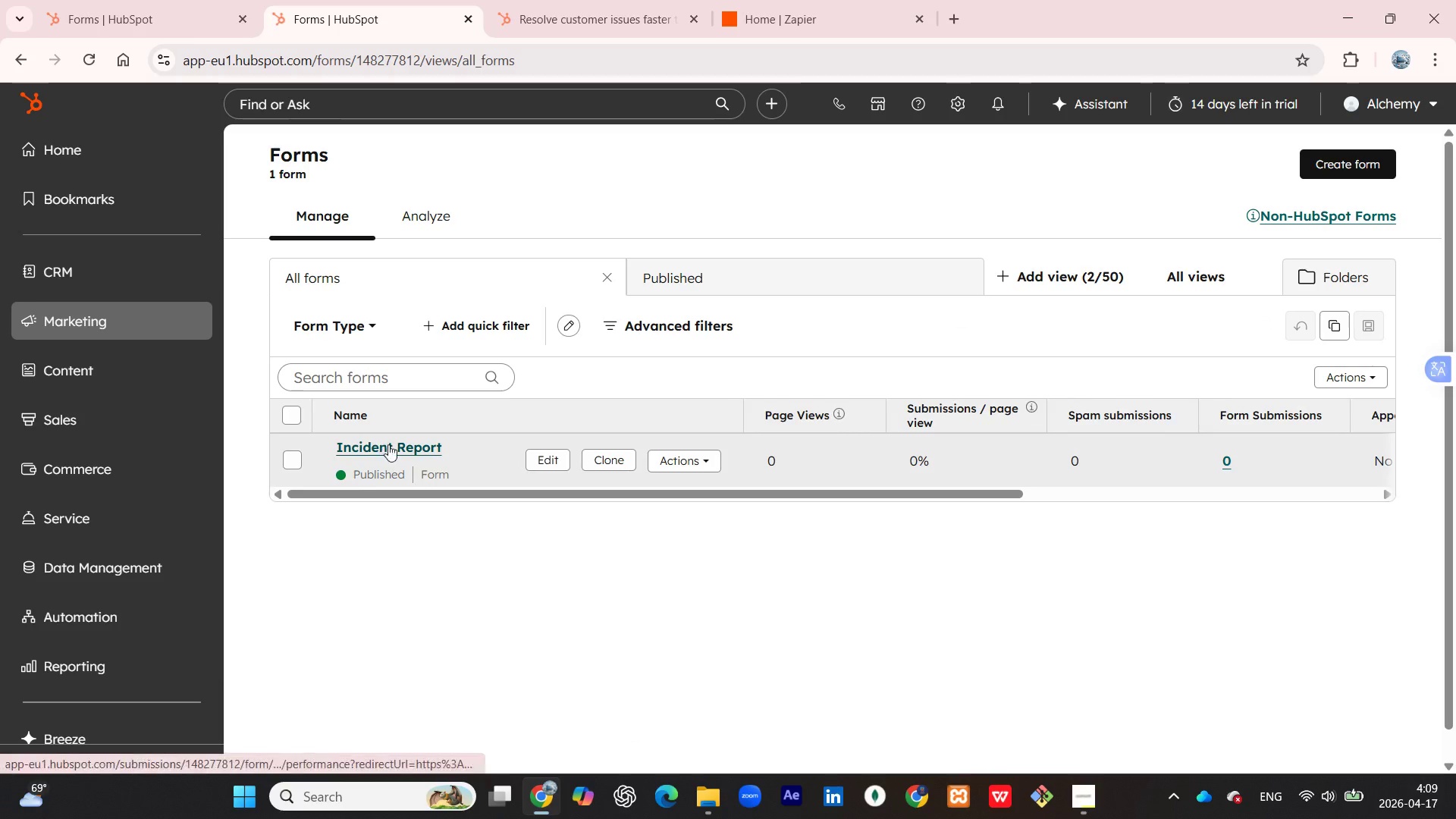 
left_click([539, 460])
 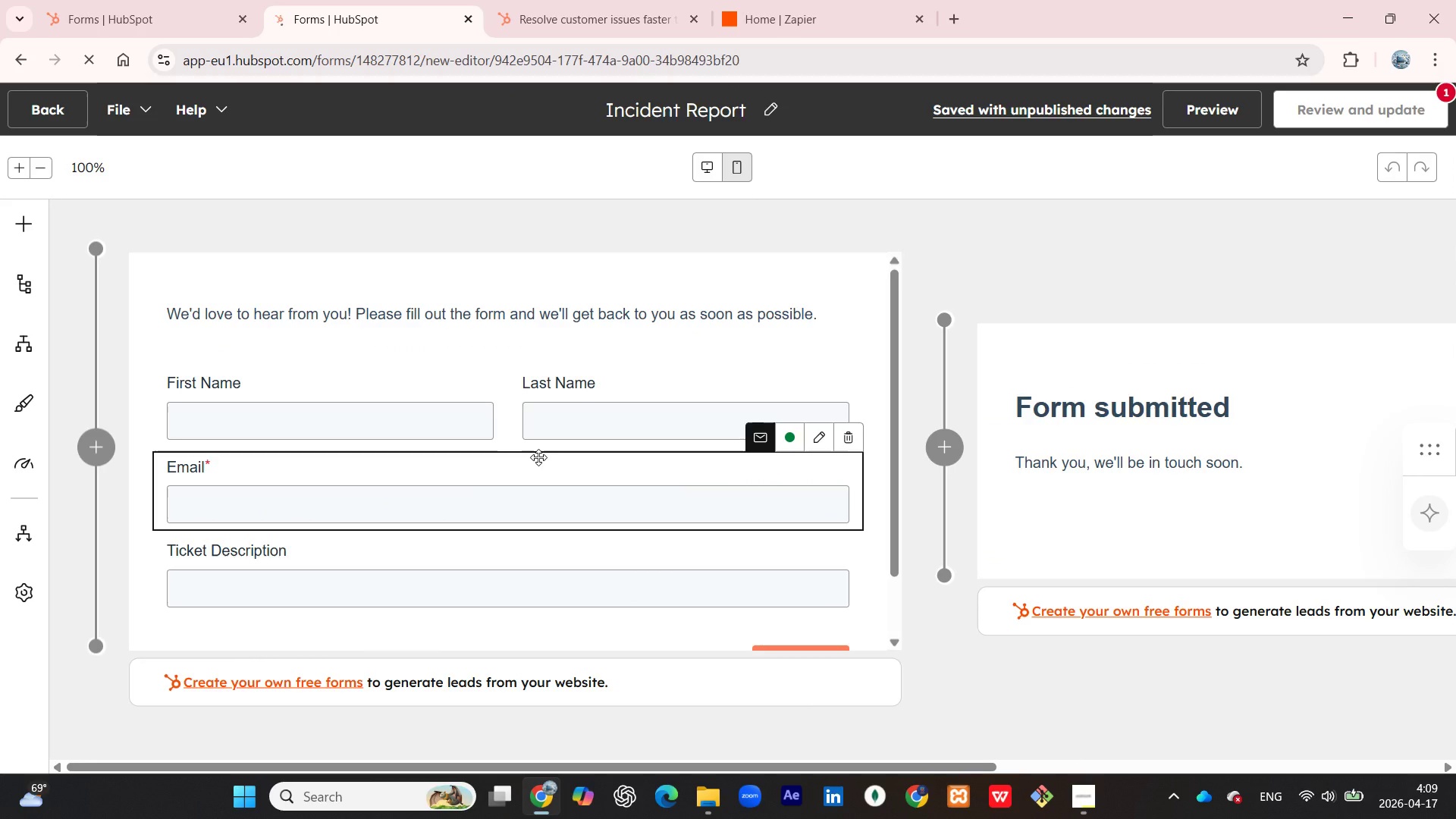 
wait(10.56)
 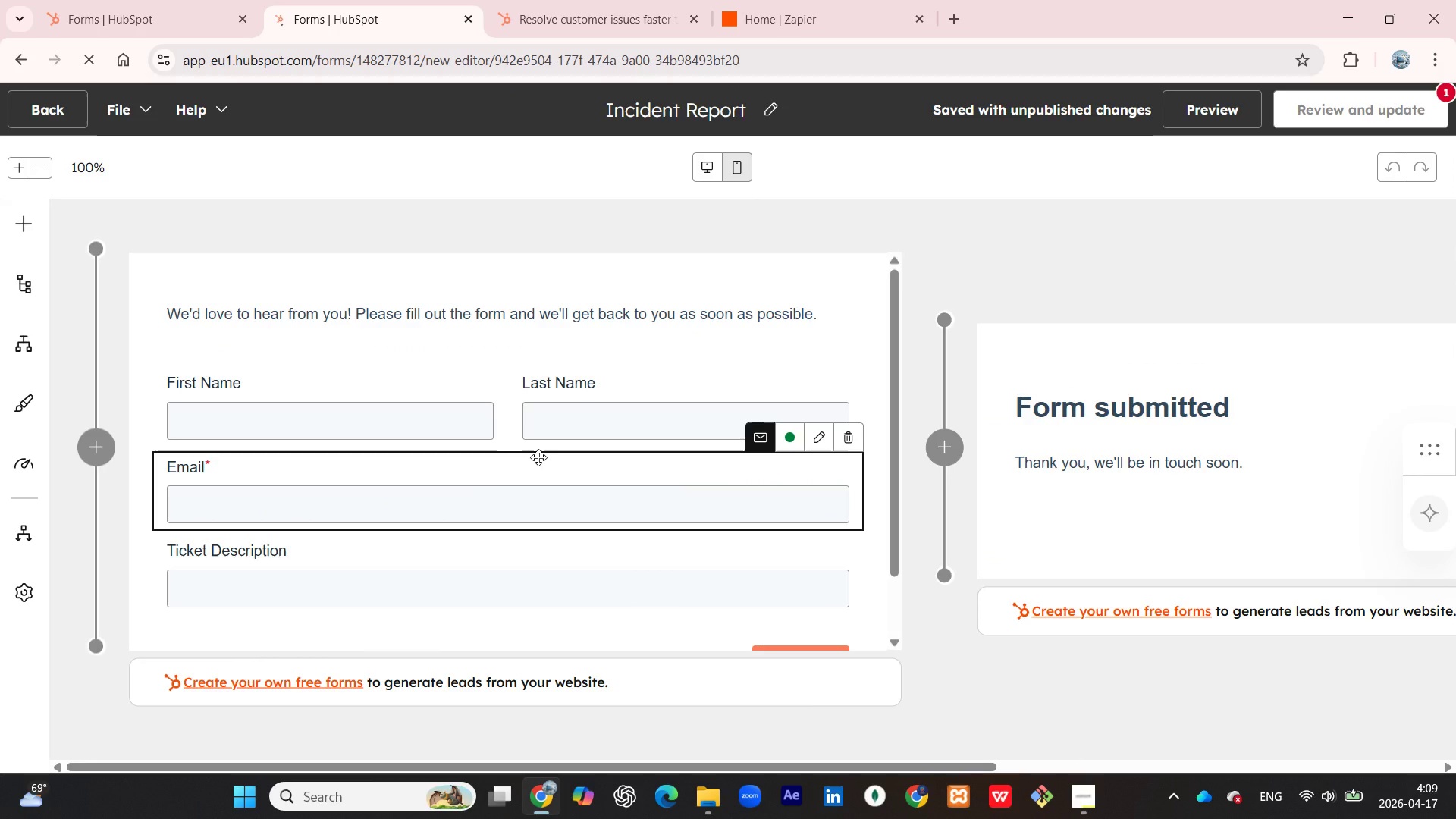 
mouse_move([18, 229])
 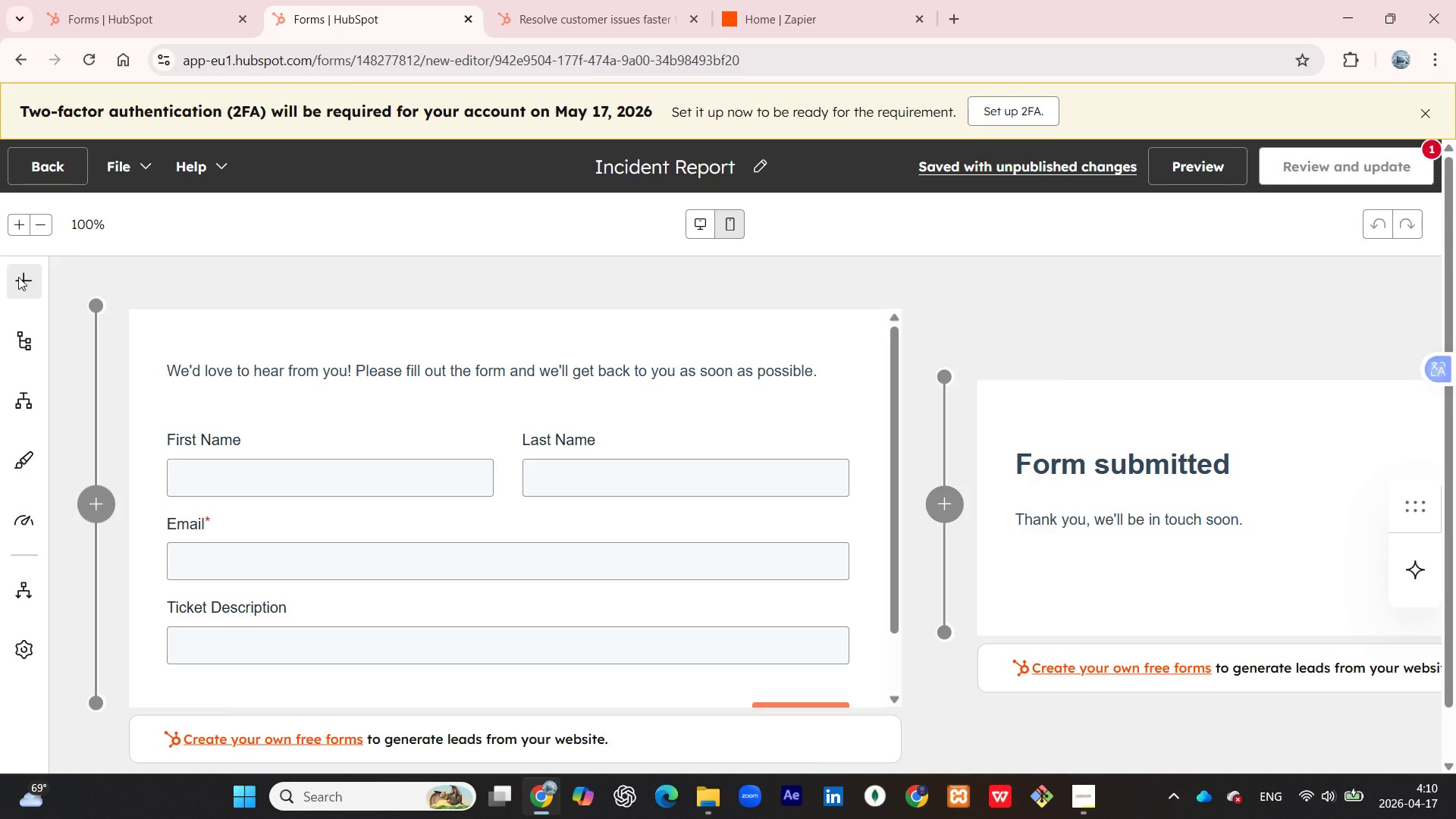 
mouse_move([21, 295])
 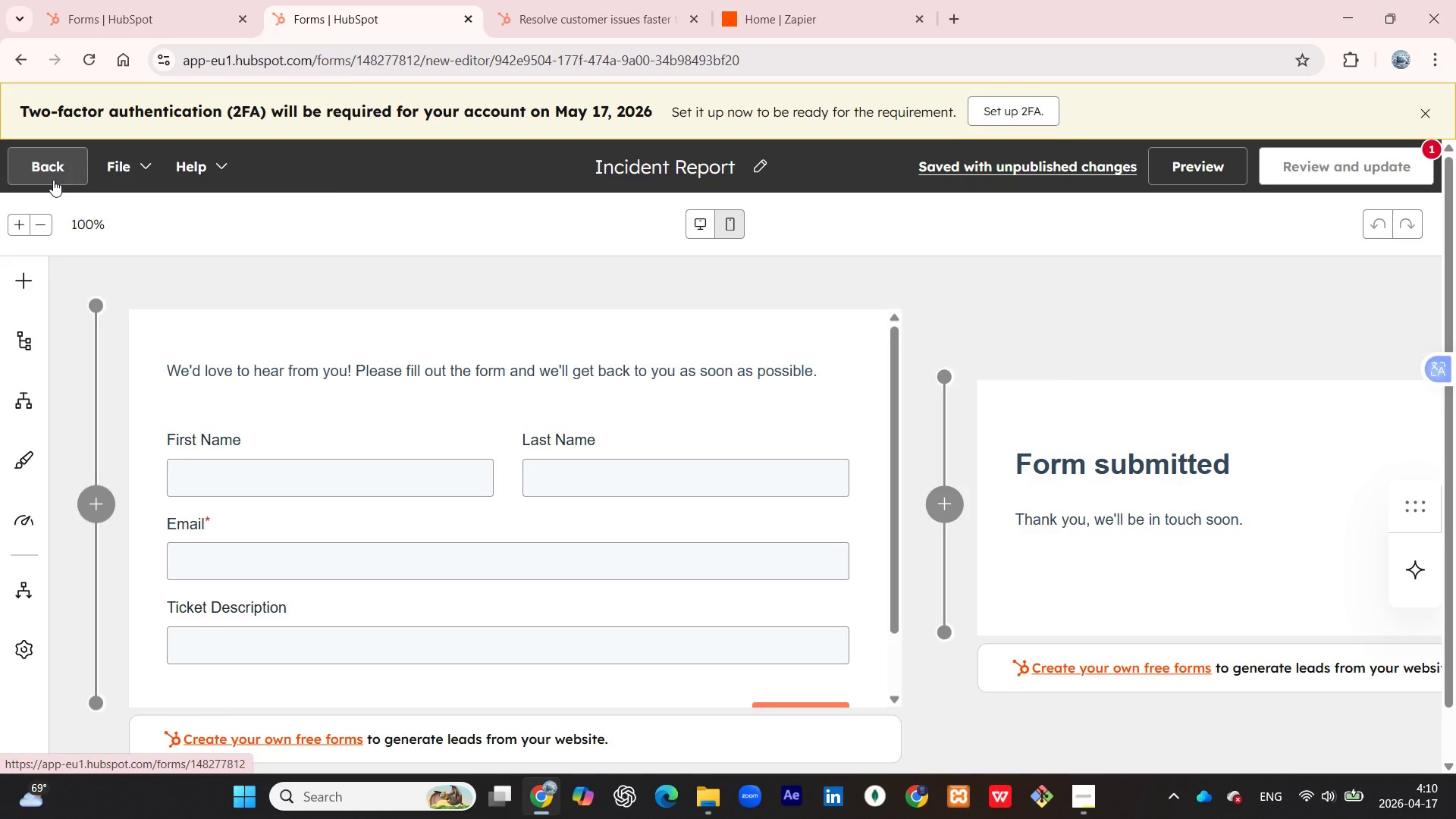 
wait(6.5)
 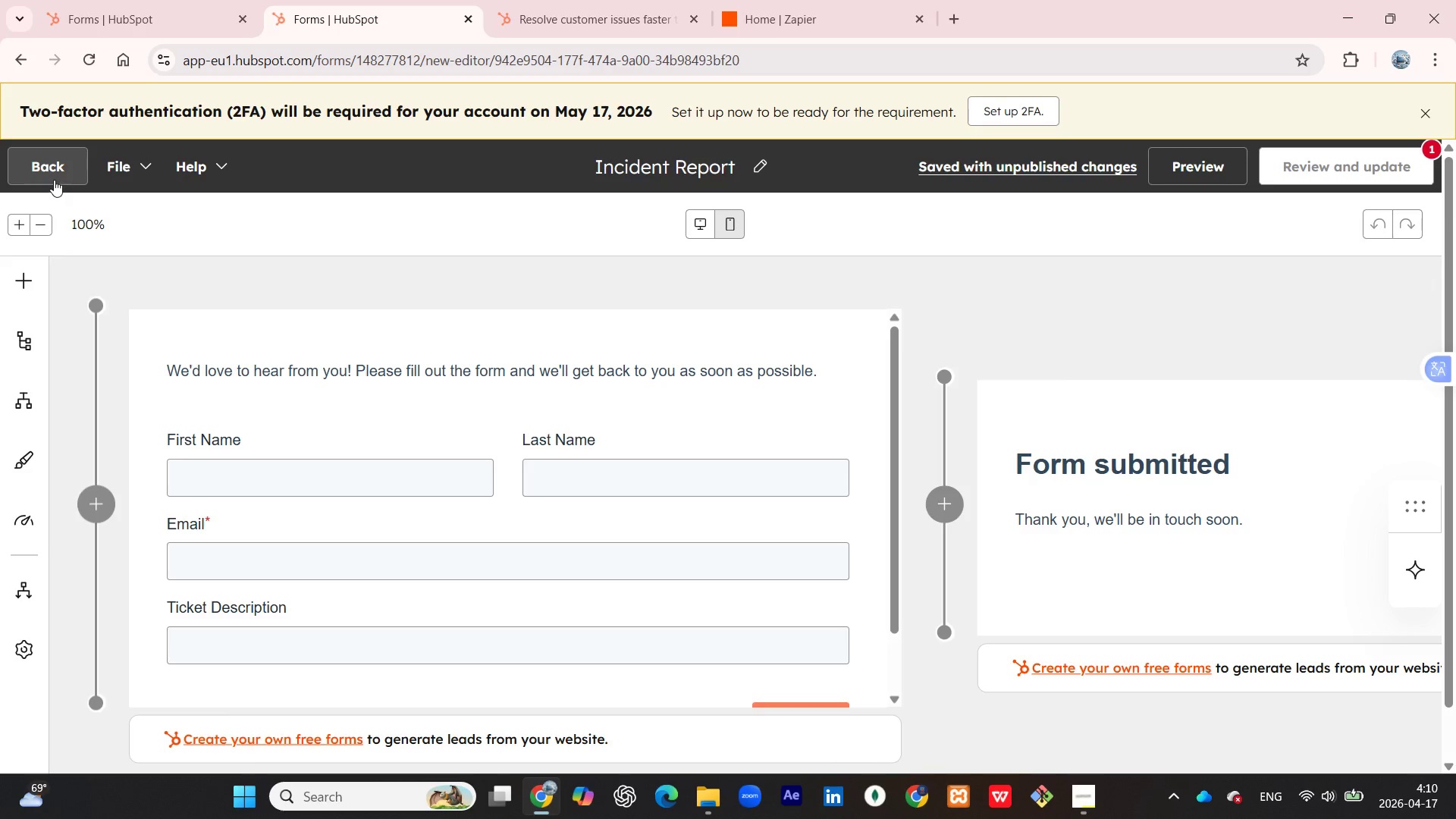 
left_click([25, 289])
 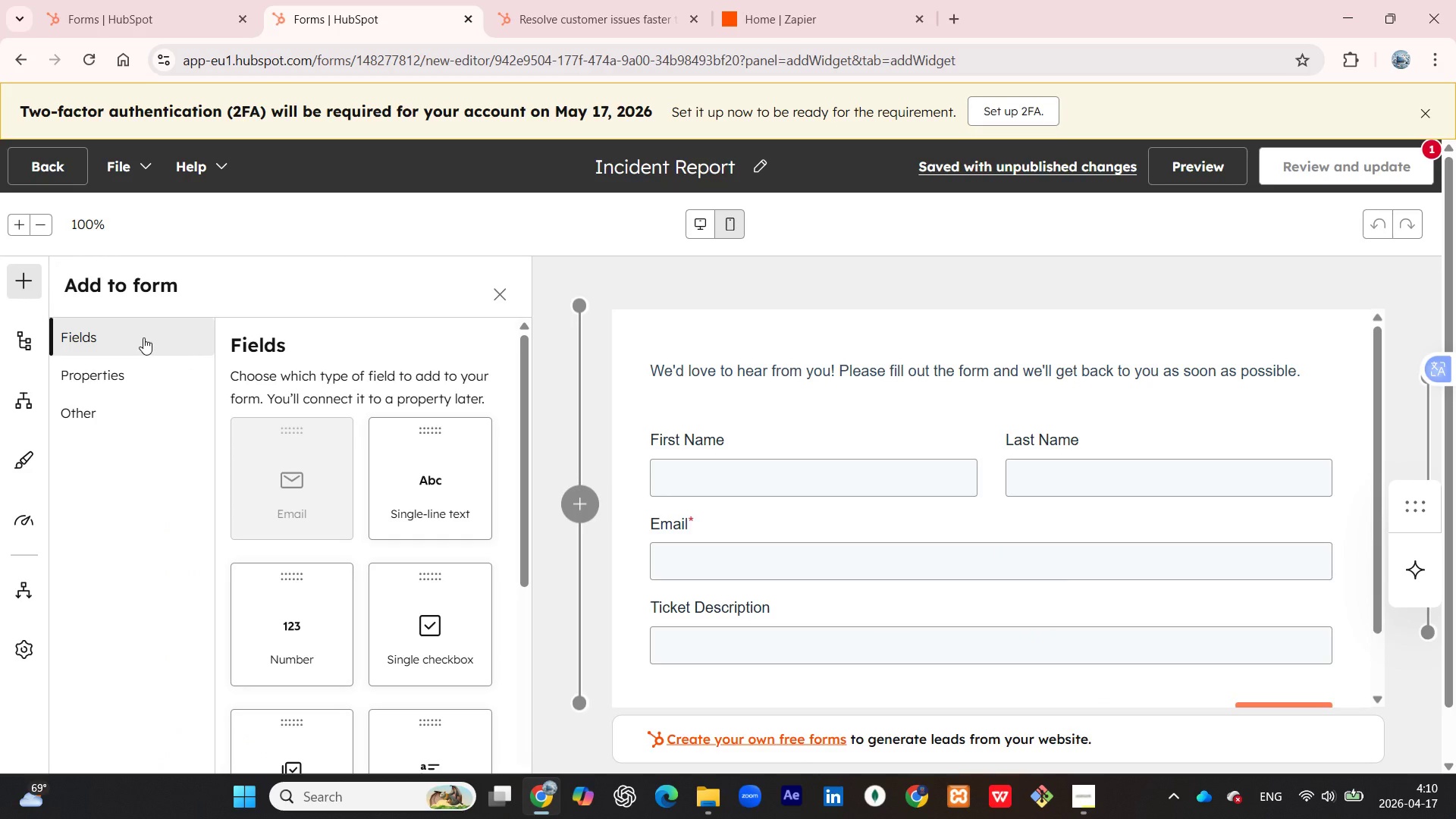 
wait(9.11)
 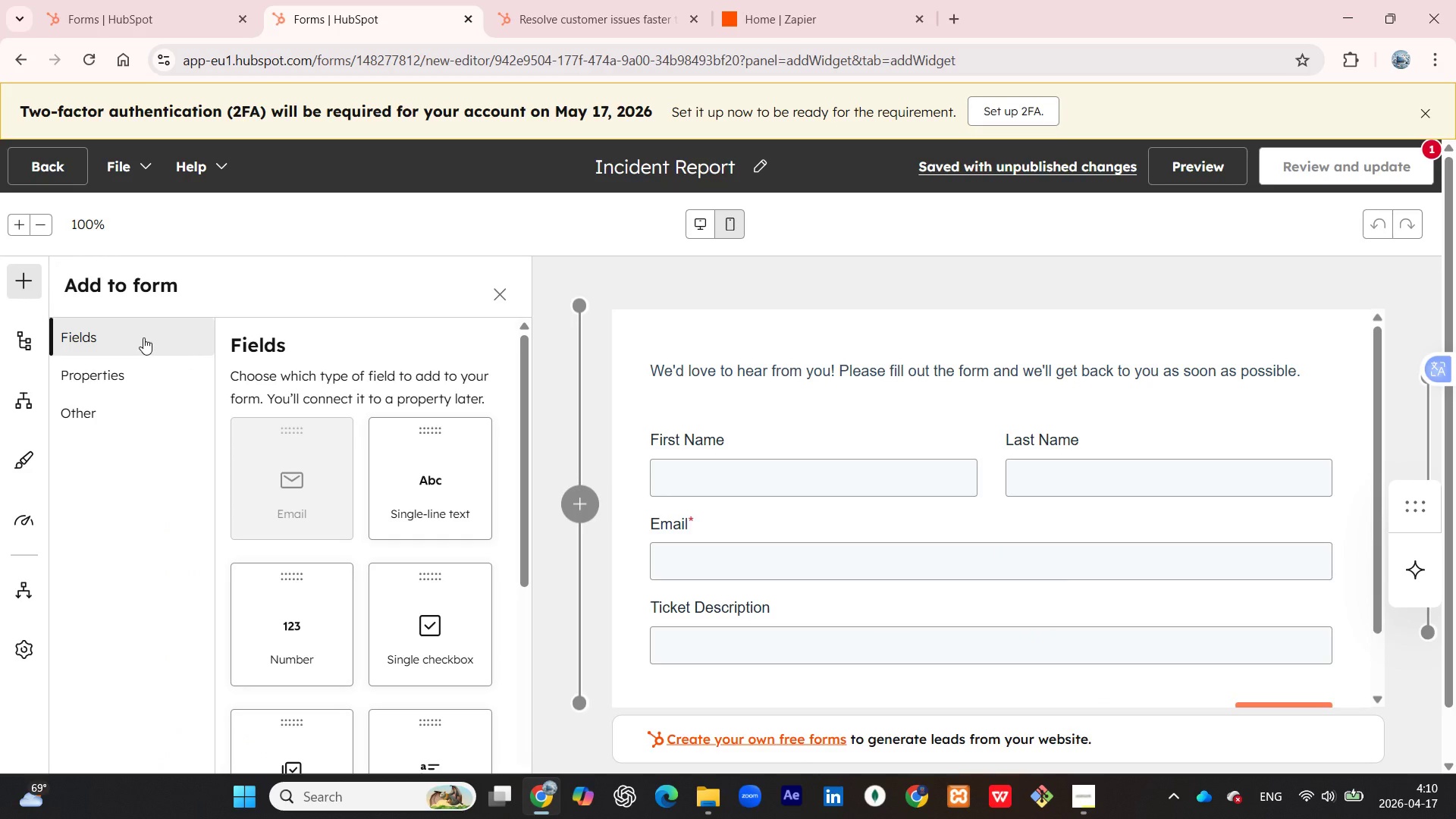 
scroll: coordinate [371, 457], scroll_direction: down, amount: 4.0
 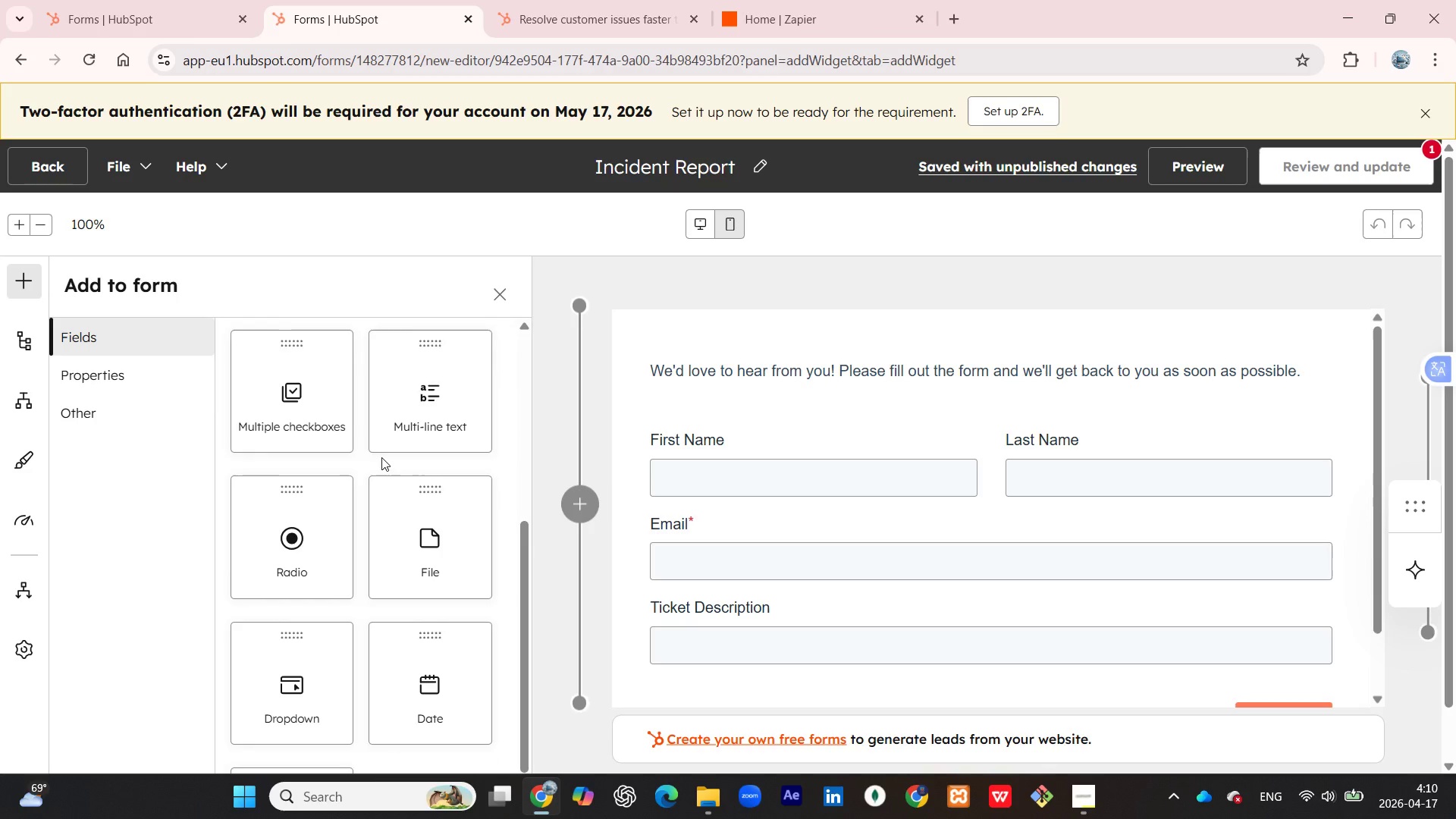 
scroll: coordinate [370, 444], scroll_direction: none, amount: 0.0
 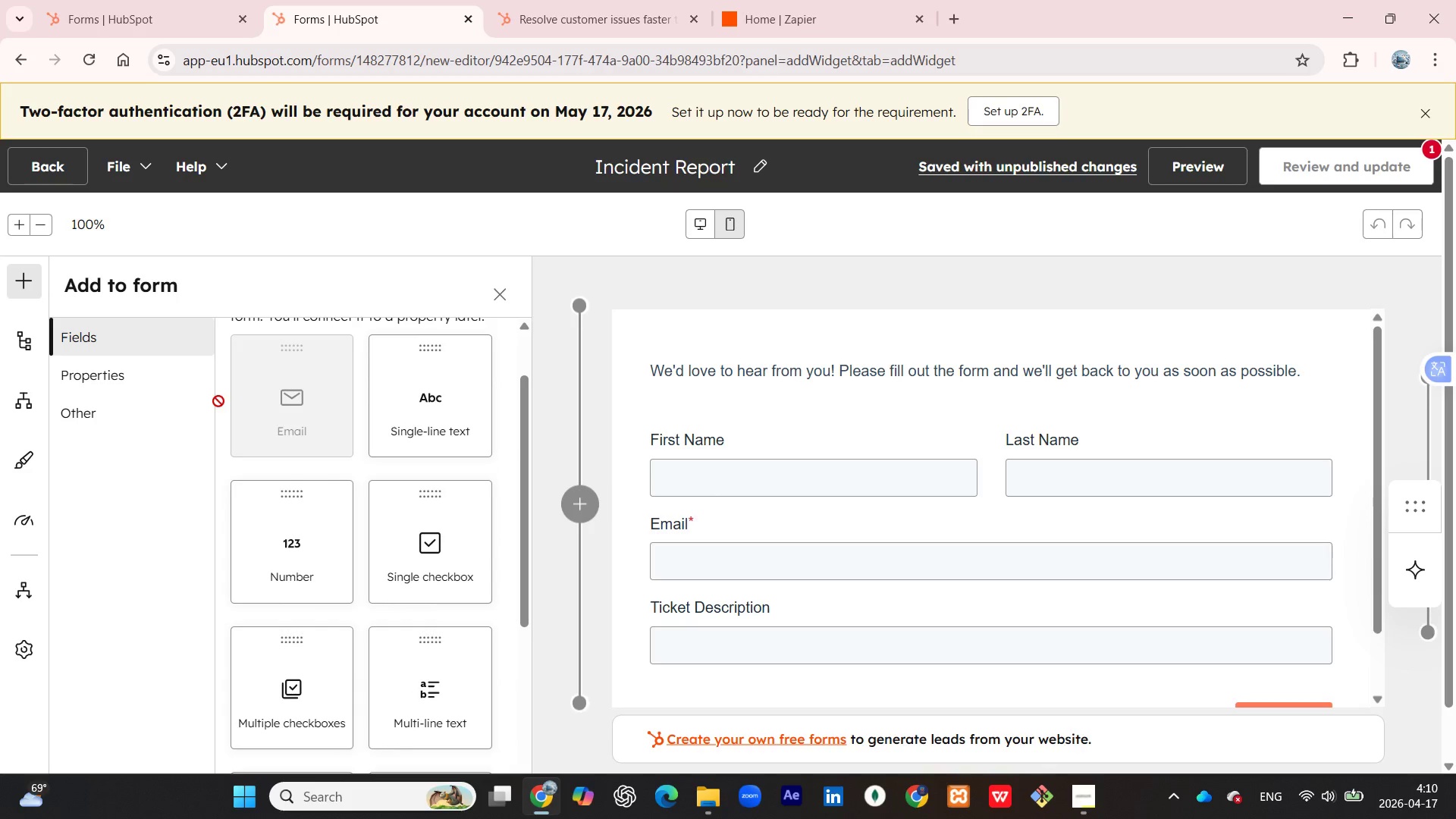 
left_click([114, 375])
 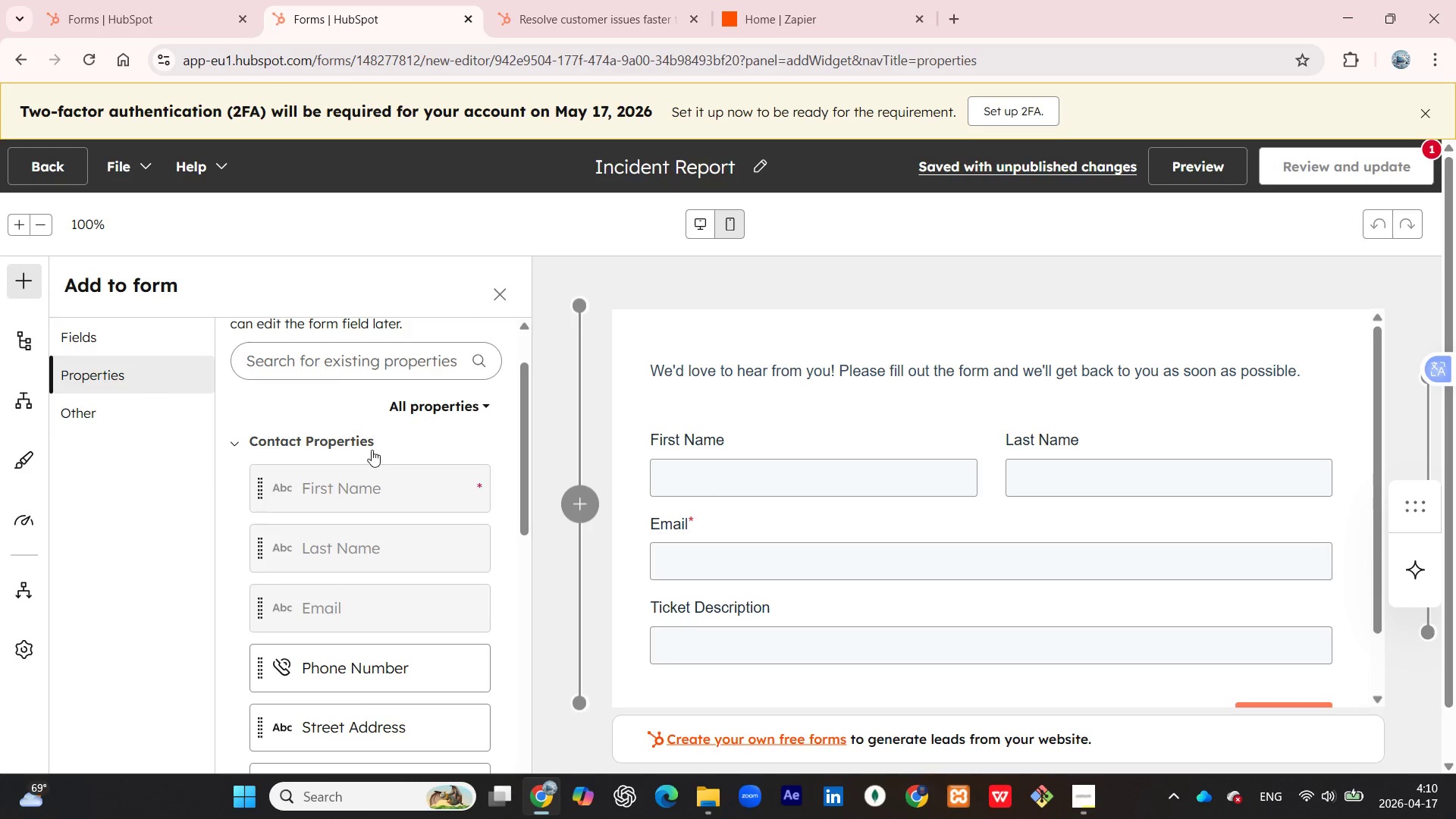 
scroll: coordinate [379, 510], scroll_direction: down, amount: 8.0
 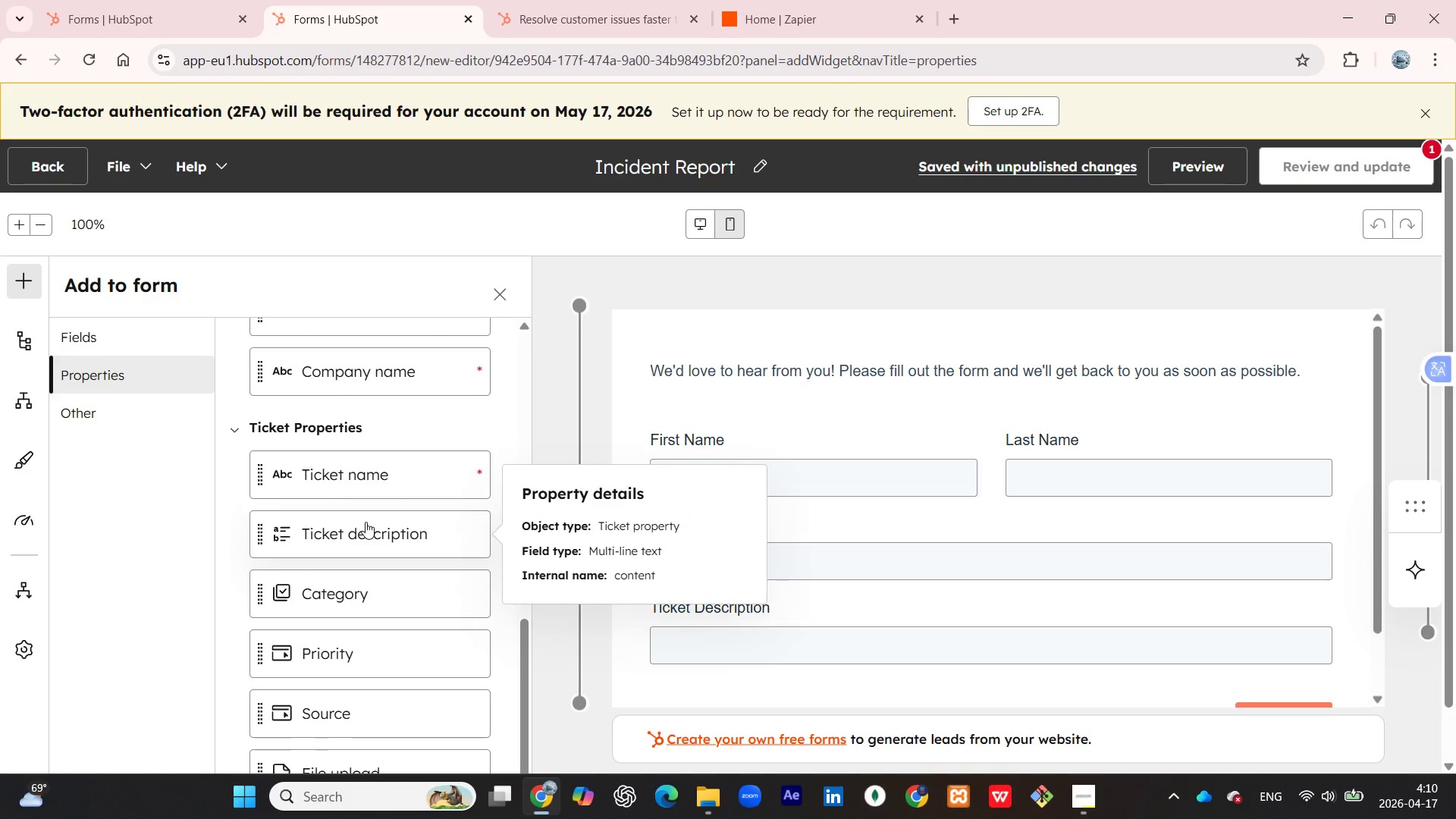 
wait(11.23)
 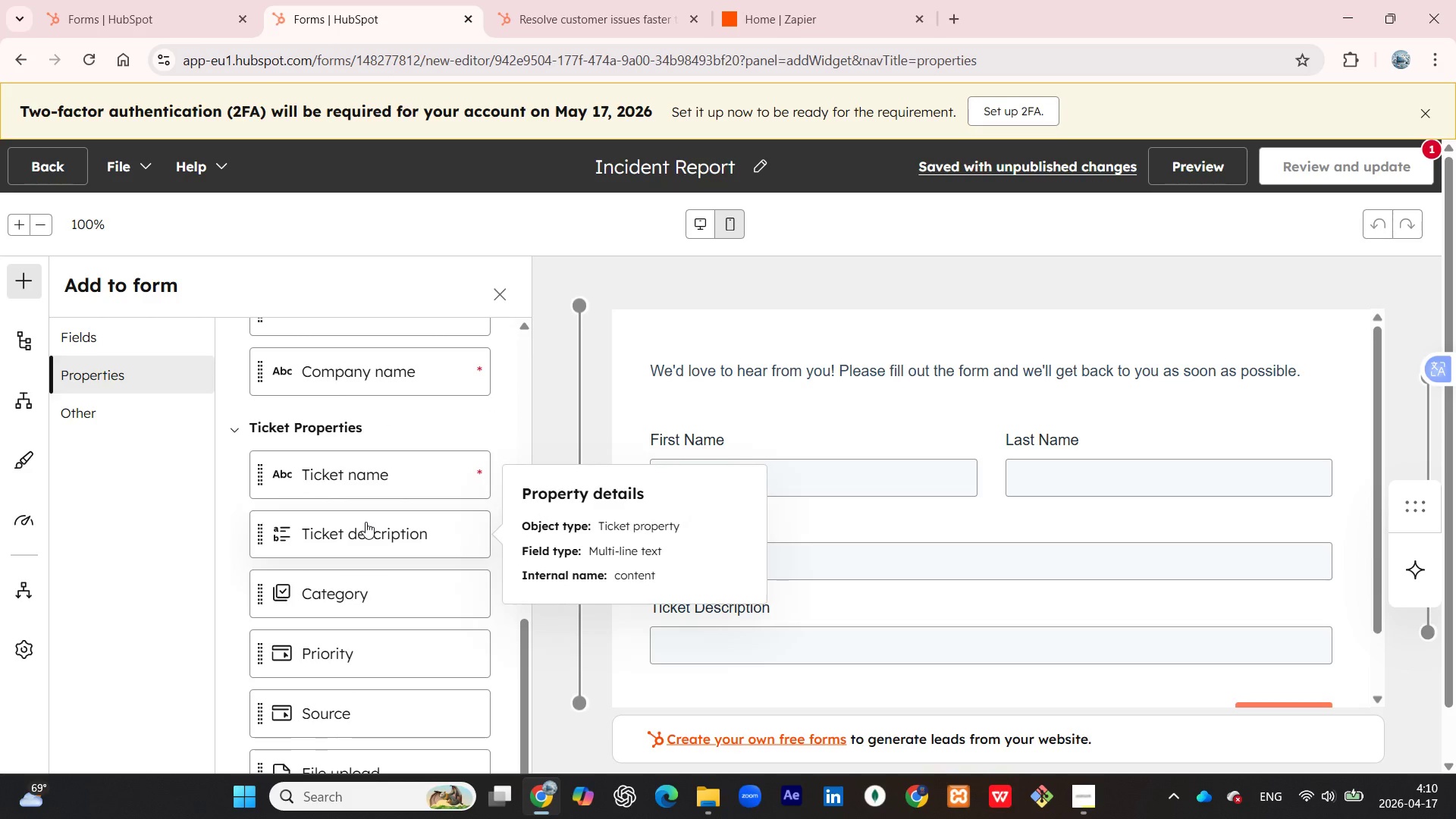 
scroll: coordinate [329, 511], scroll_direction: up, amount: 4.0
 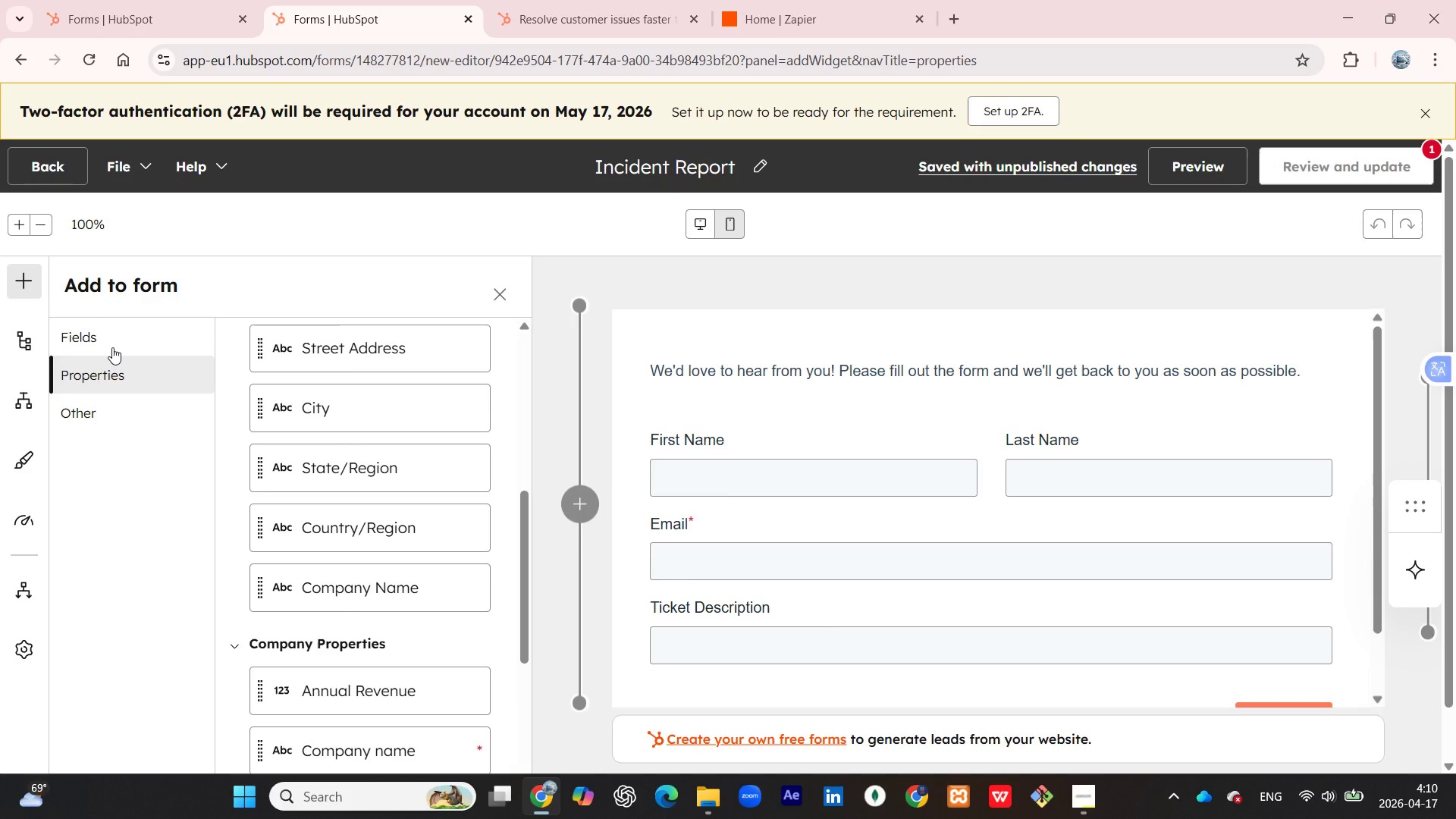 
left_click([111, 347])
 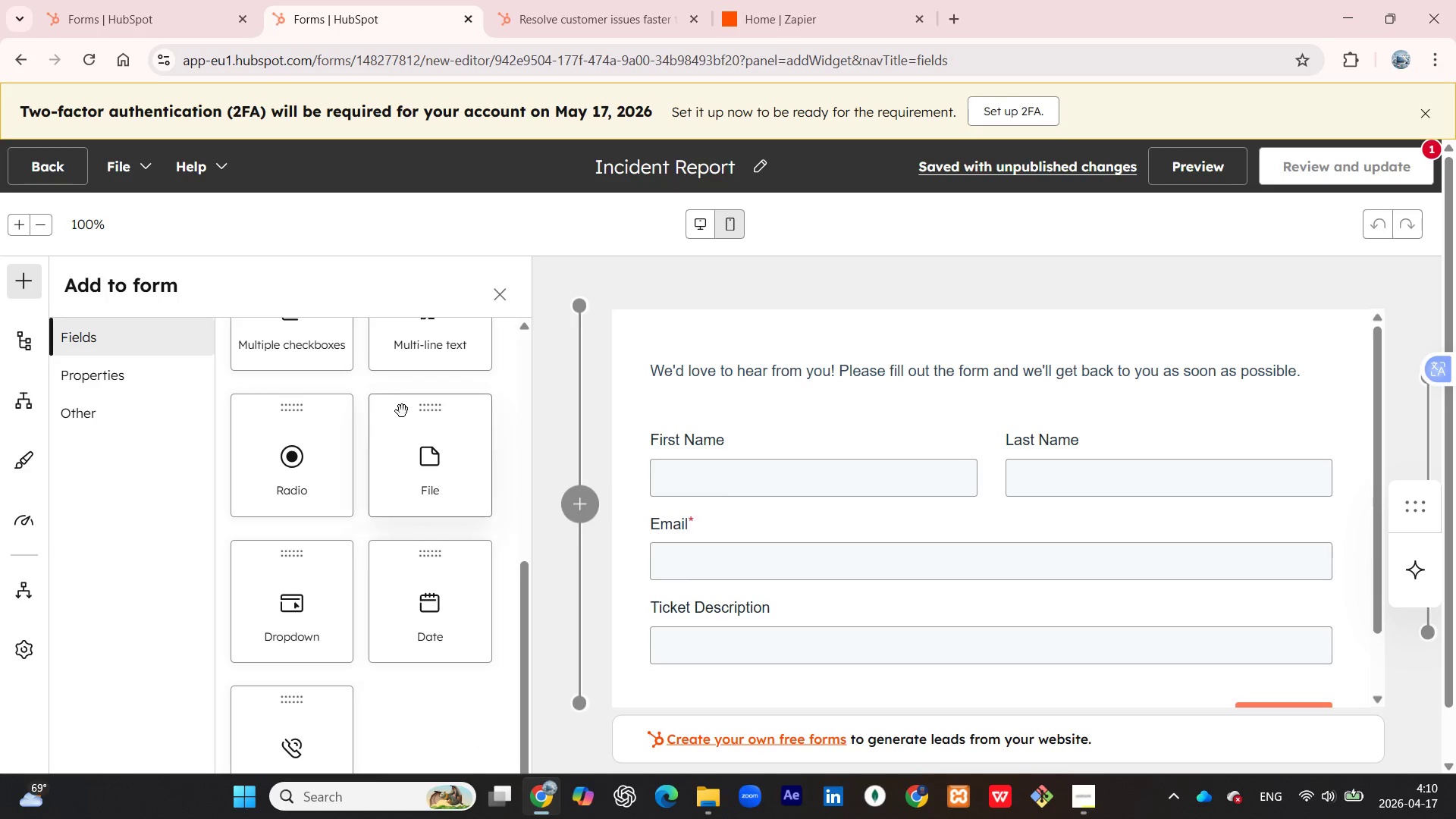 
scroll: coordinate [394, 407], scroll_direction: up, amount: 9.0
 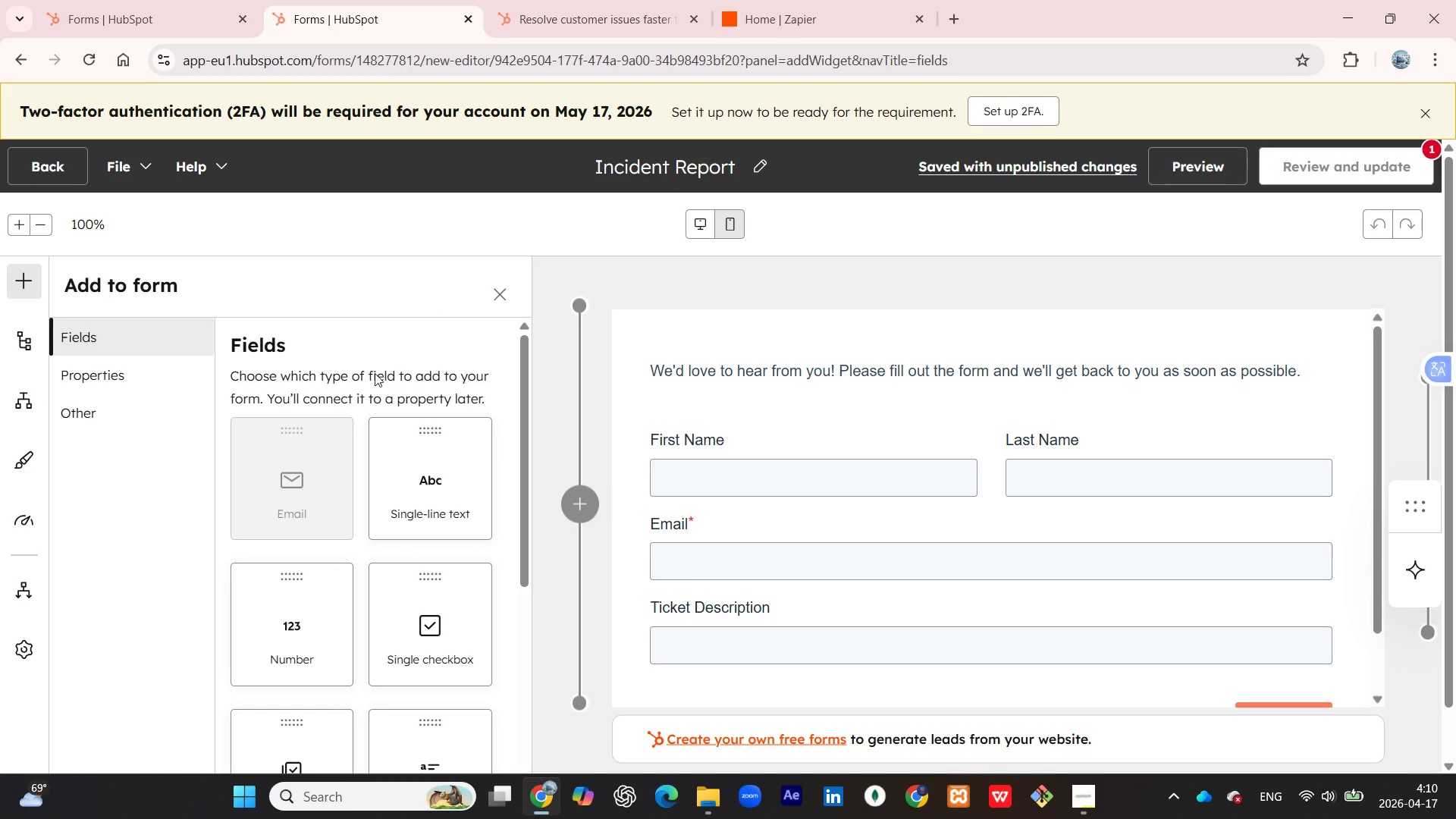 
scroll: coordinate [384, 488], scroll_direction: down, amount: 9.0
 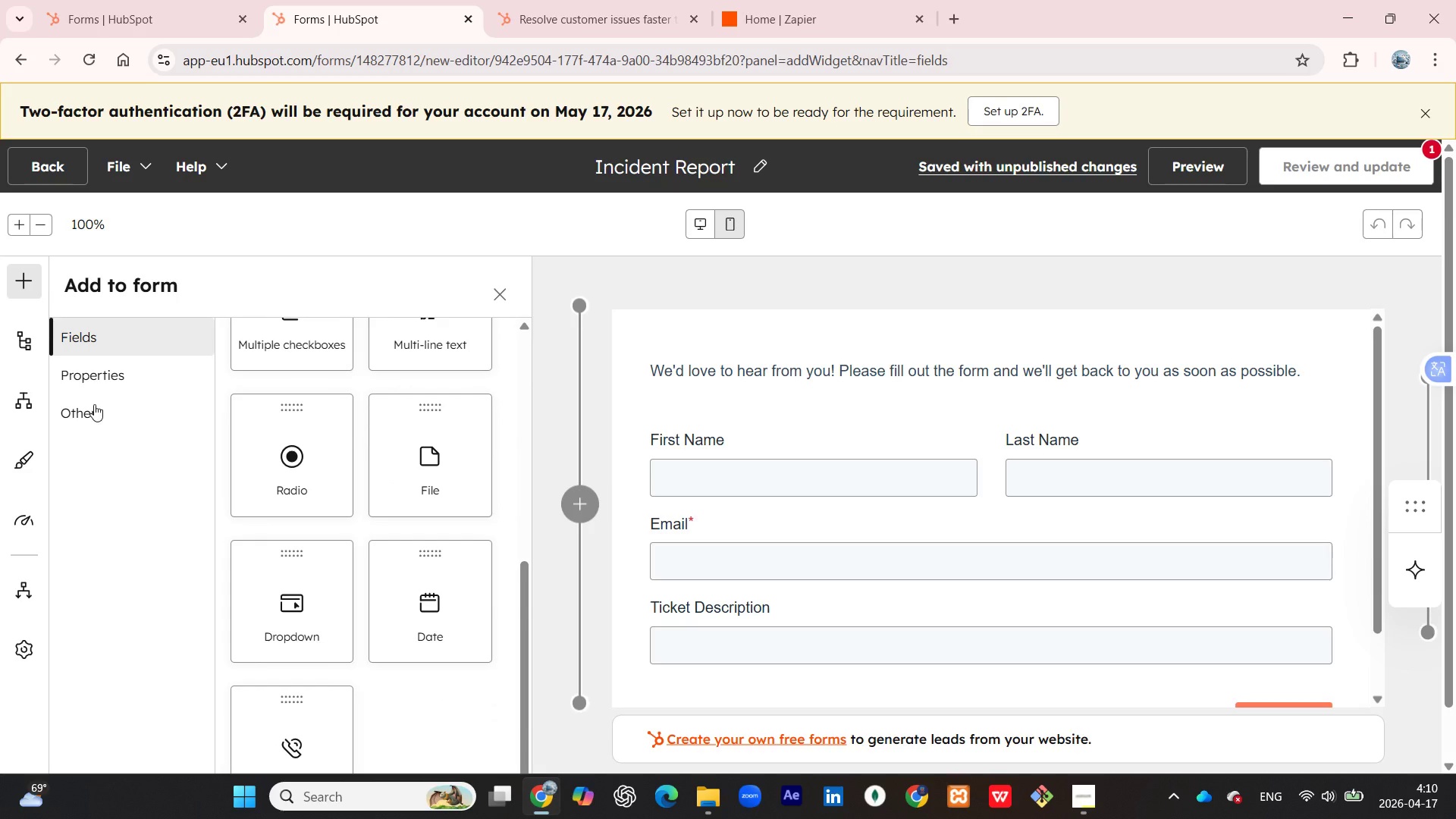 
left_click([84, 413])
 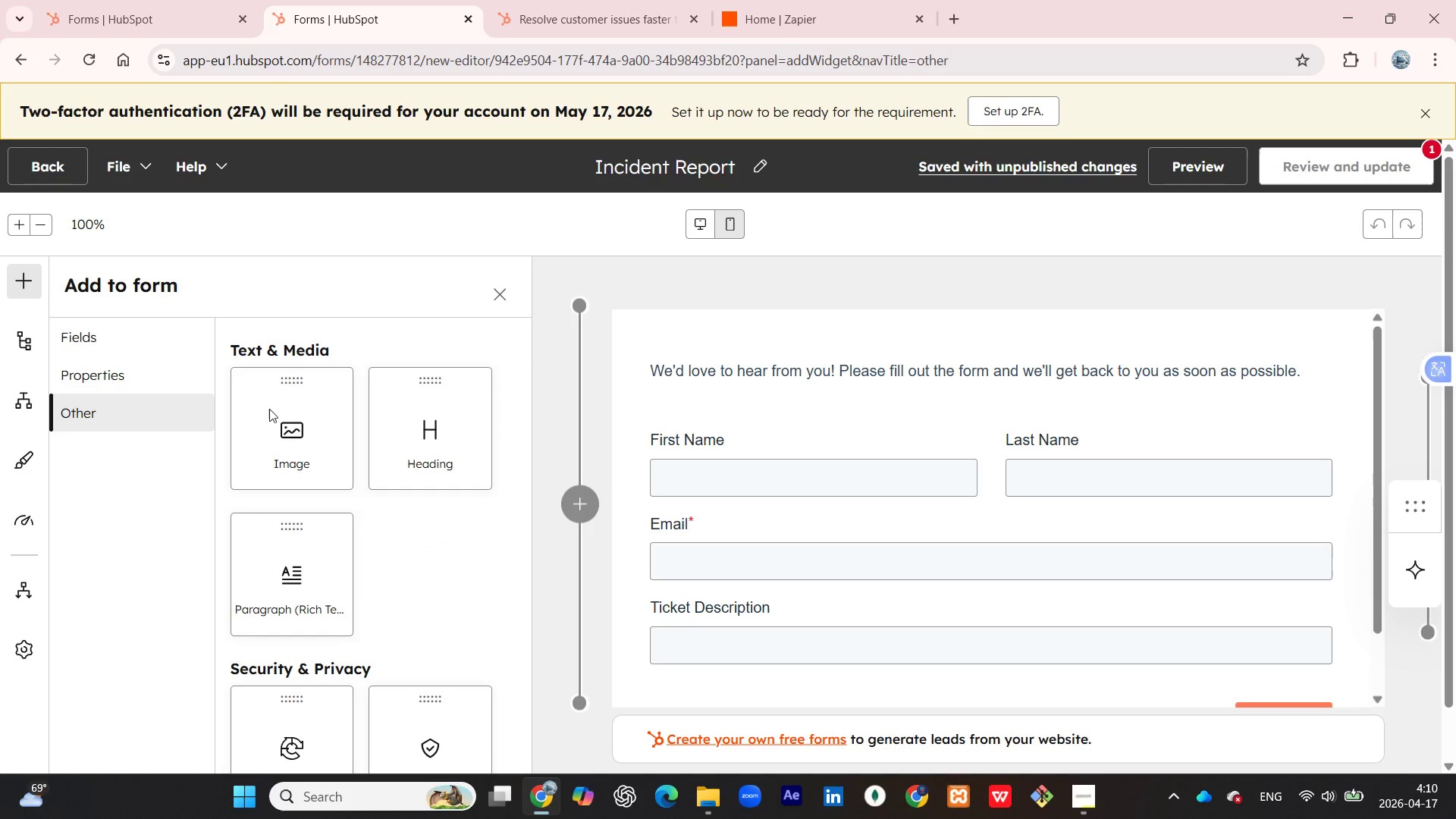 
scroll: coordinate [332, 433], scroll_direction: down, amount: 4.0
 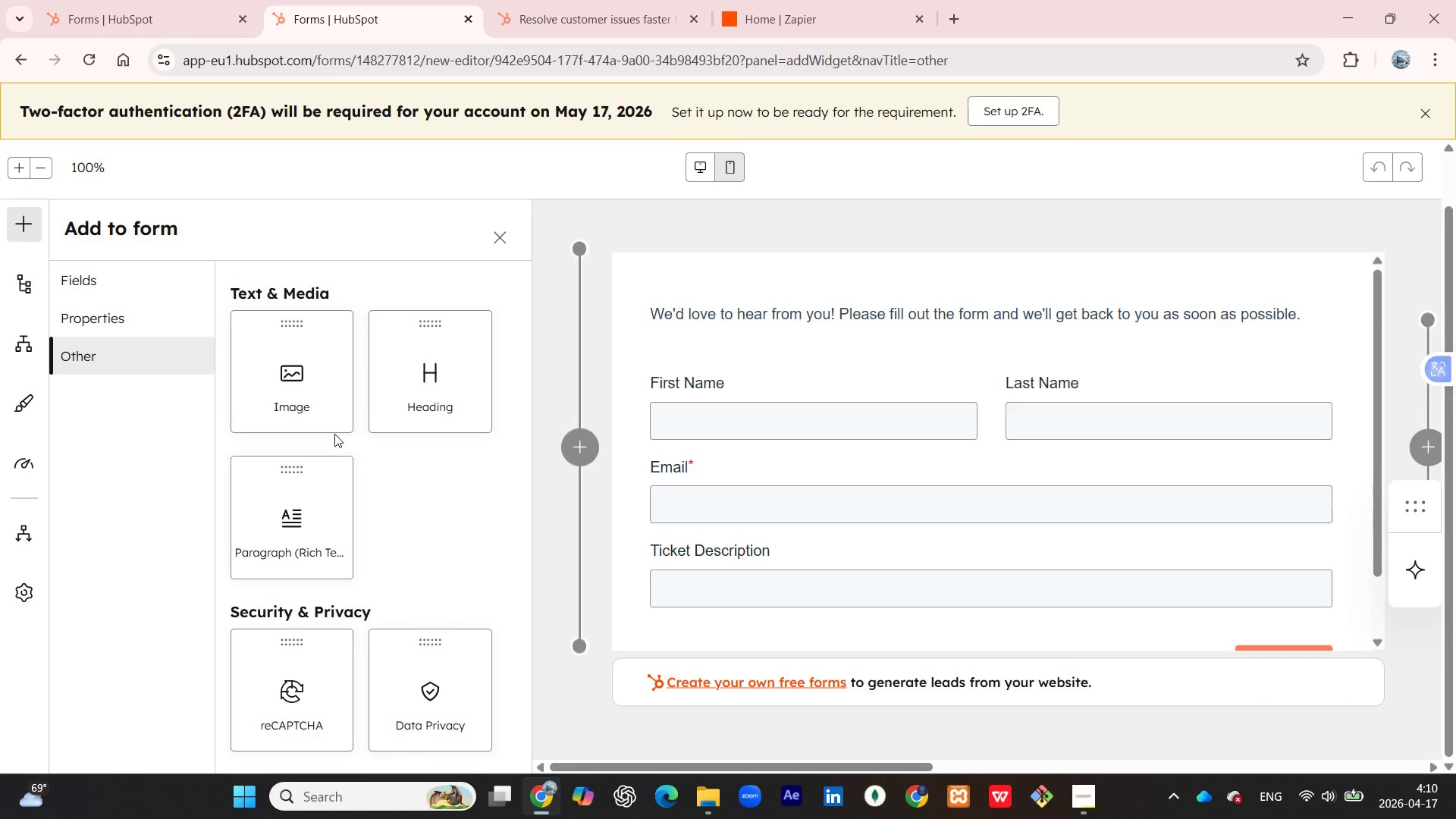 
scroll: coordinate [334, 430], scroll_direction: up, amount: 6.0
 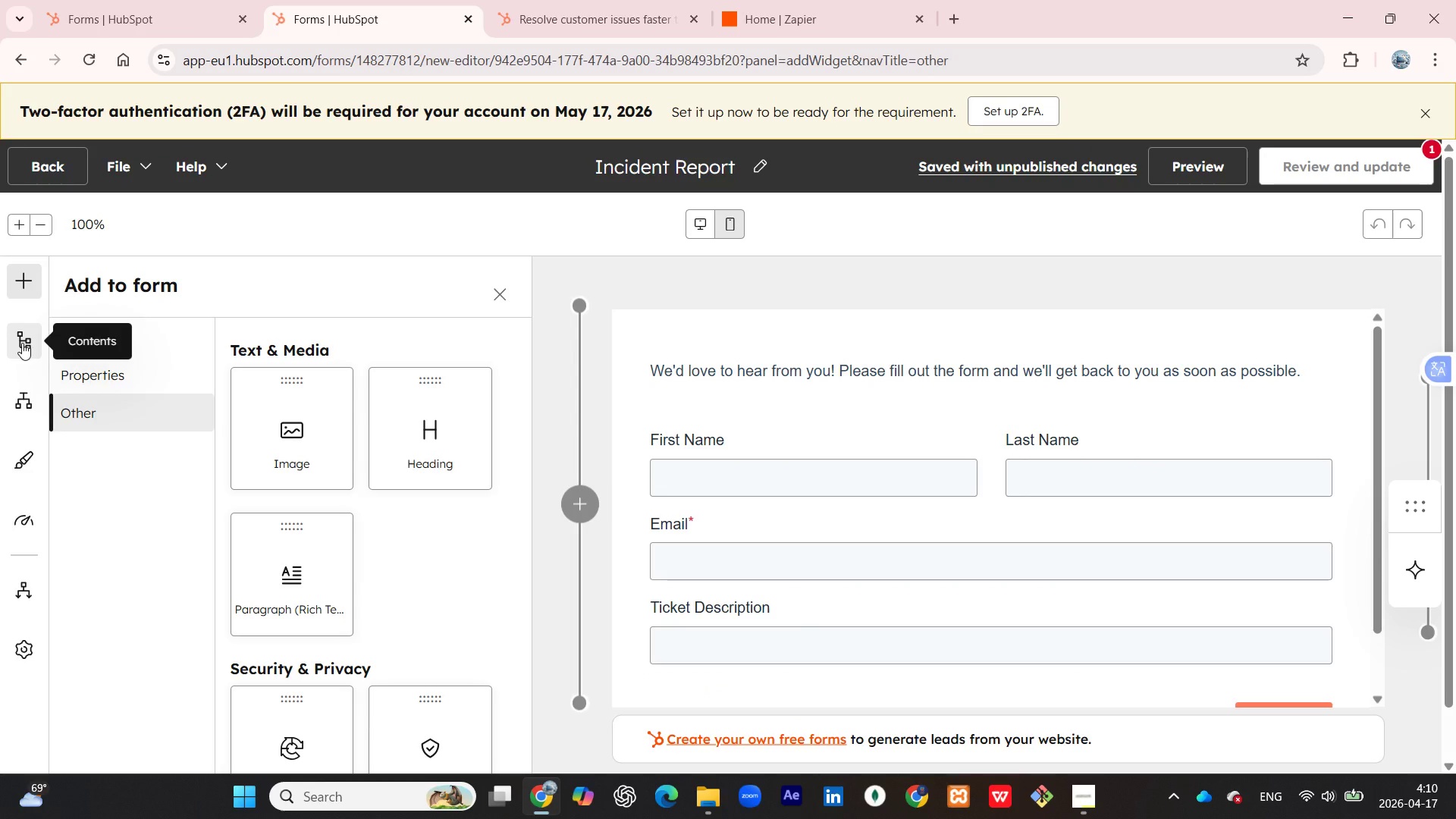 
left_click([22, 343])
 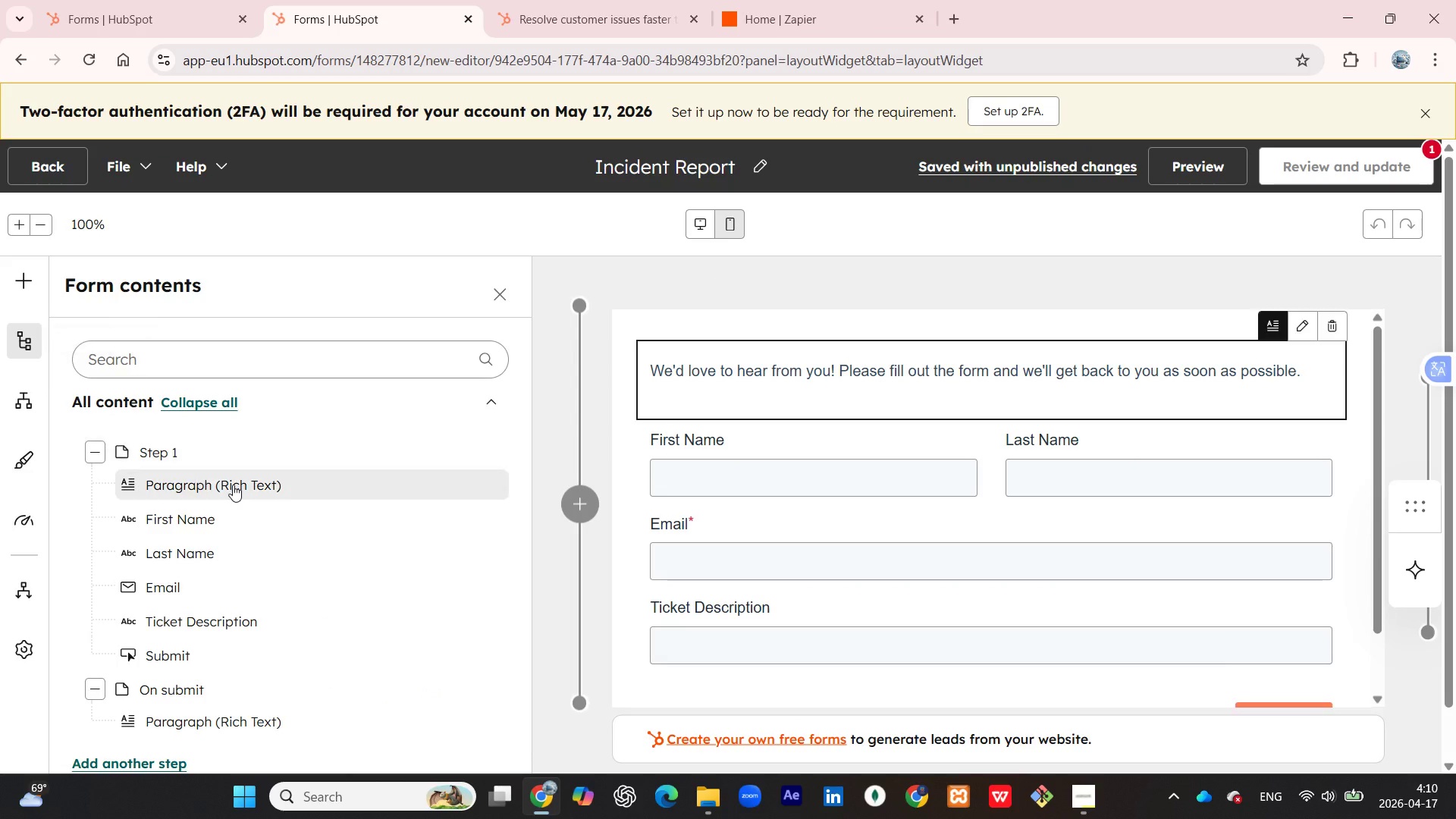 
scroll: coordinate [241, 491], scroll_direction: down, amount: 2.0
 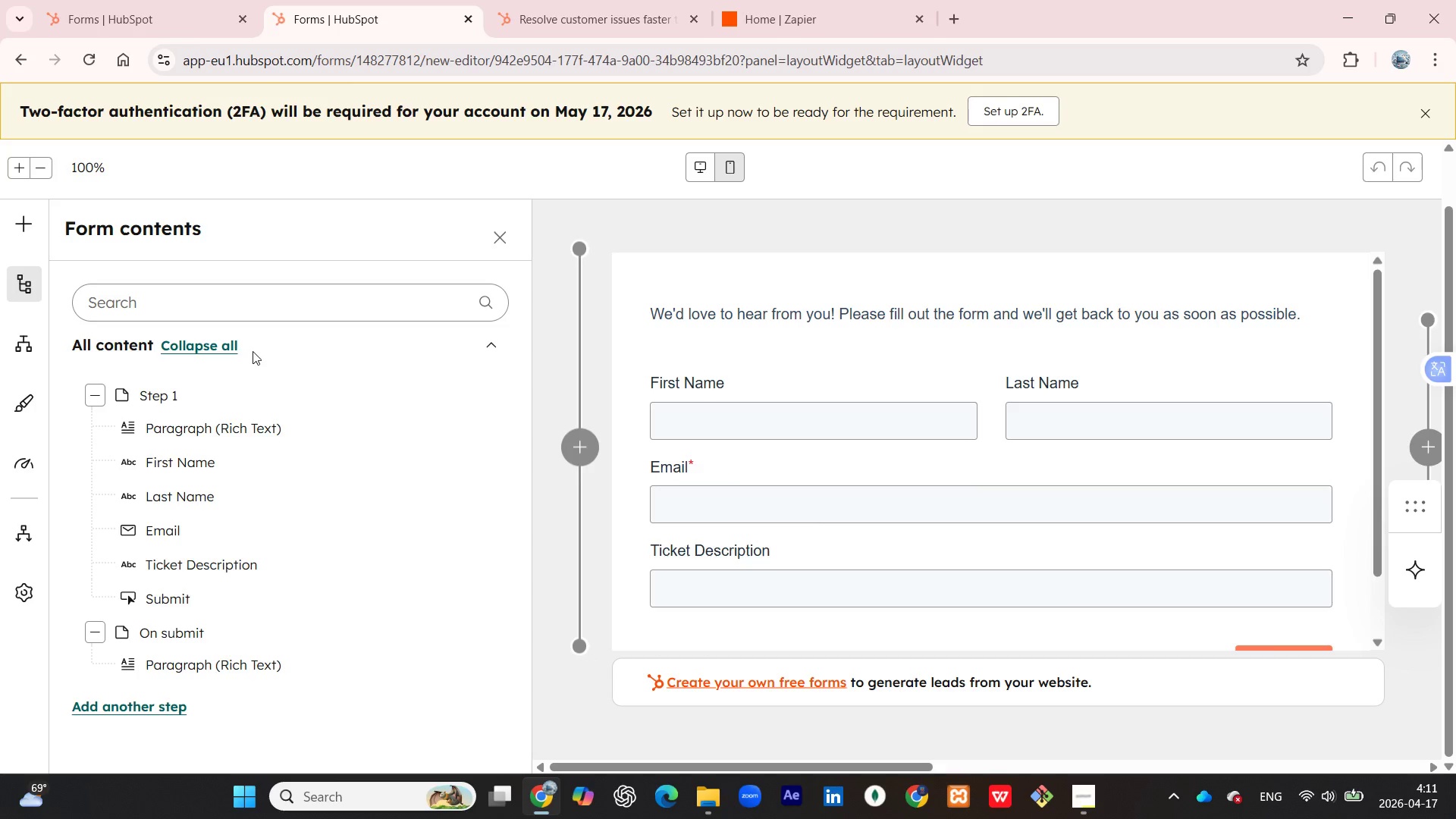 
left_click([303, 308])
 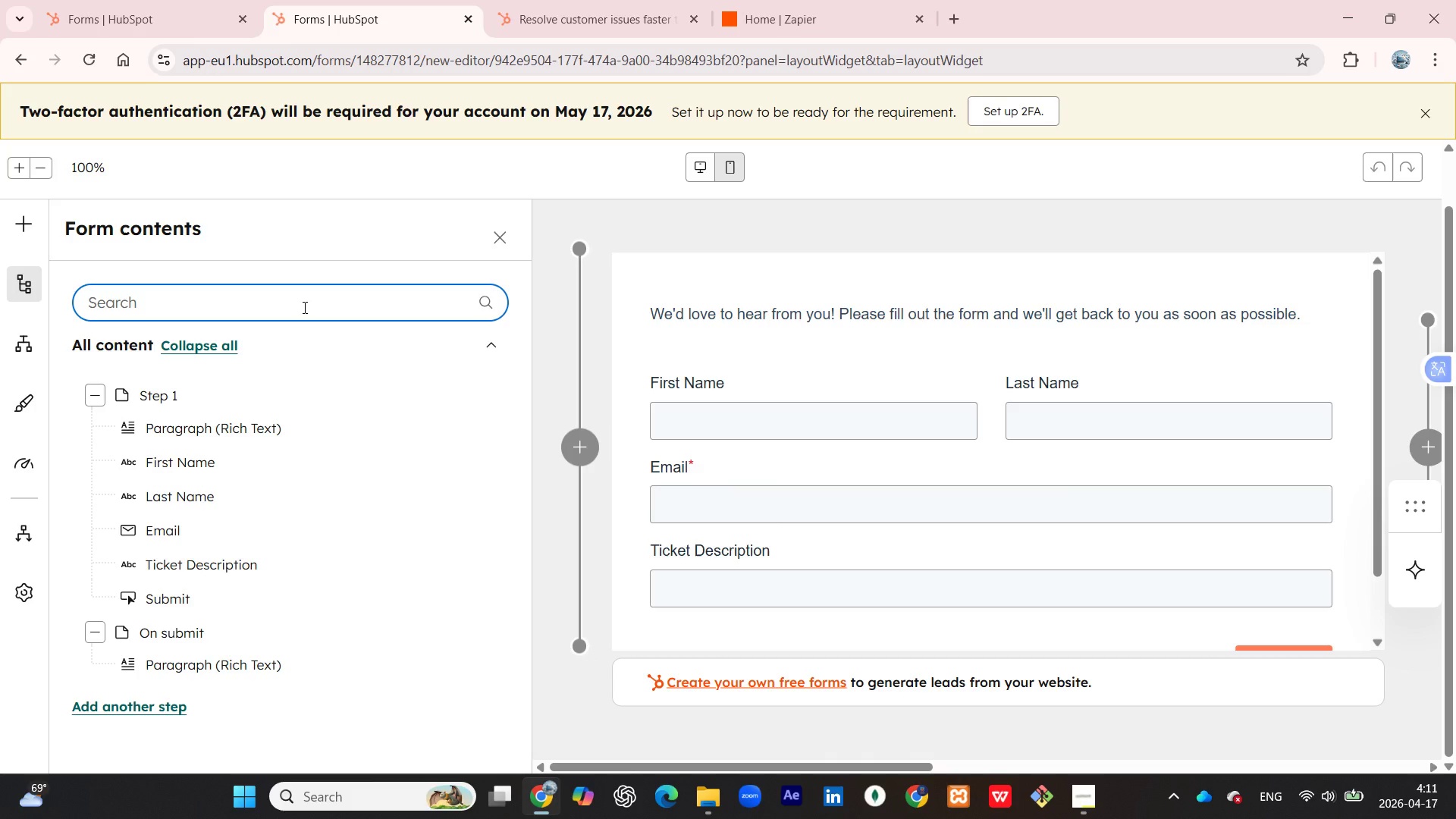 
type(issue)
 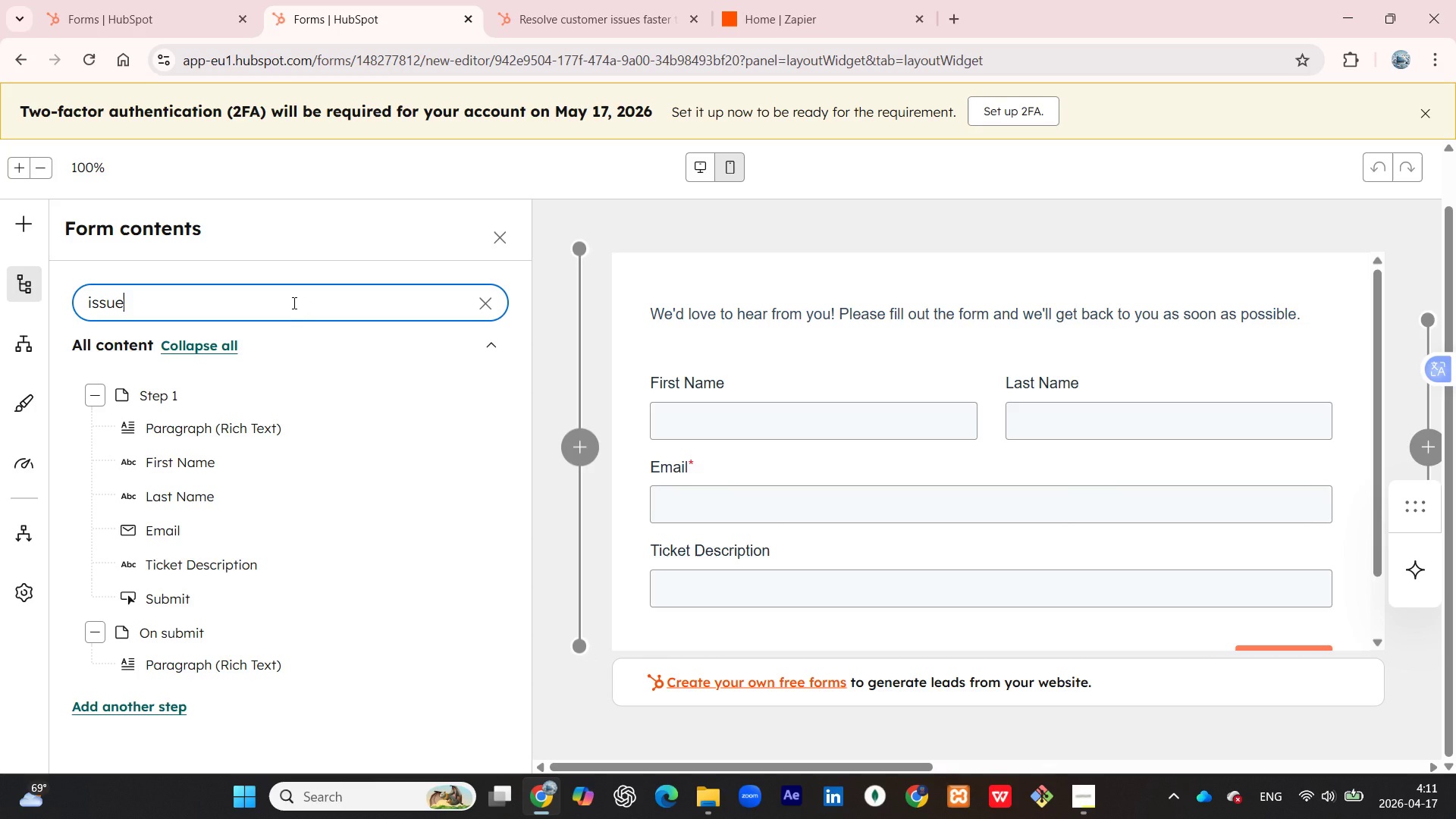 
key(Enter)
 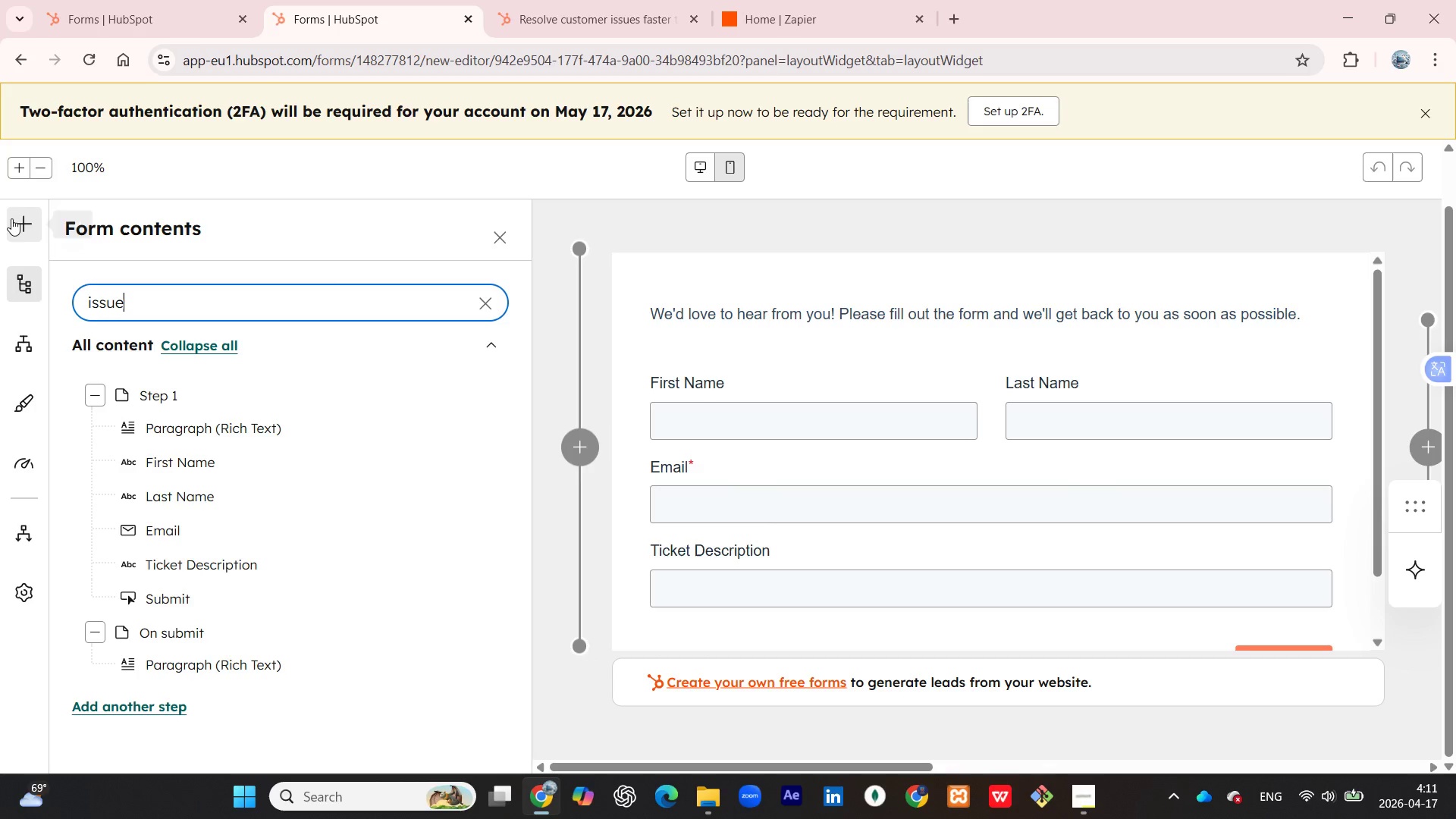 
wait(5.09)
 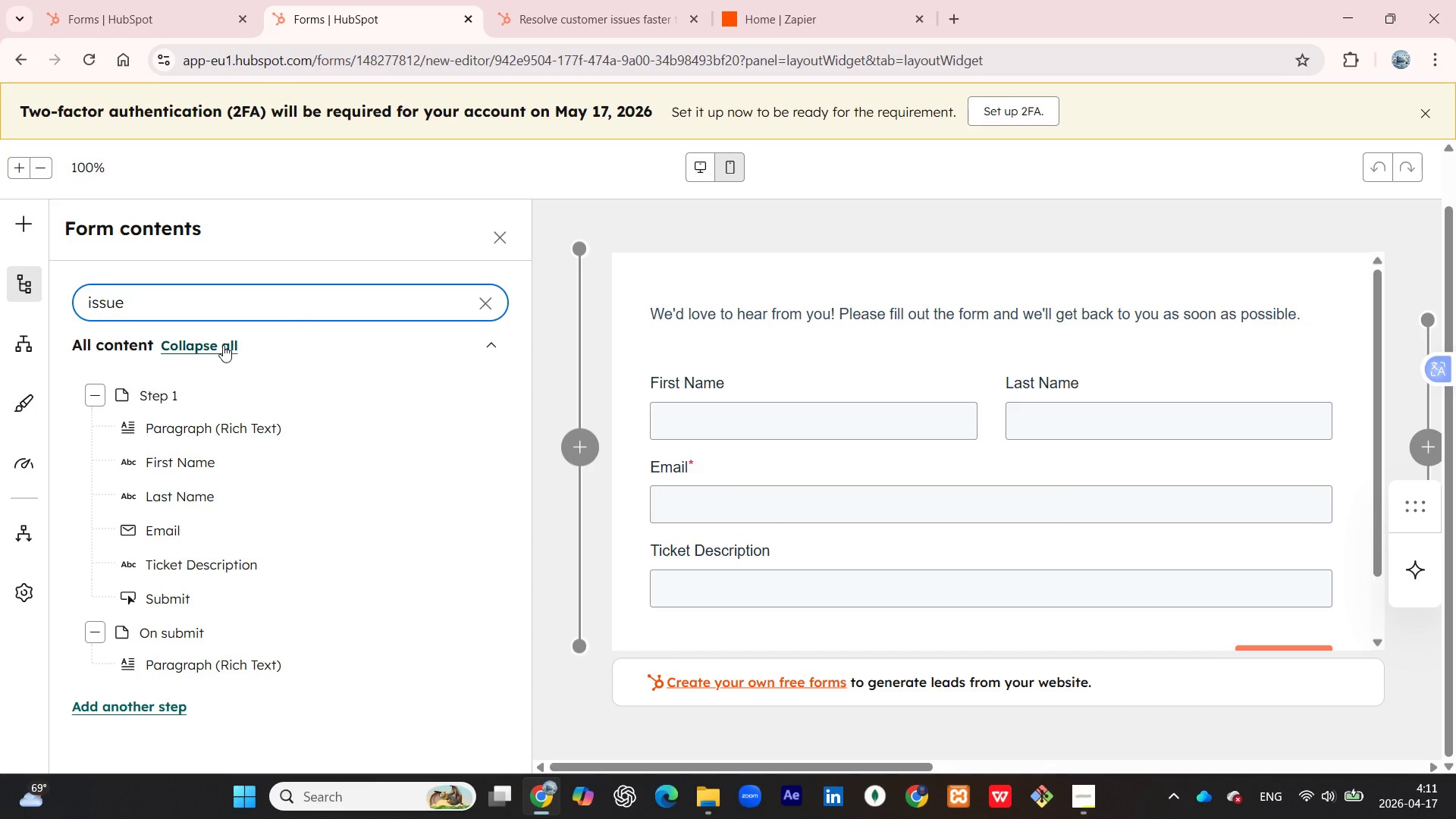 
left_click([25, 64])
 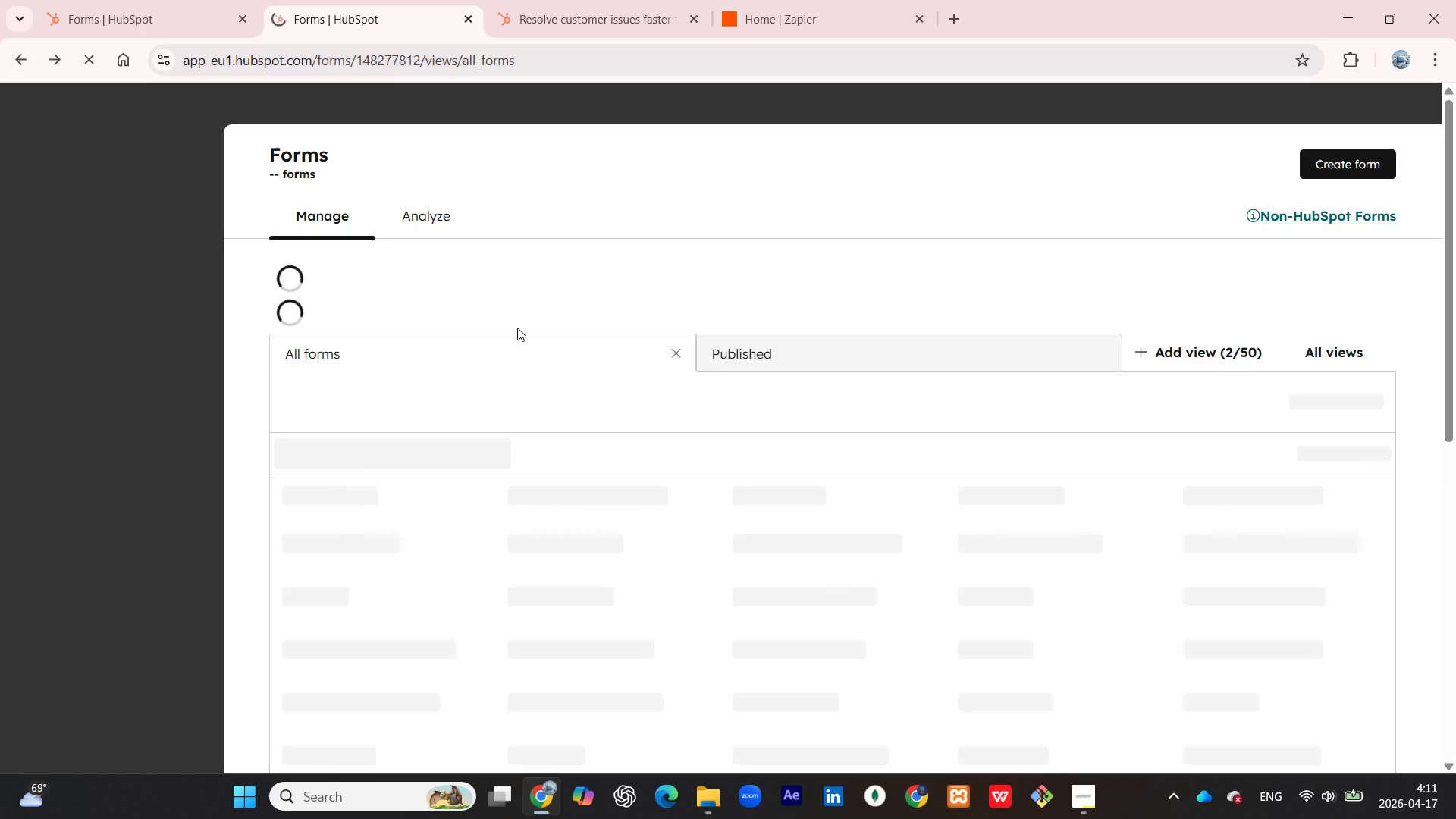 
mouse_move([502, 321])
 